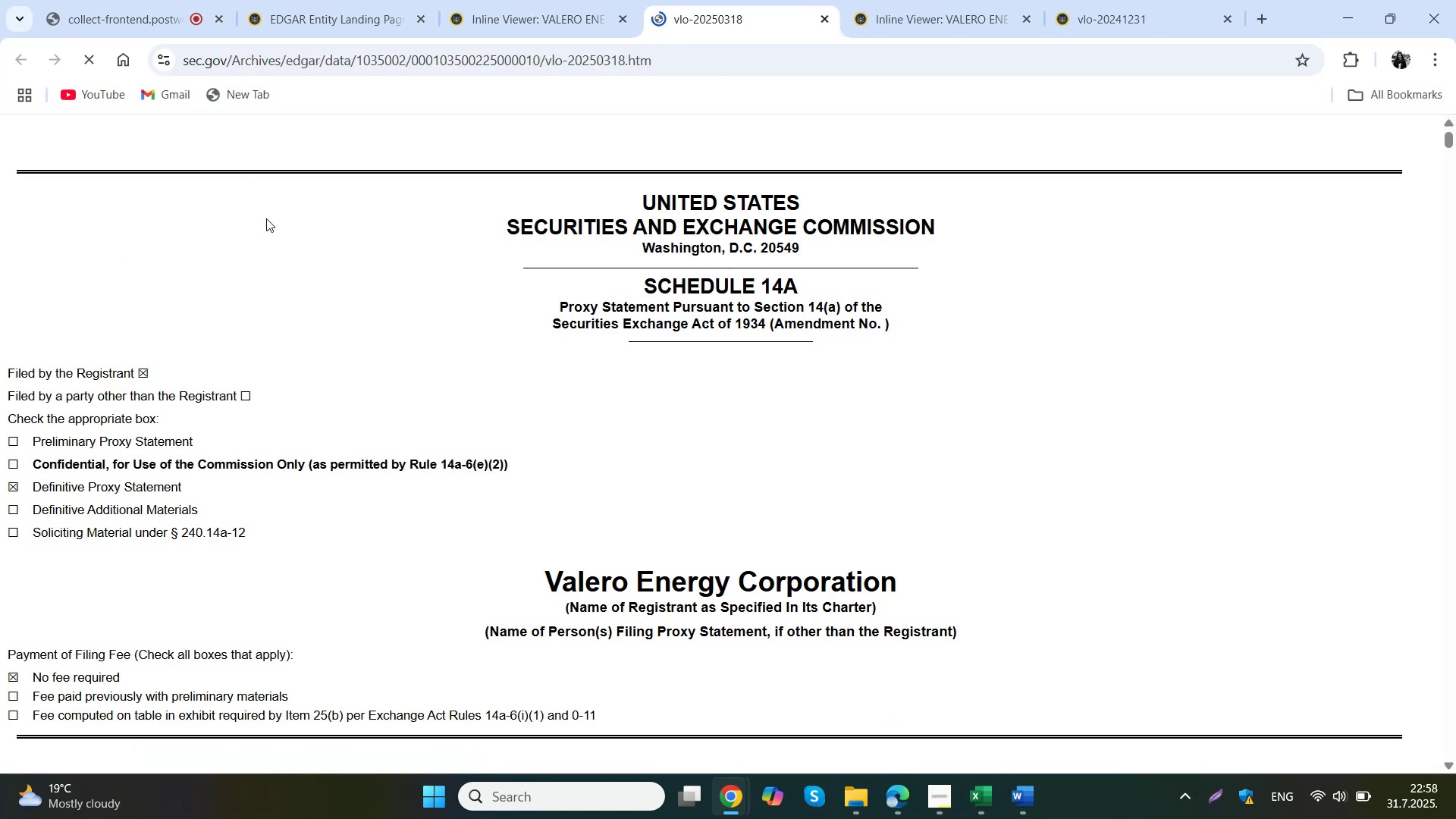 
left_click([417, 410])
 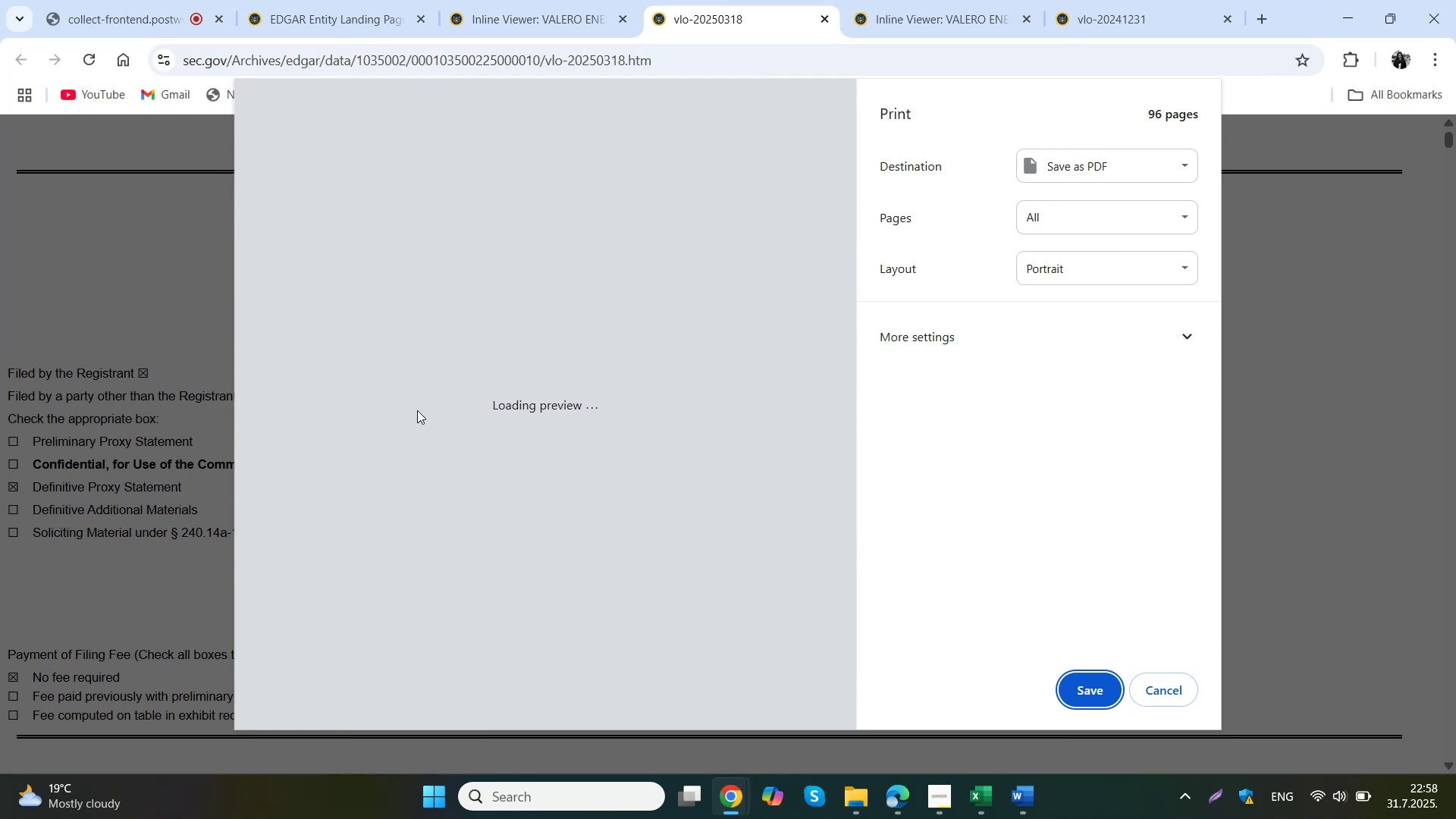 
wait(7.46)
 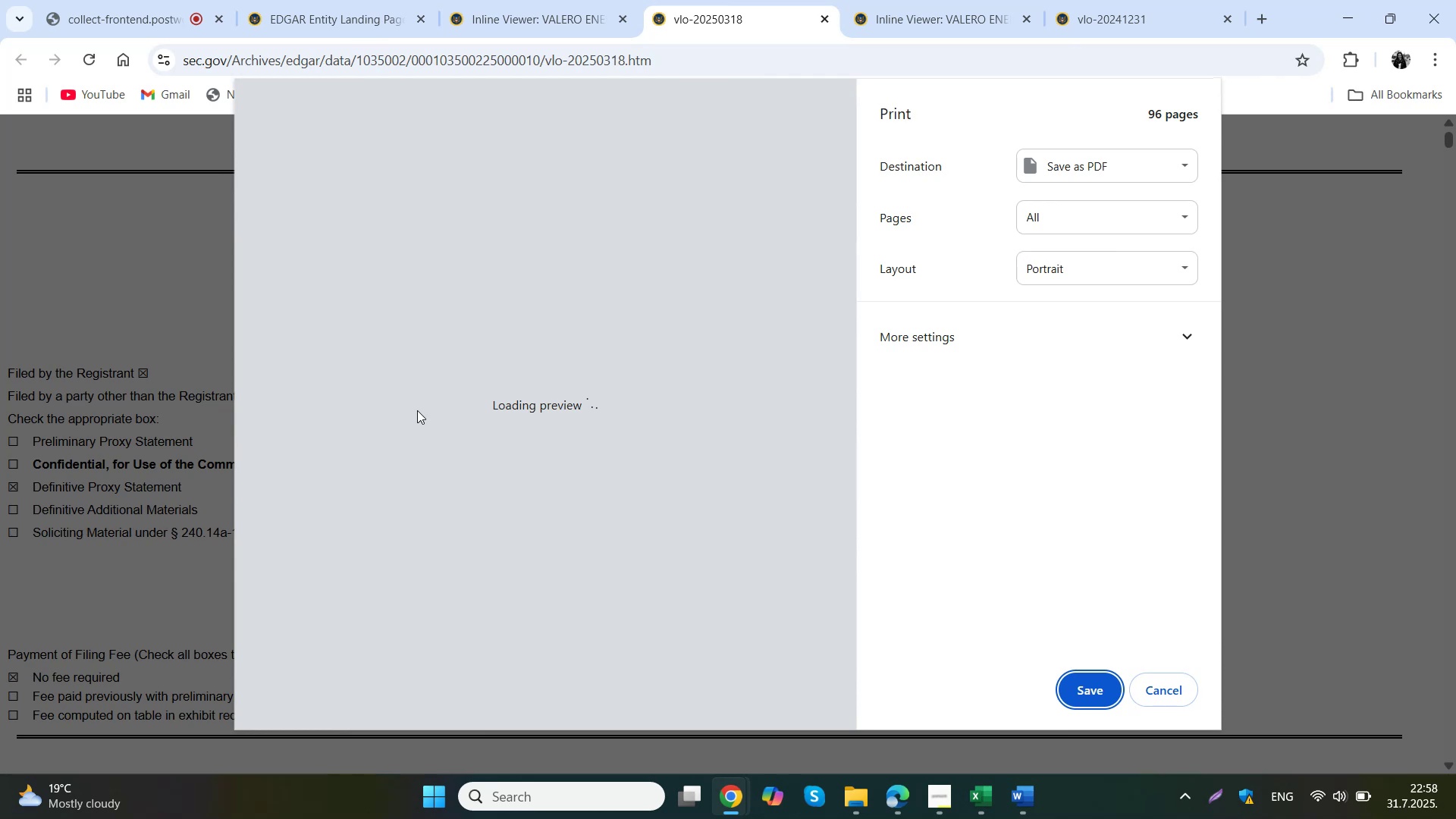 
left_click([1073, 683])
 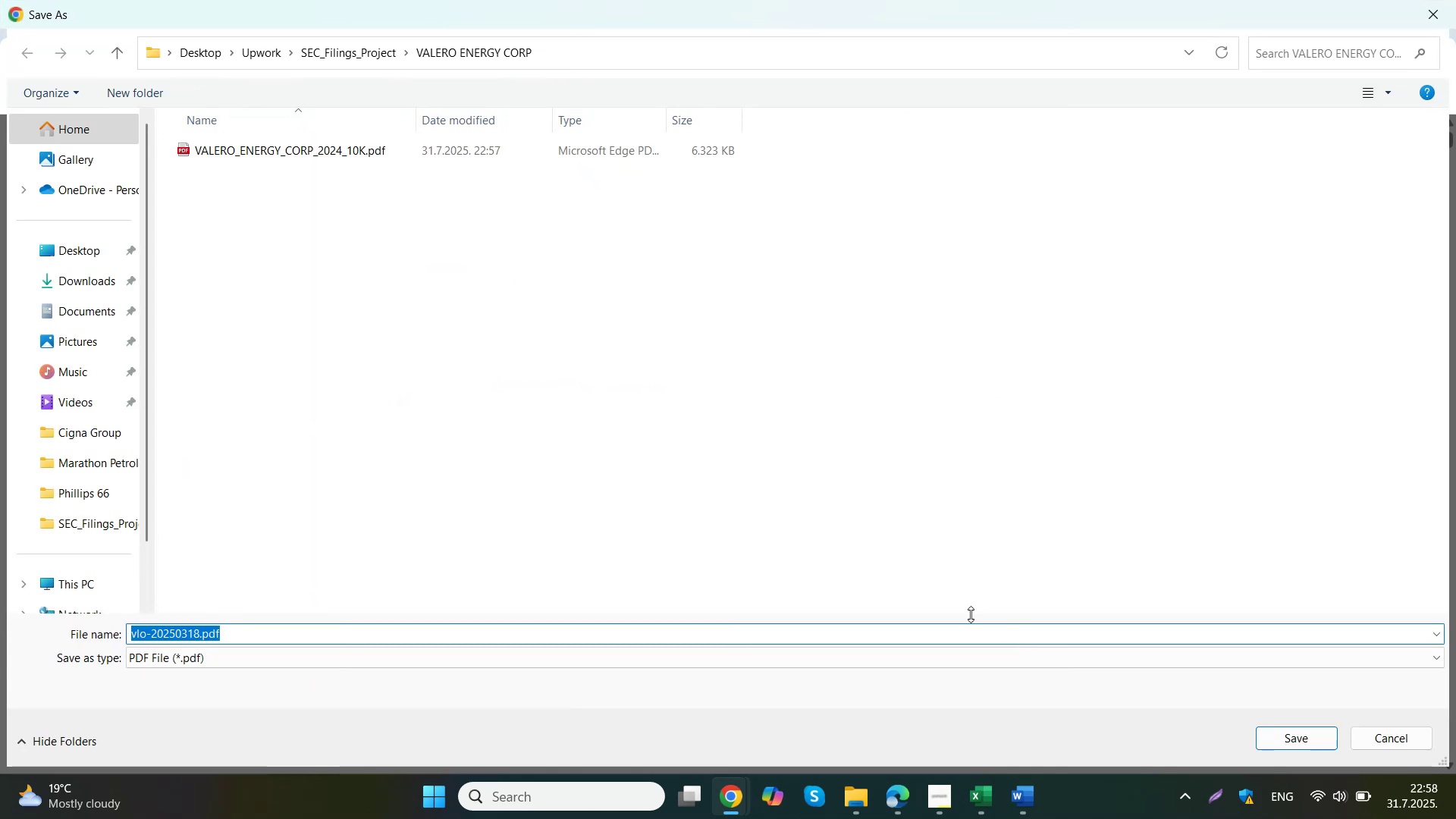 
wait(6.06)
 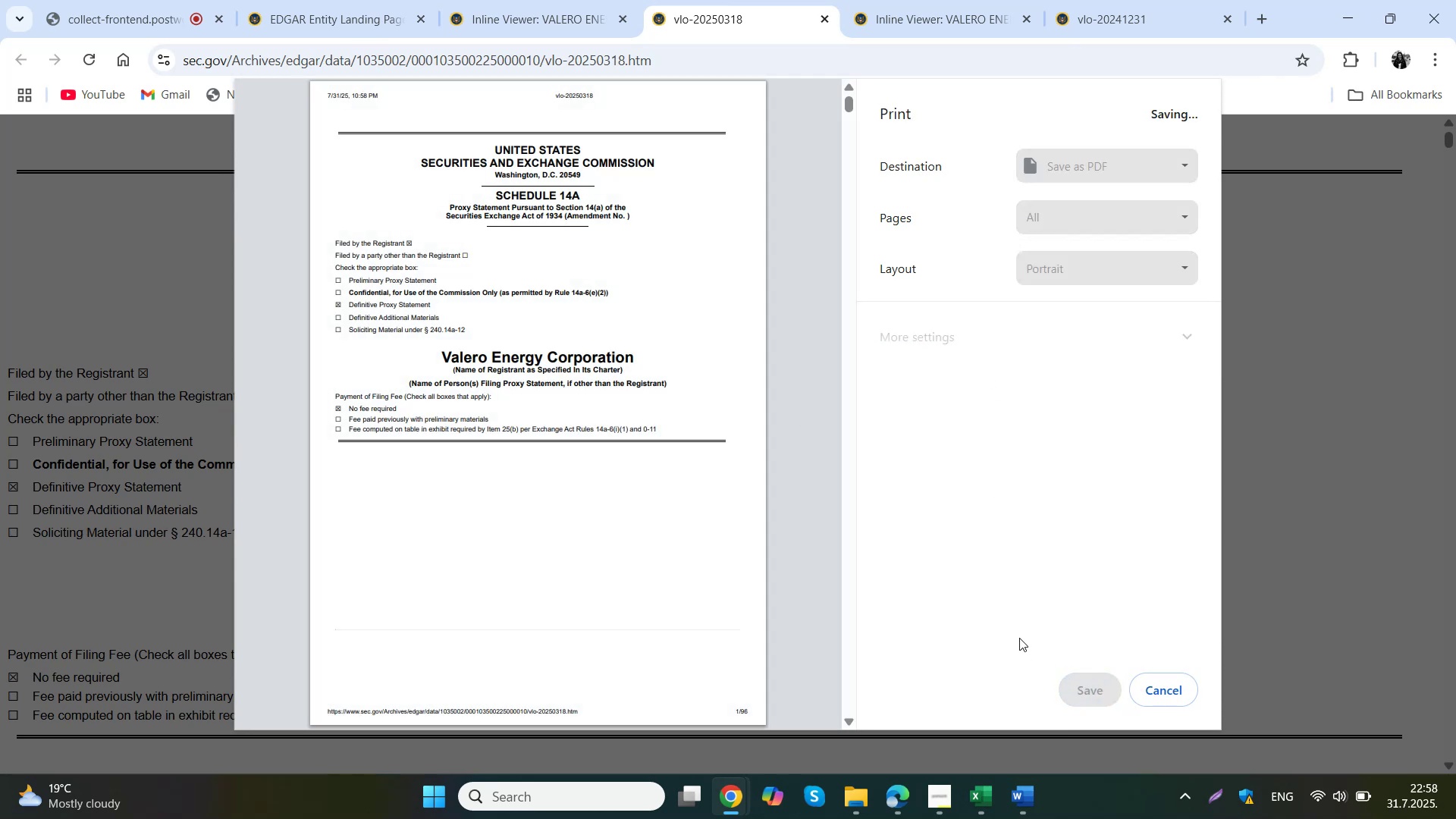 
left_click([306, 143])
 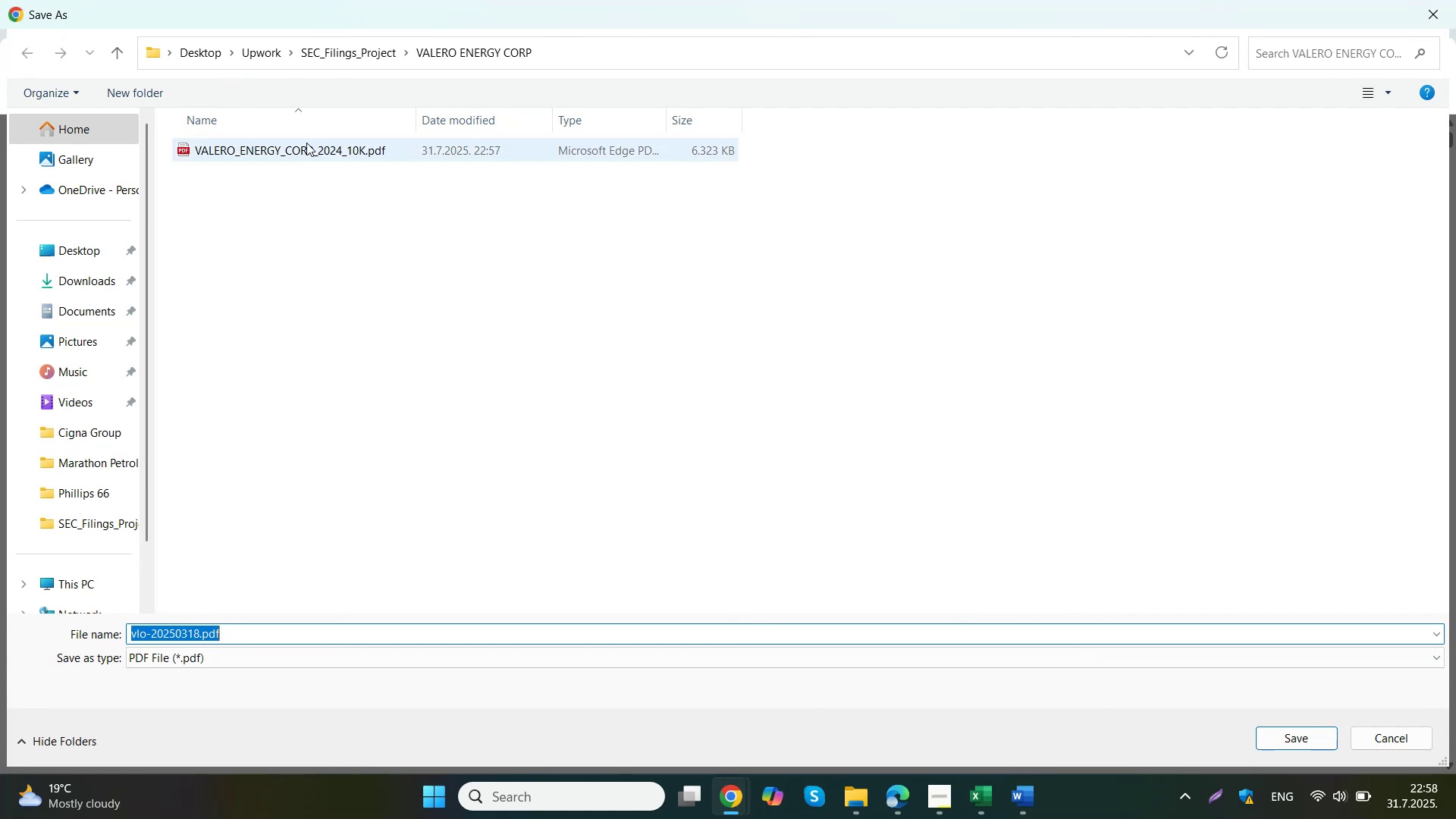 
left_click([350, 639])
 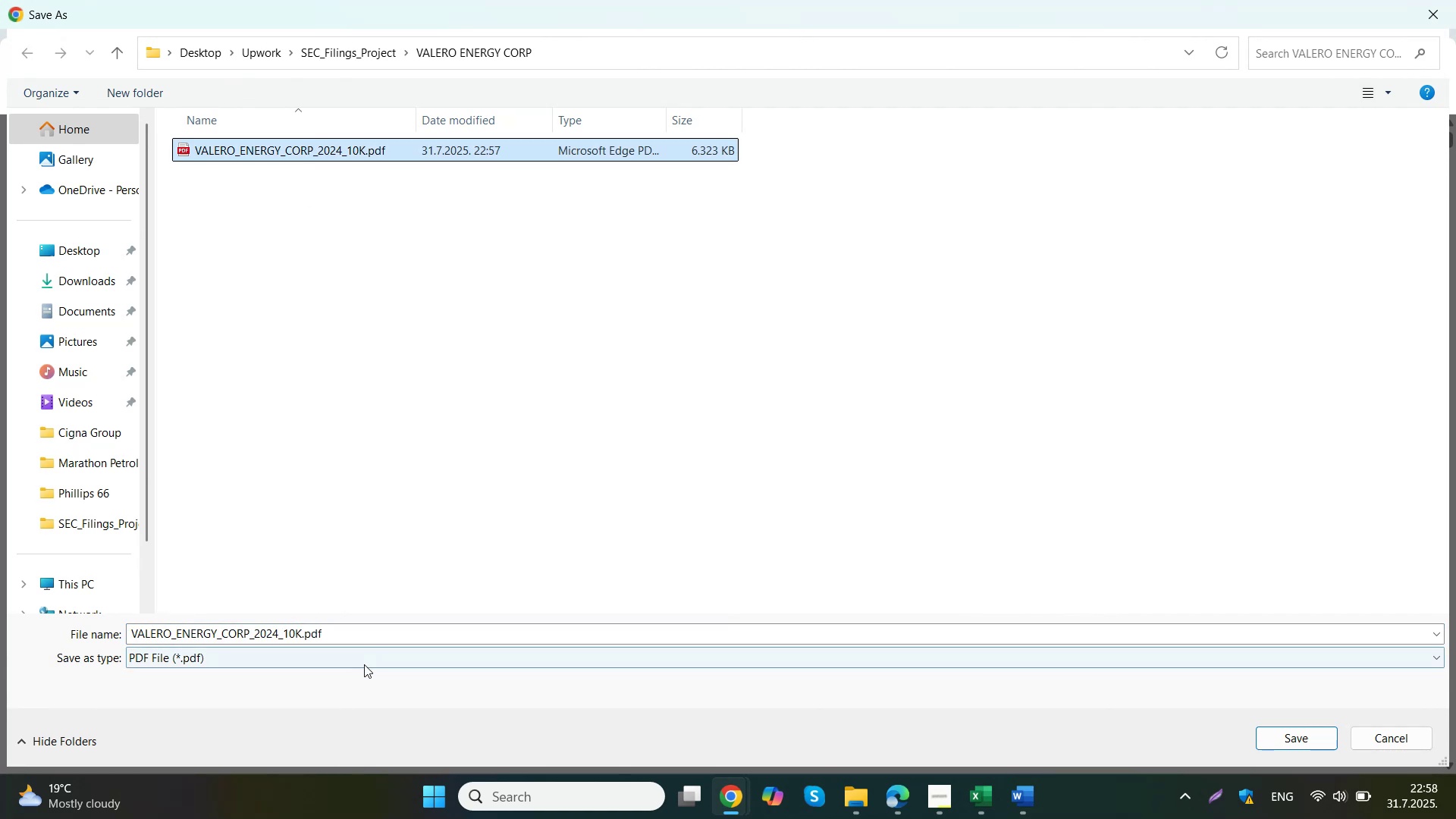 
left_click([293, 635])
 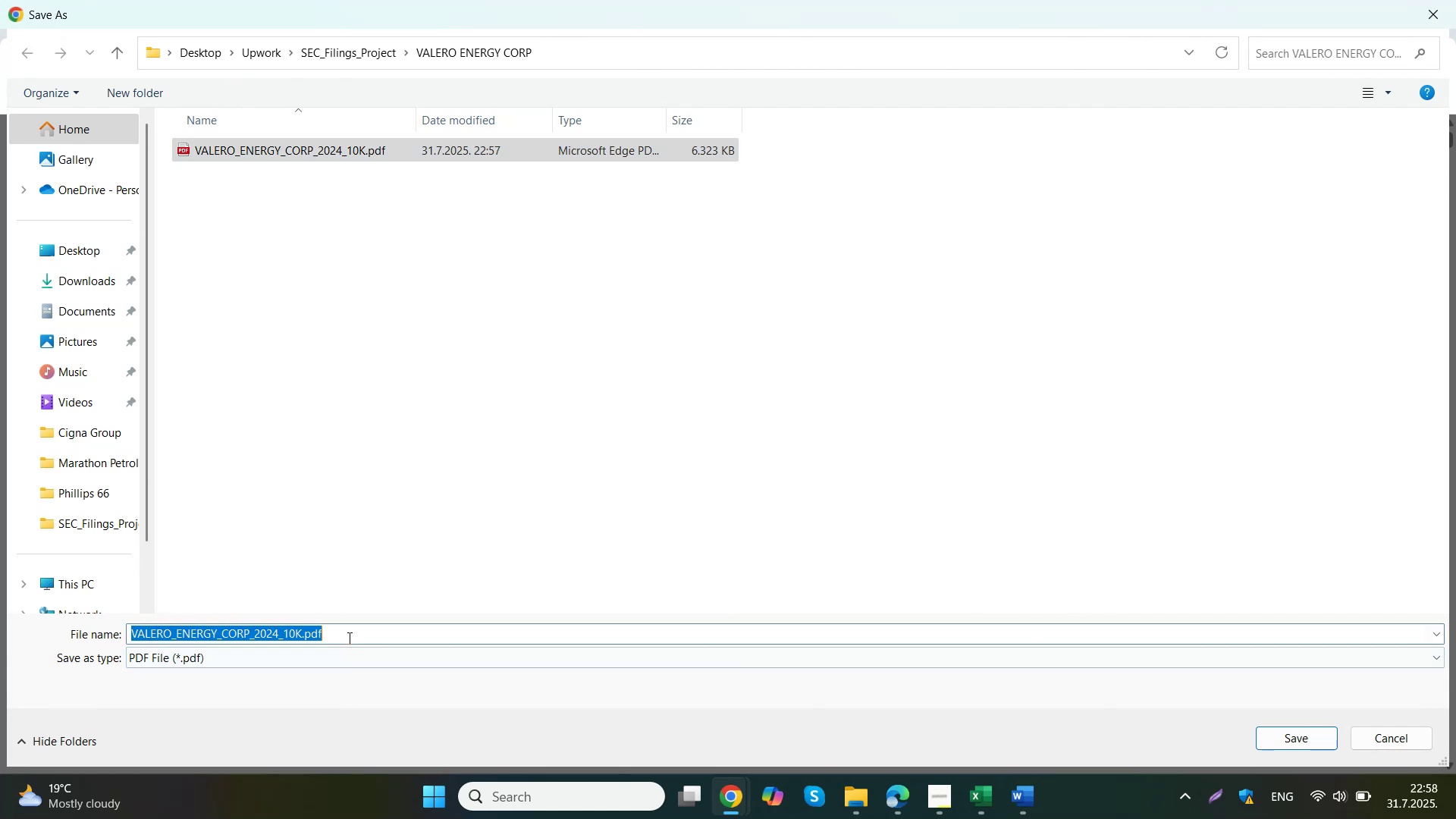 
left_click_drag(start_coordinate=[281, 635], to_coordinate=[300, 635])
 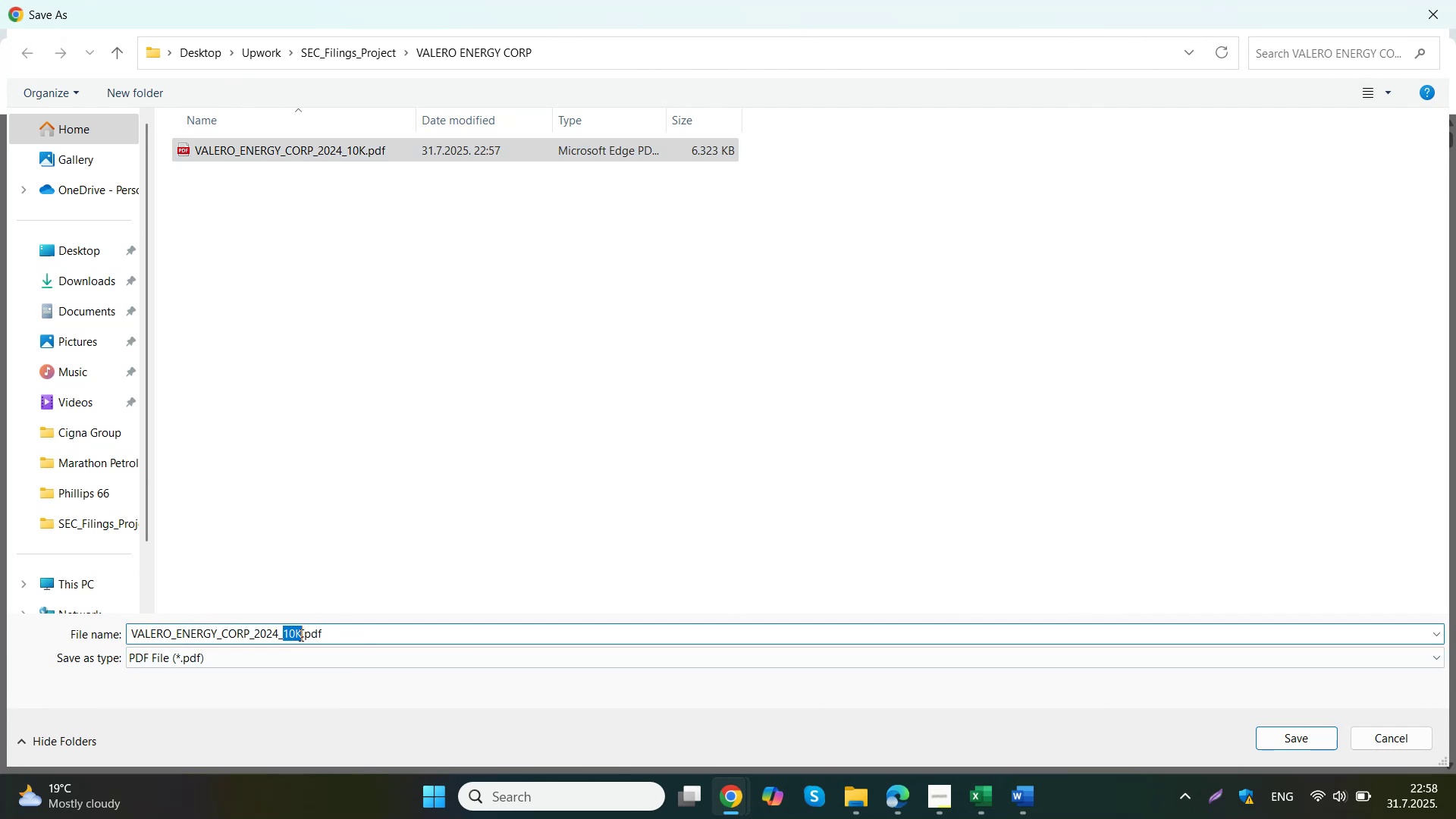 
type(DEF01)
key(Backspace)
key(Backspace)
type(14A)
key(NumpadEnter)
 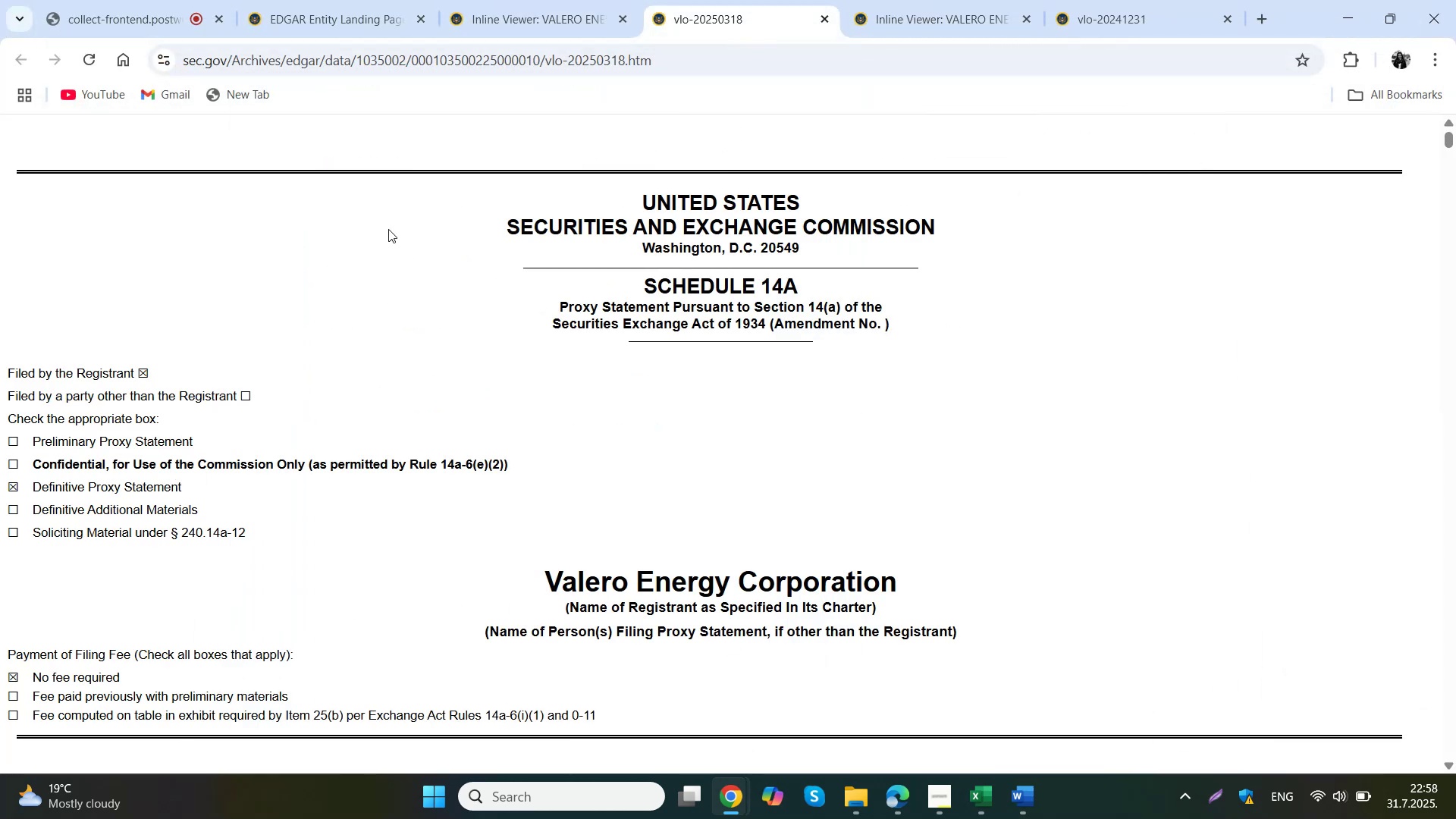 
left_click([1259, 13])
 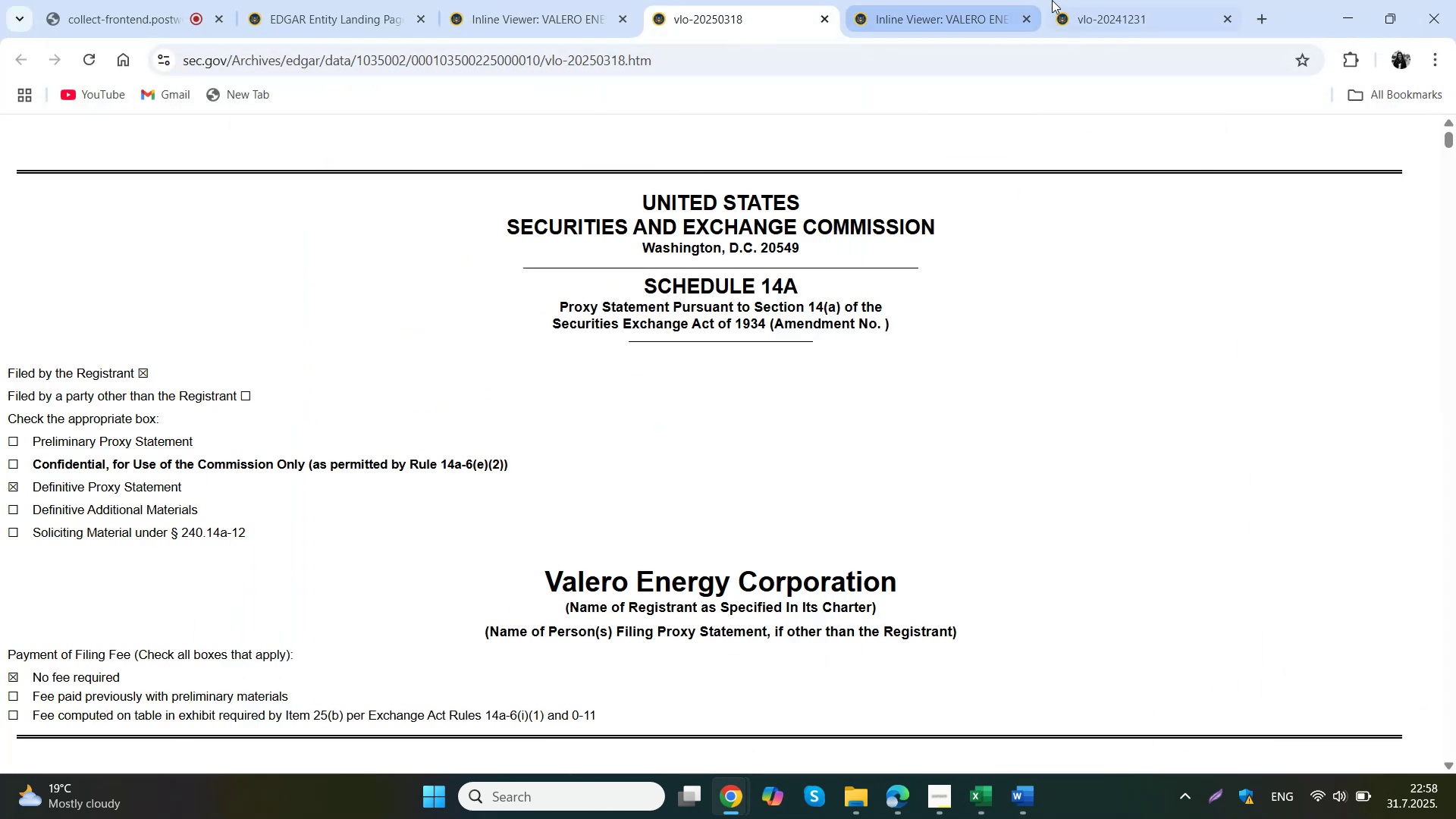 
key(C)
 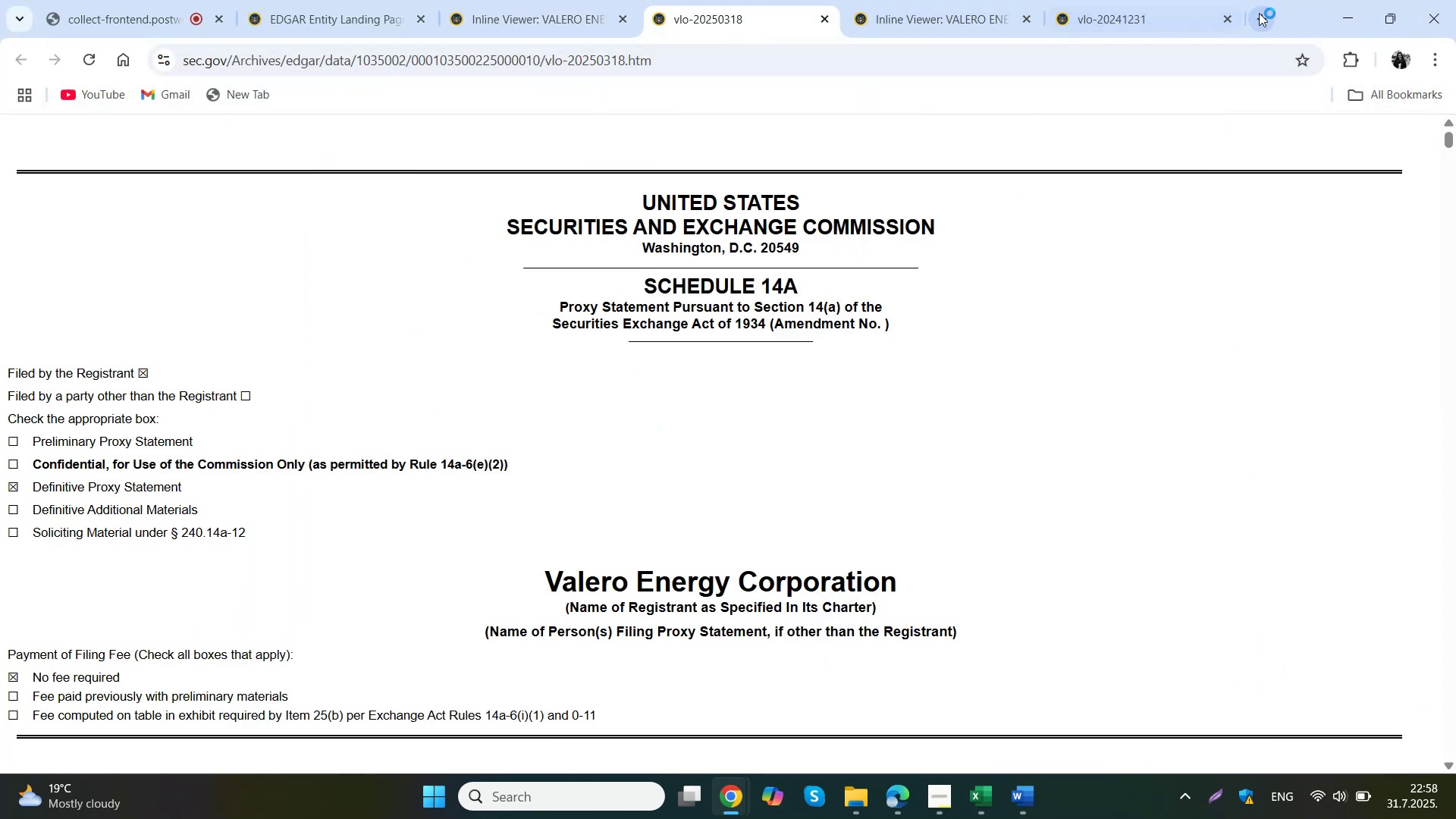 
key(NumpadEnter)
 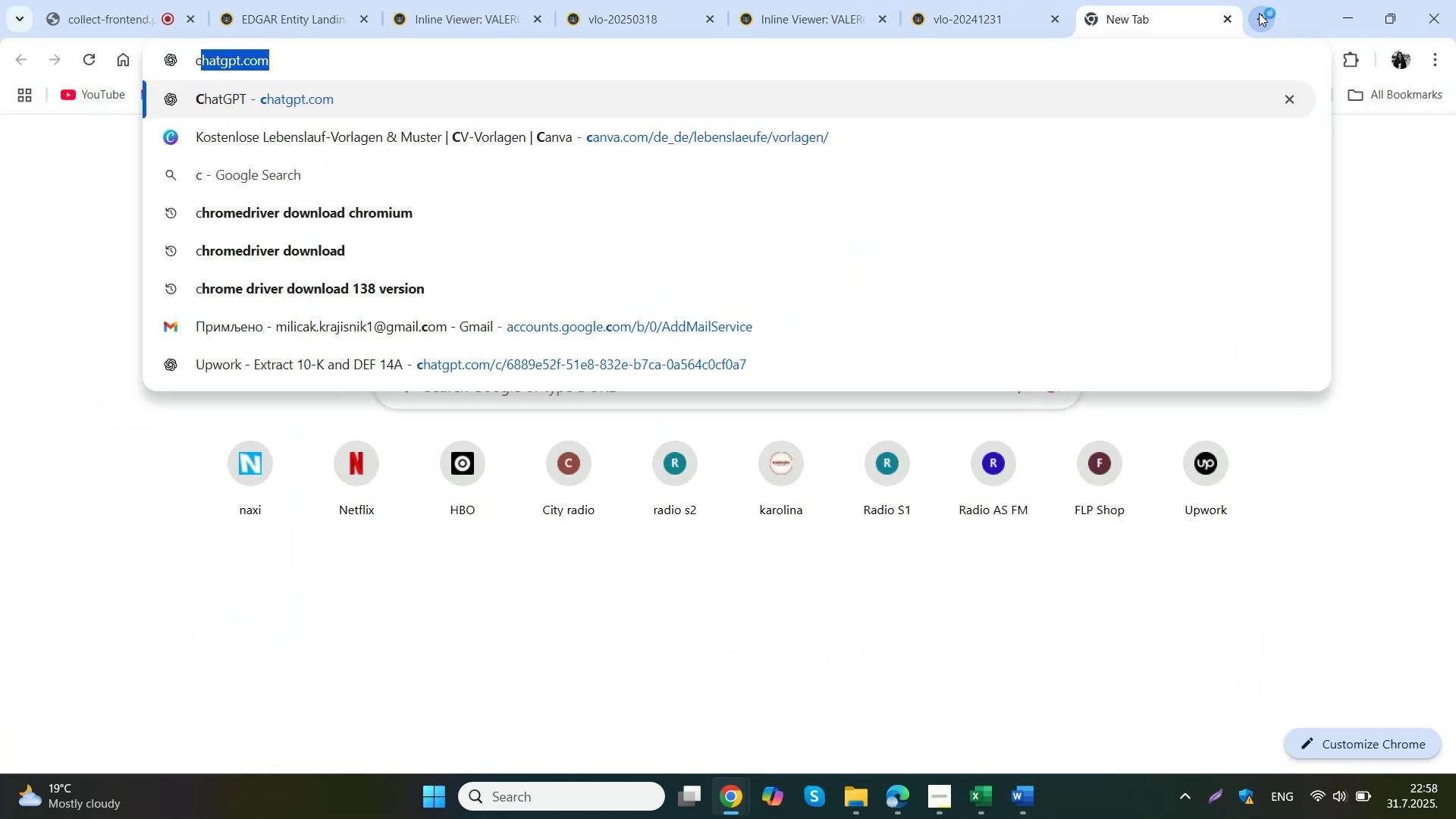 
left_click_drag(start_coordinate=[1159, 10], to_coordinate=[325, 7])
 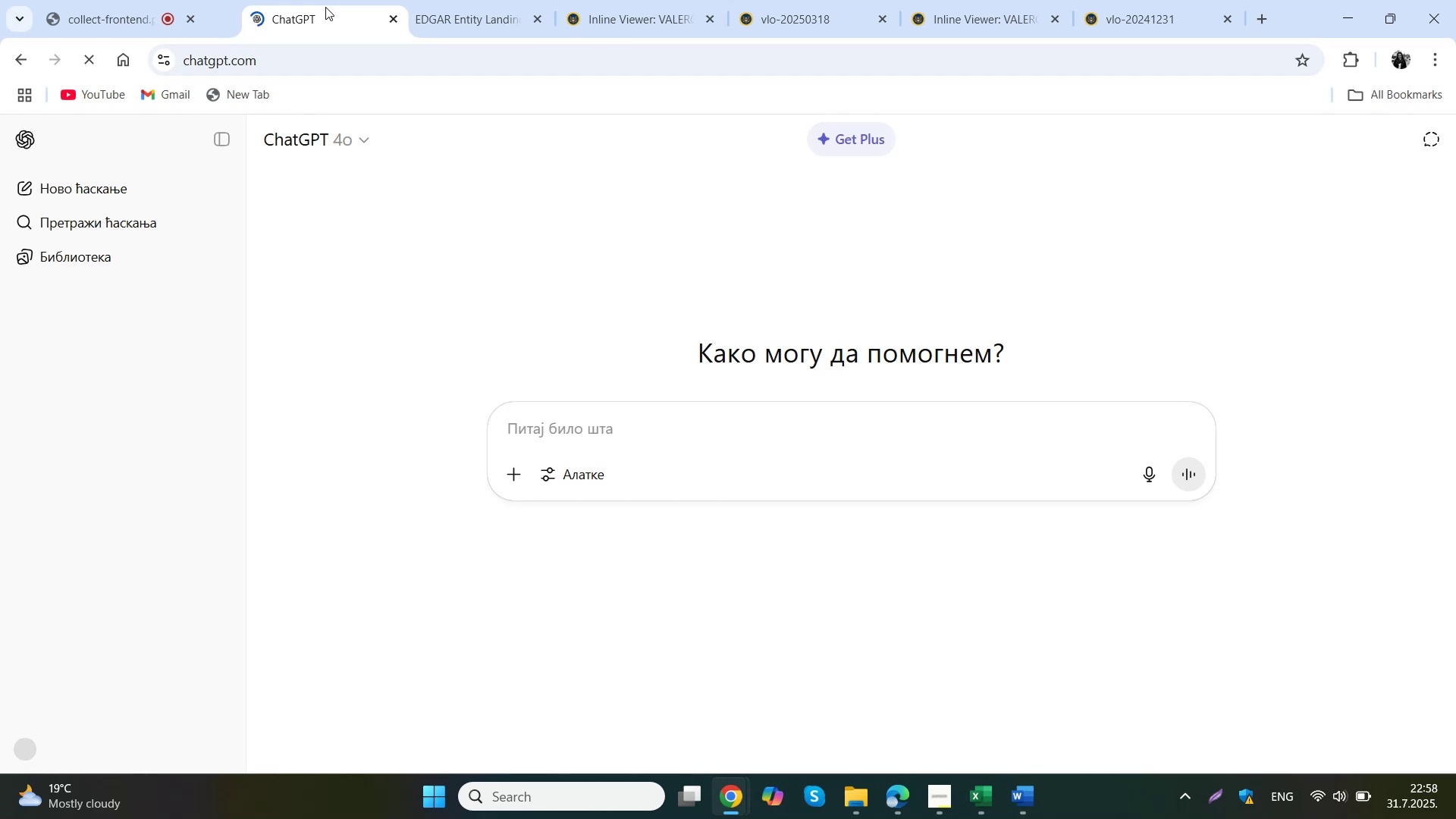 
left_click([619, 796])
 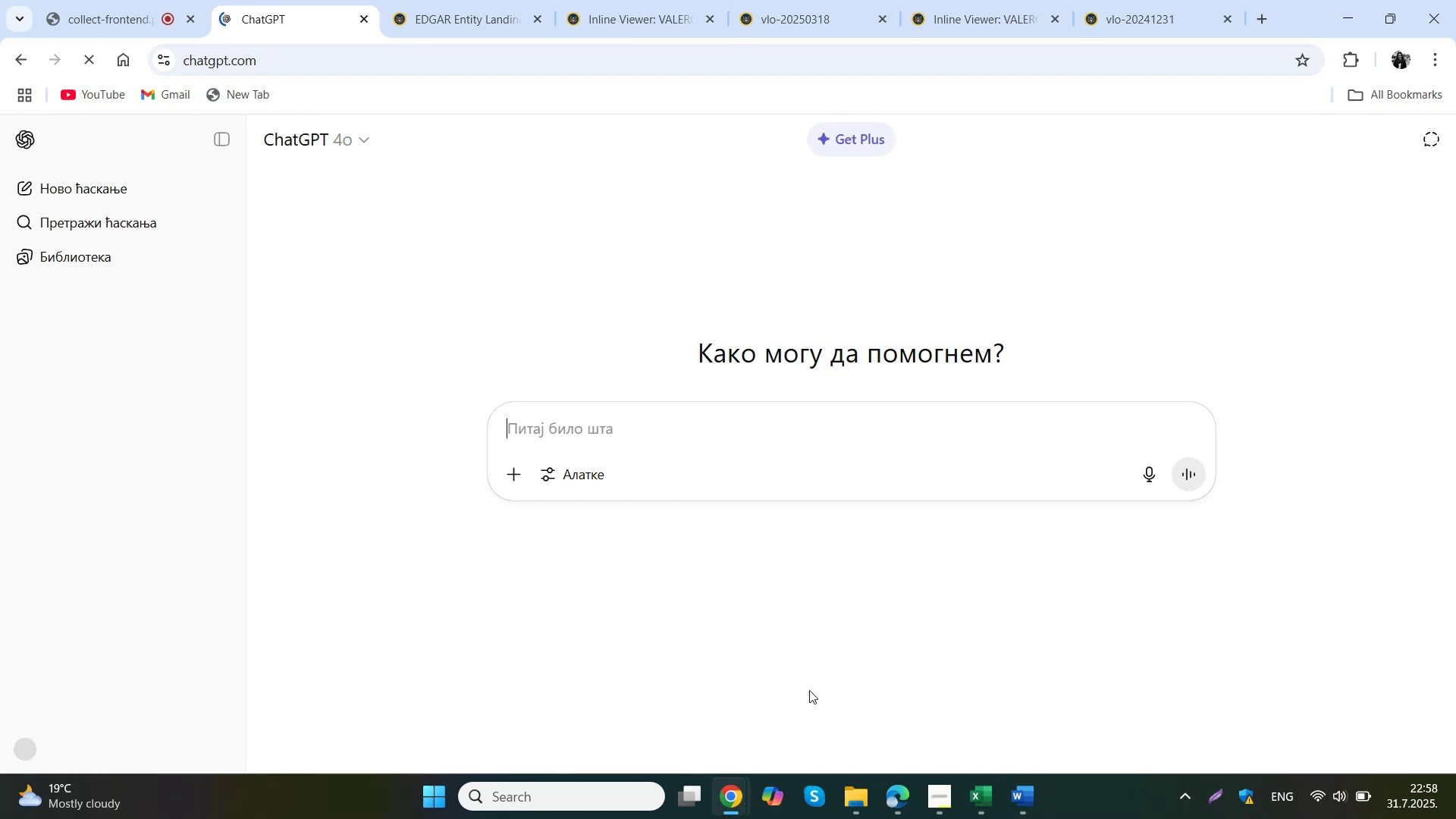 
type(no)
 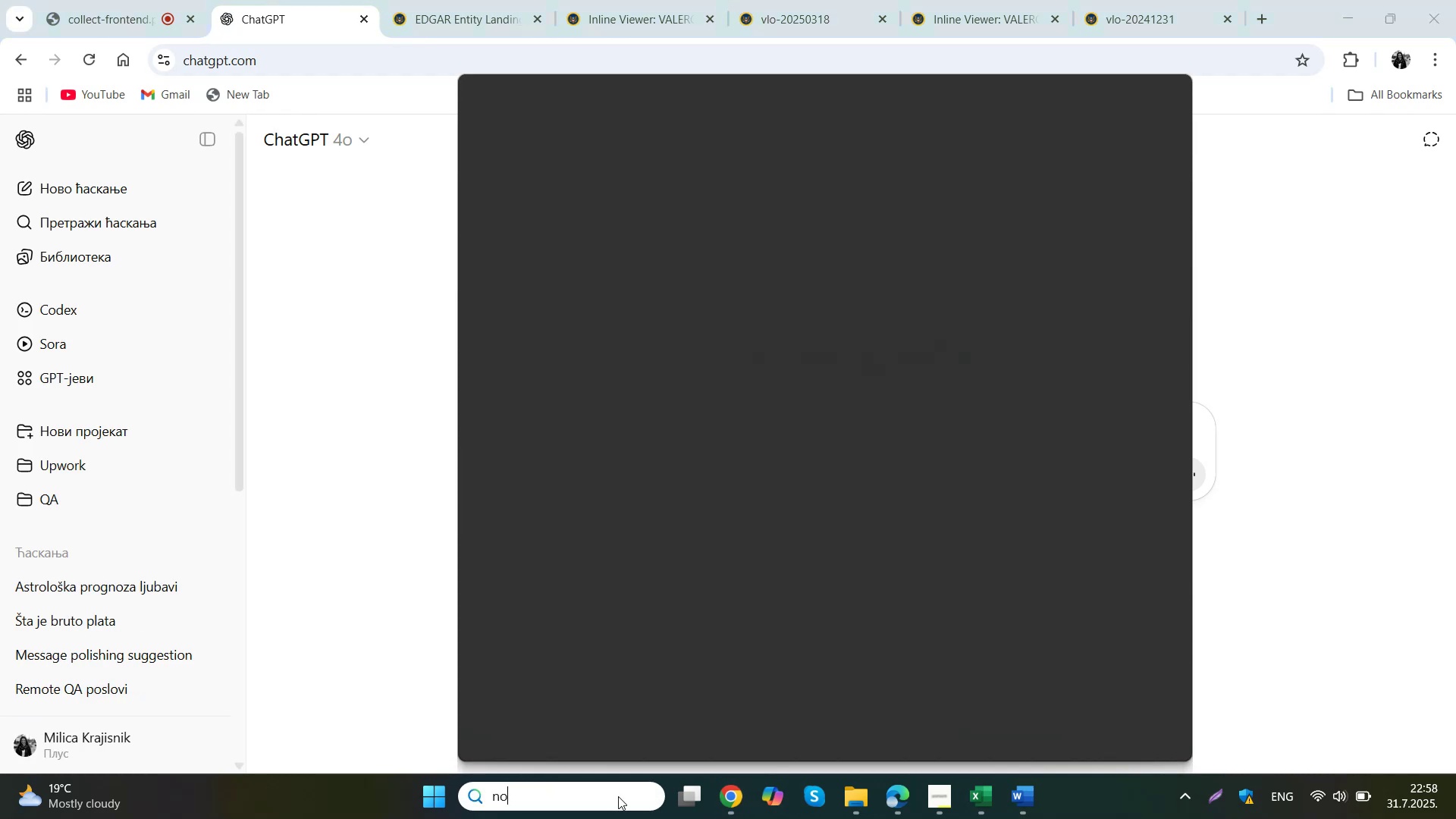 
left_click([625, 207])
 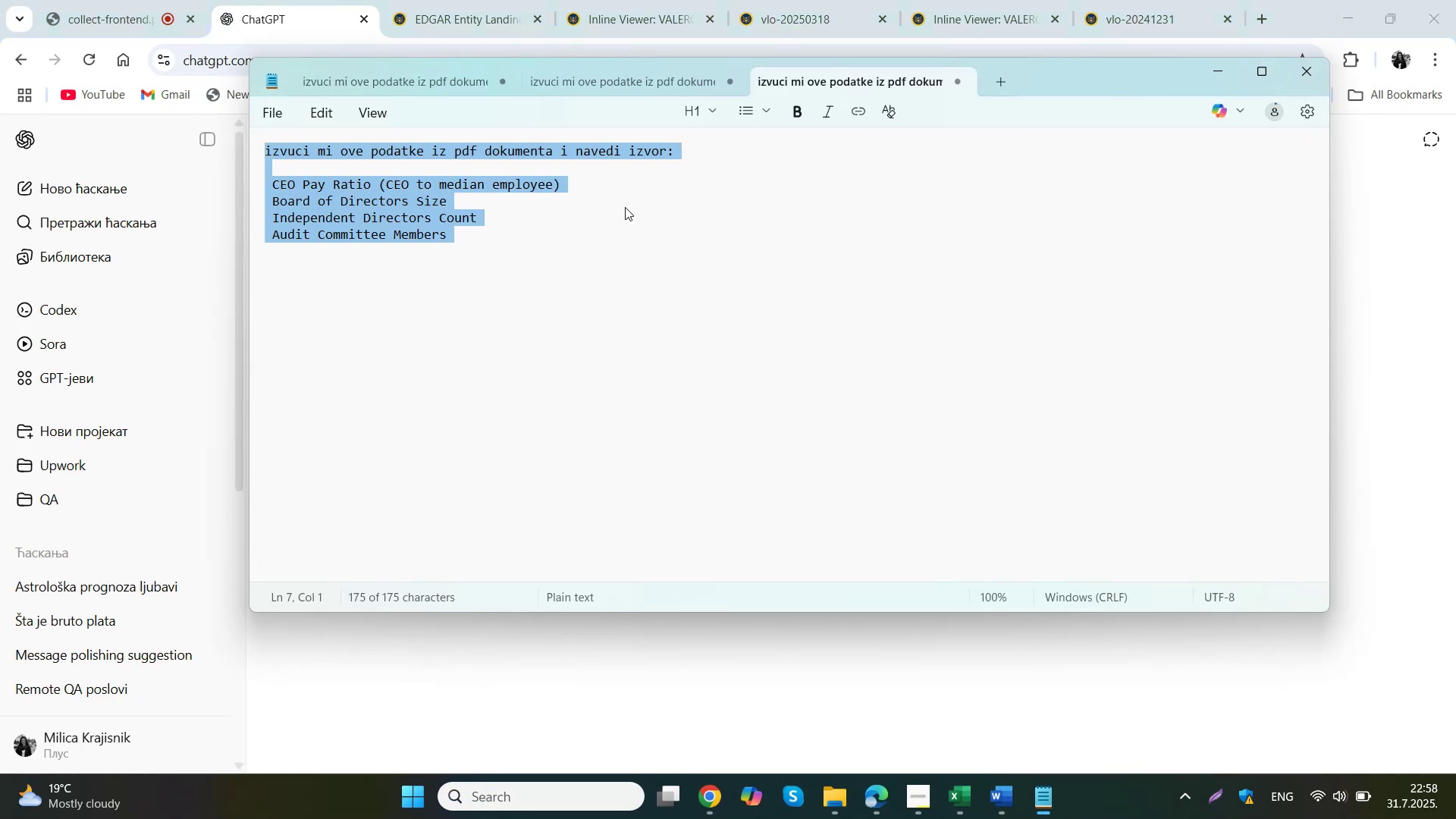 
left_click([89, 475])
 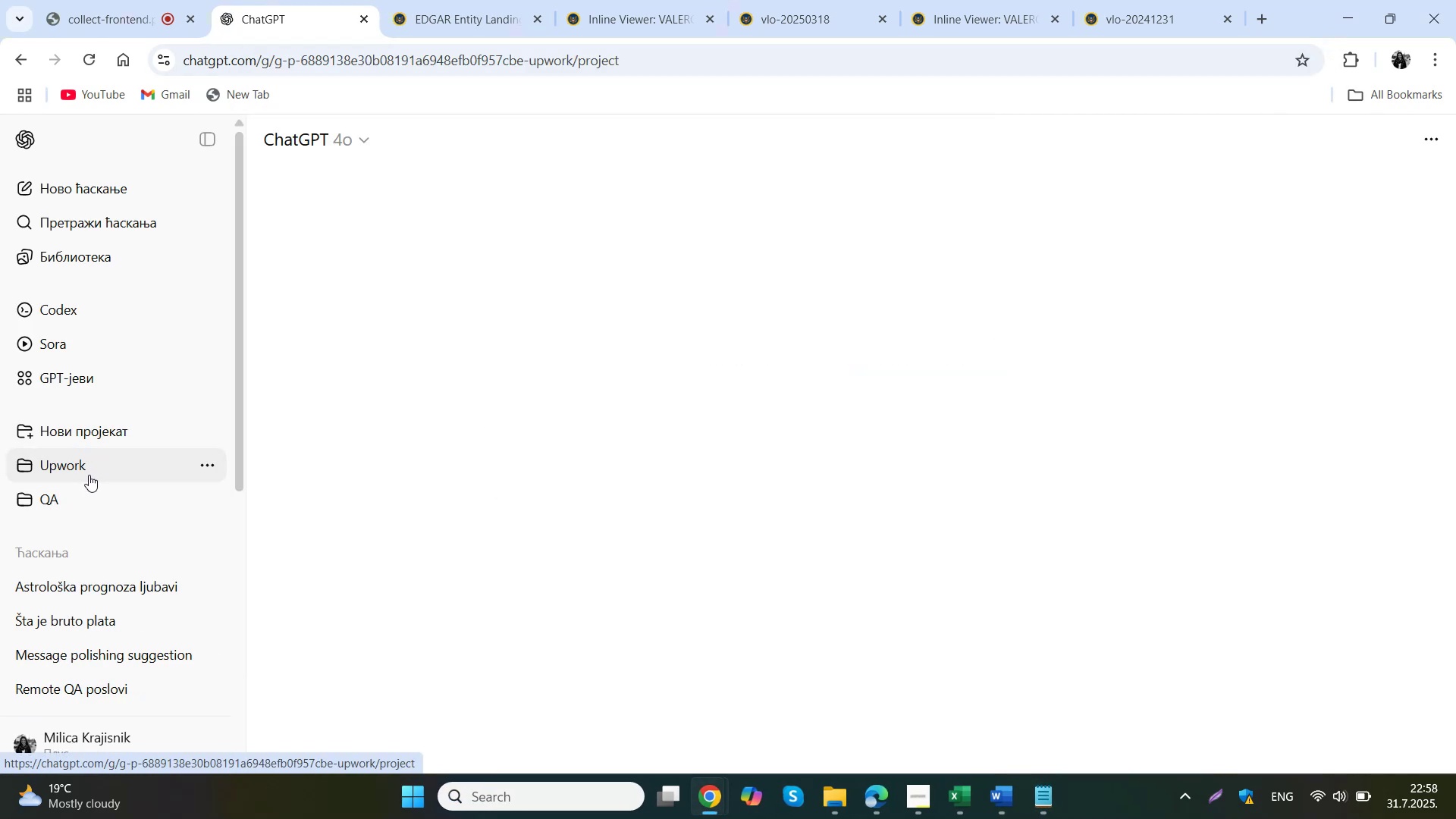 
left_click([639, 305])
 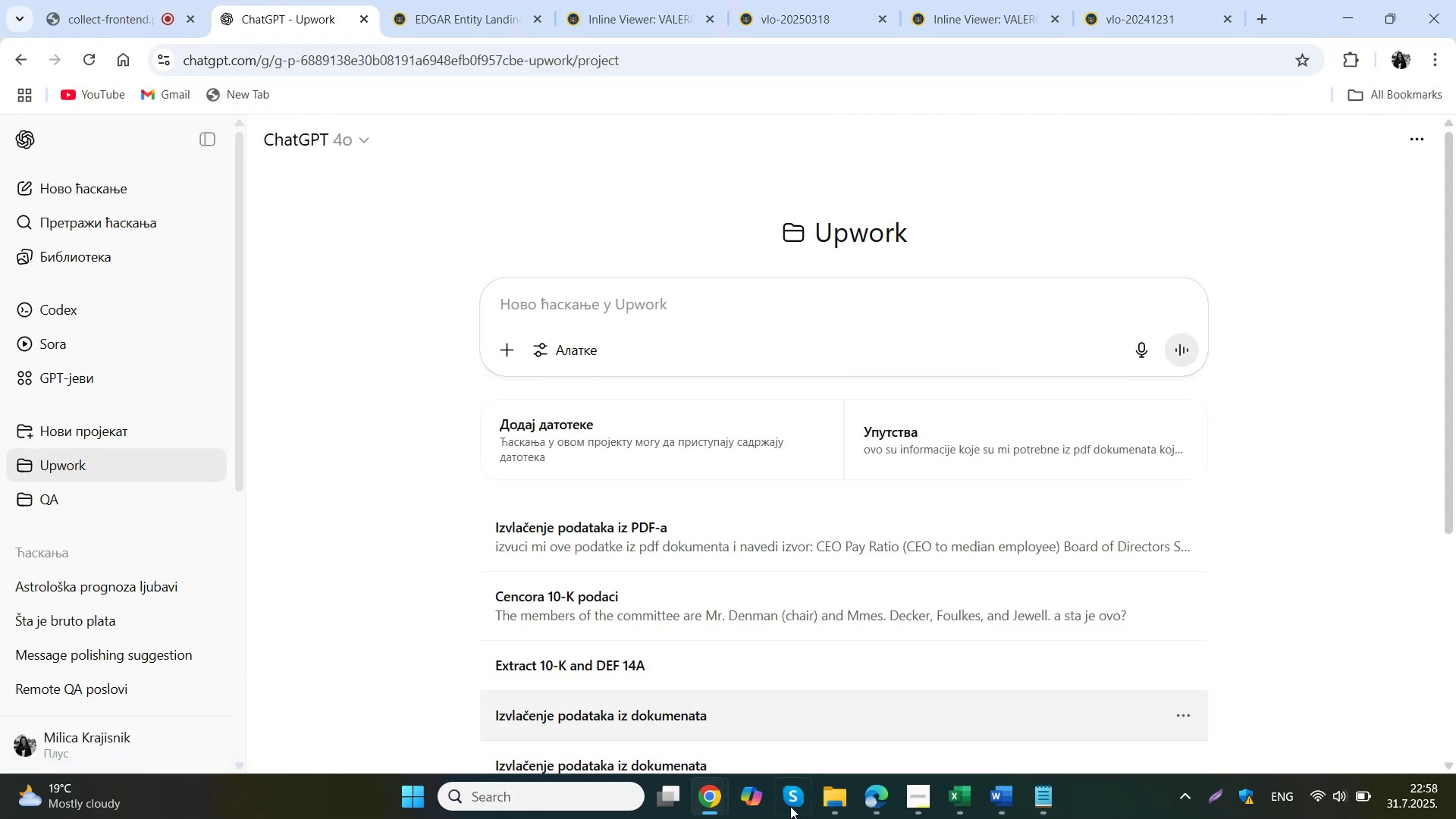 
left_click([1050, 806])
 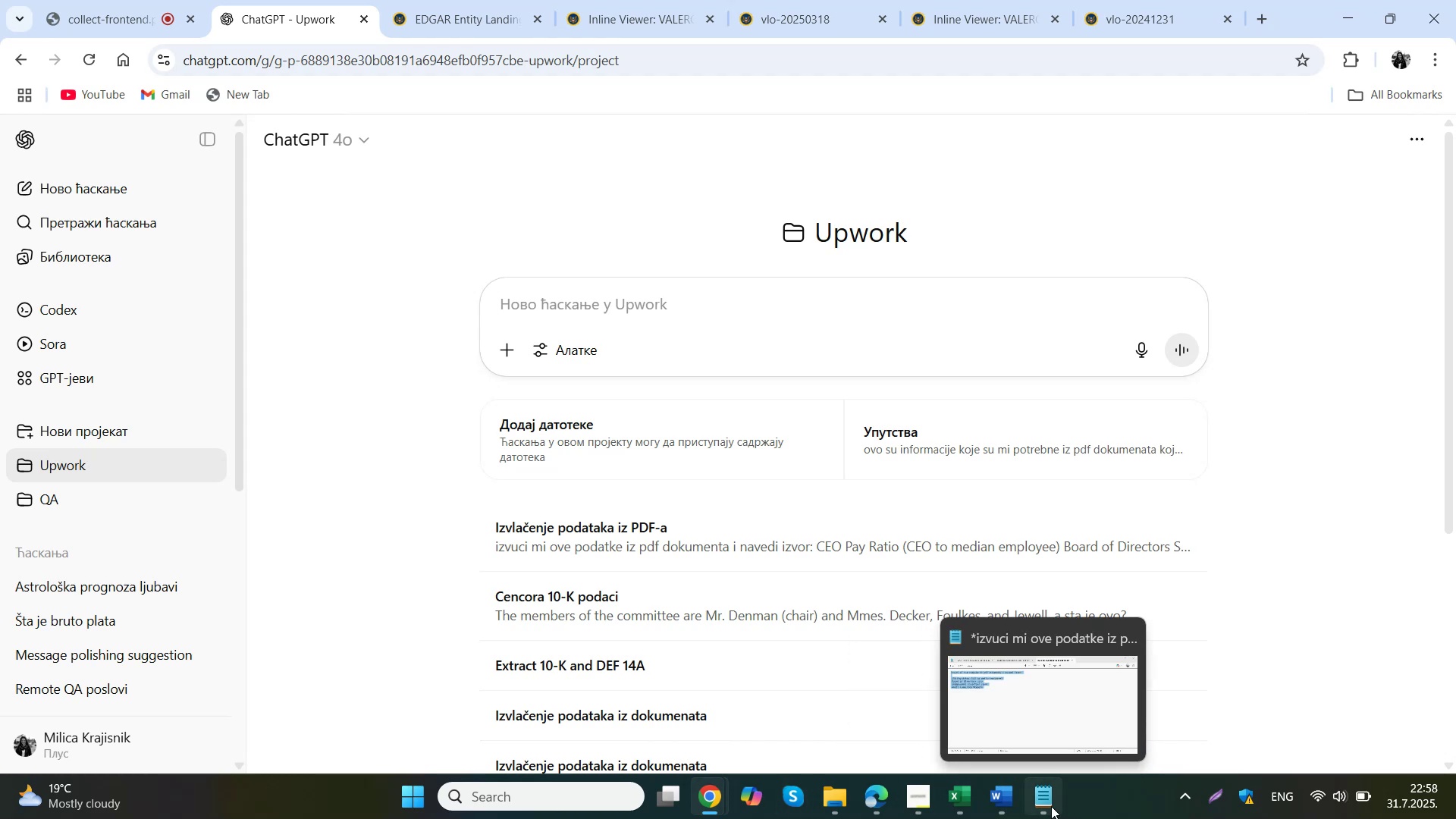 
left_click([384, 81])
 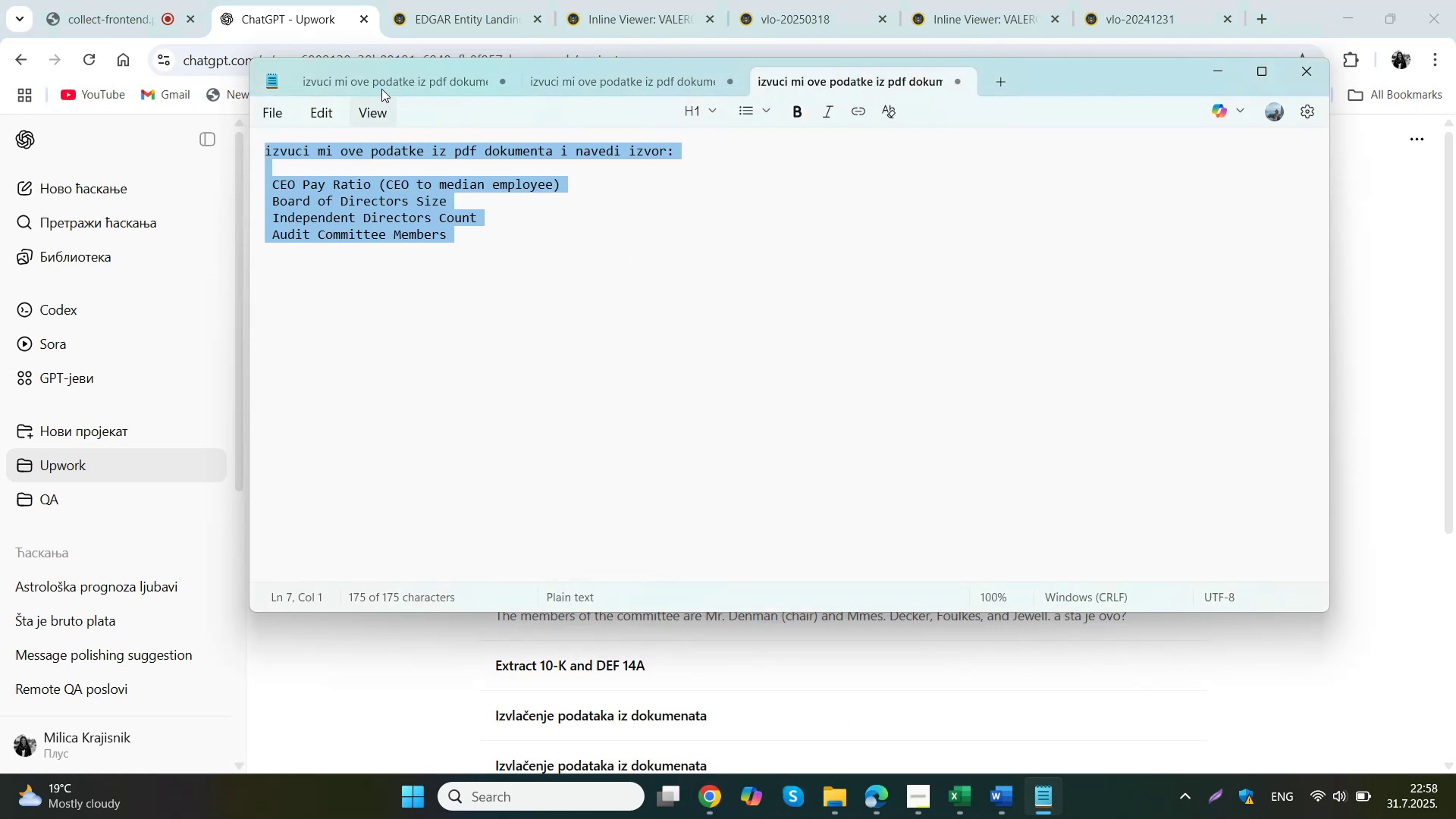 
key(Control+C)
 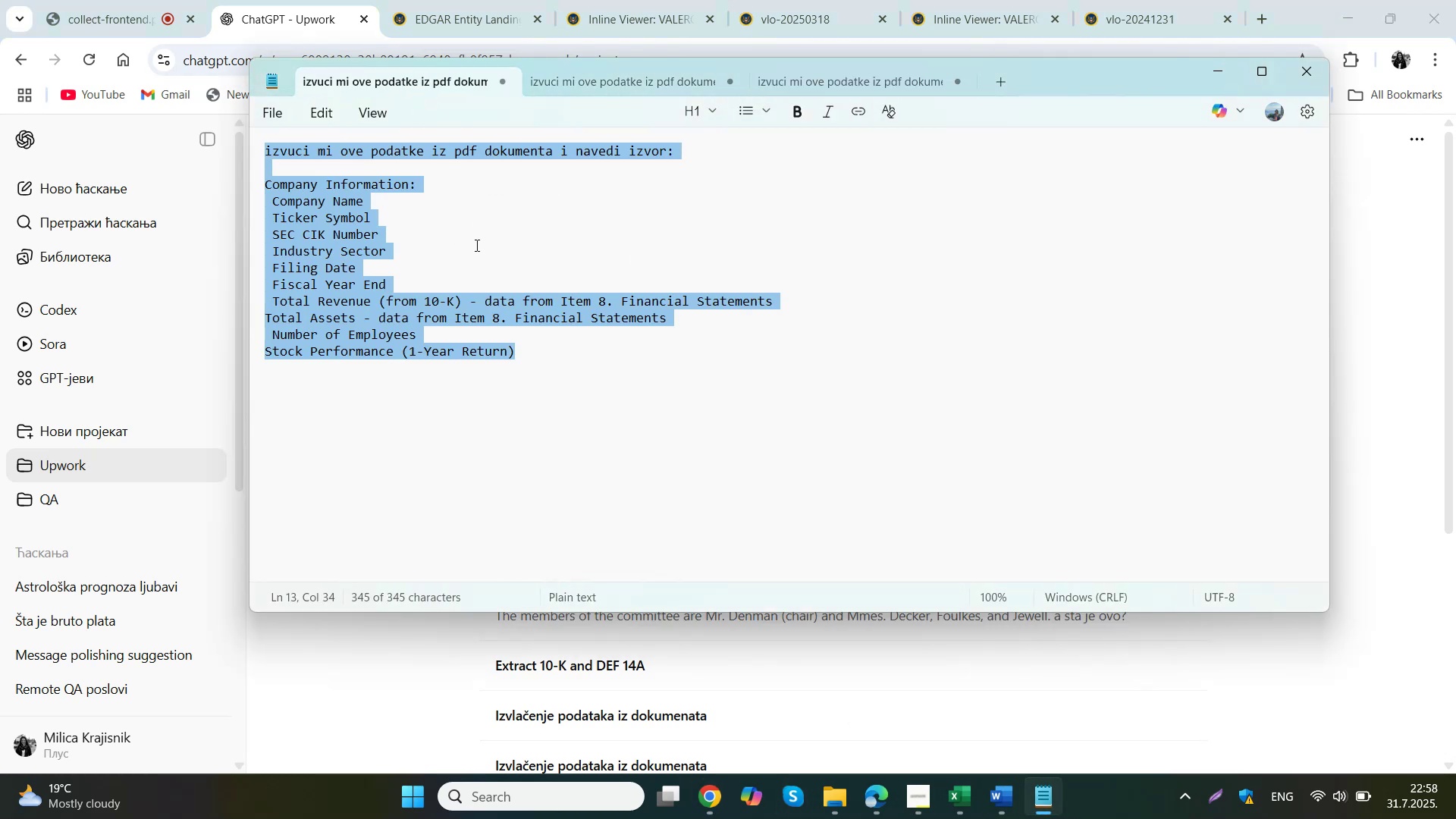 
left_click([290, 14])
 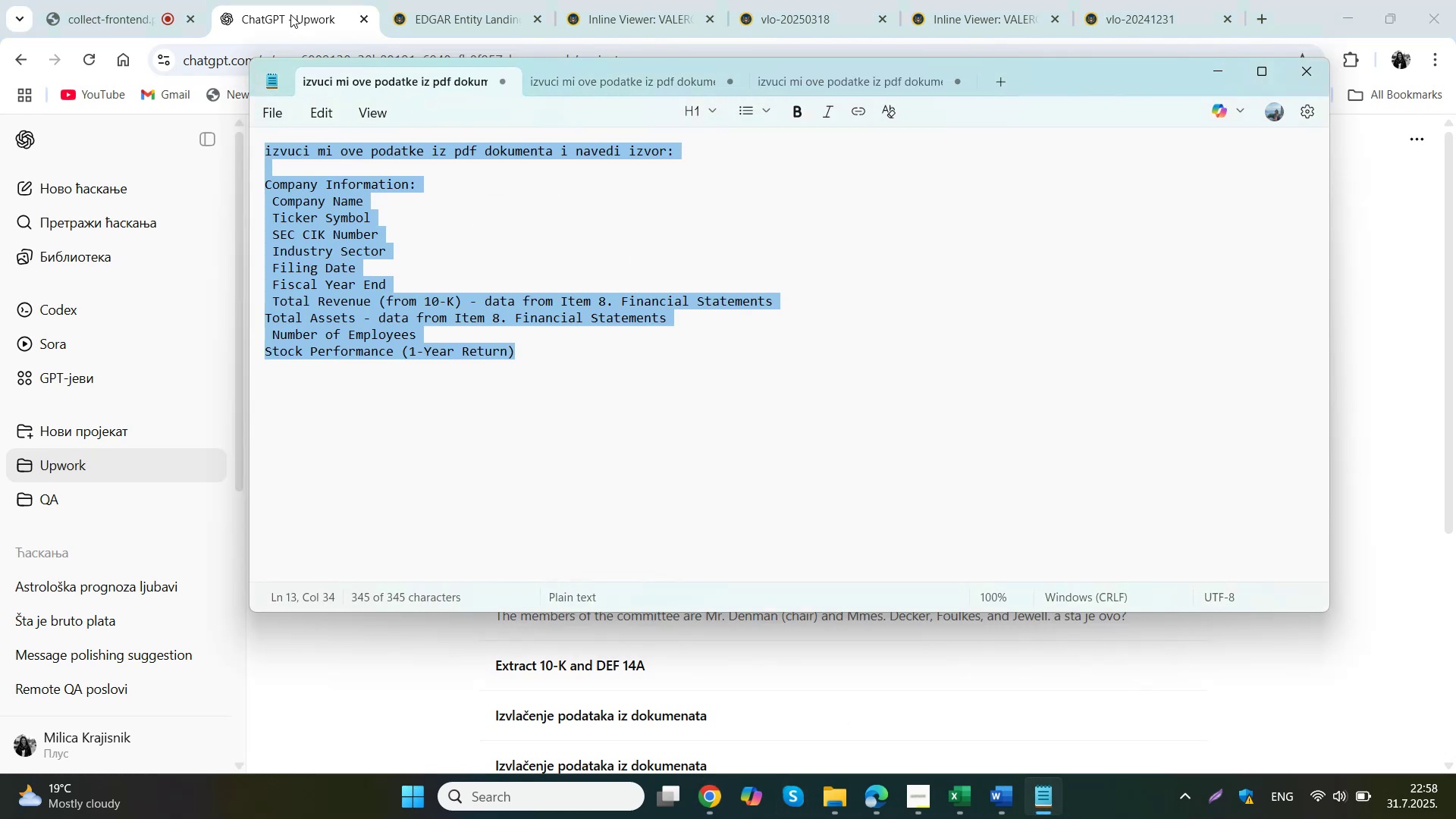 
left_click([619, 309])
 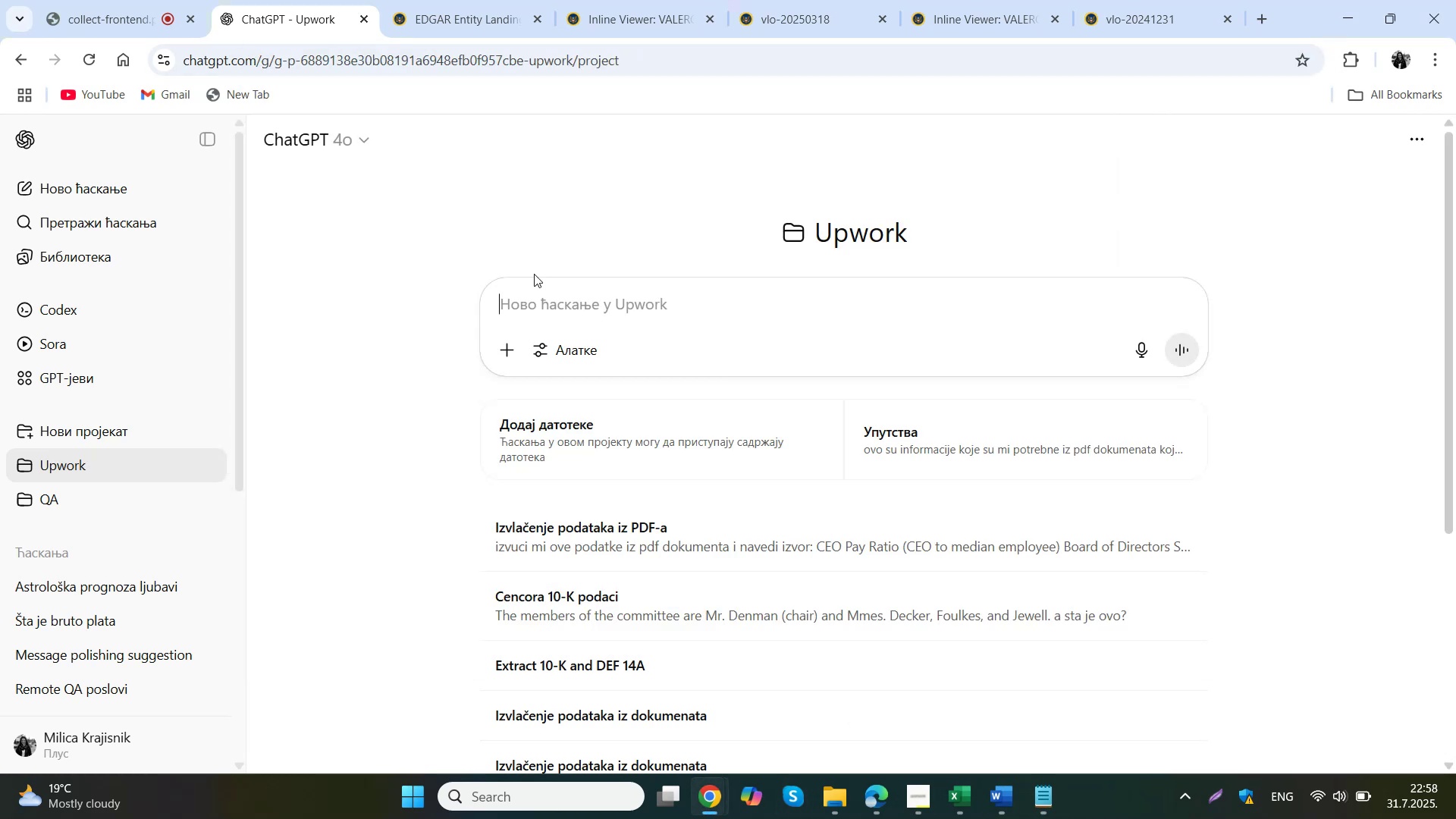 
key(Control+ControlLeft)
 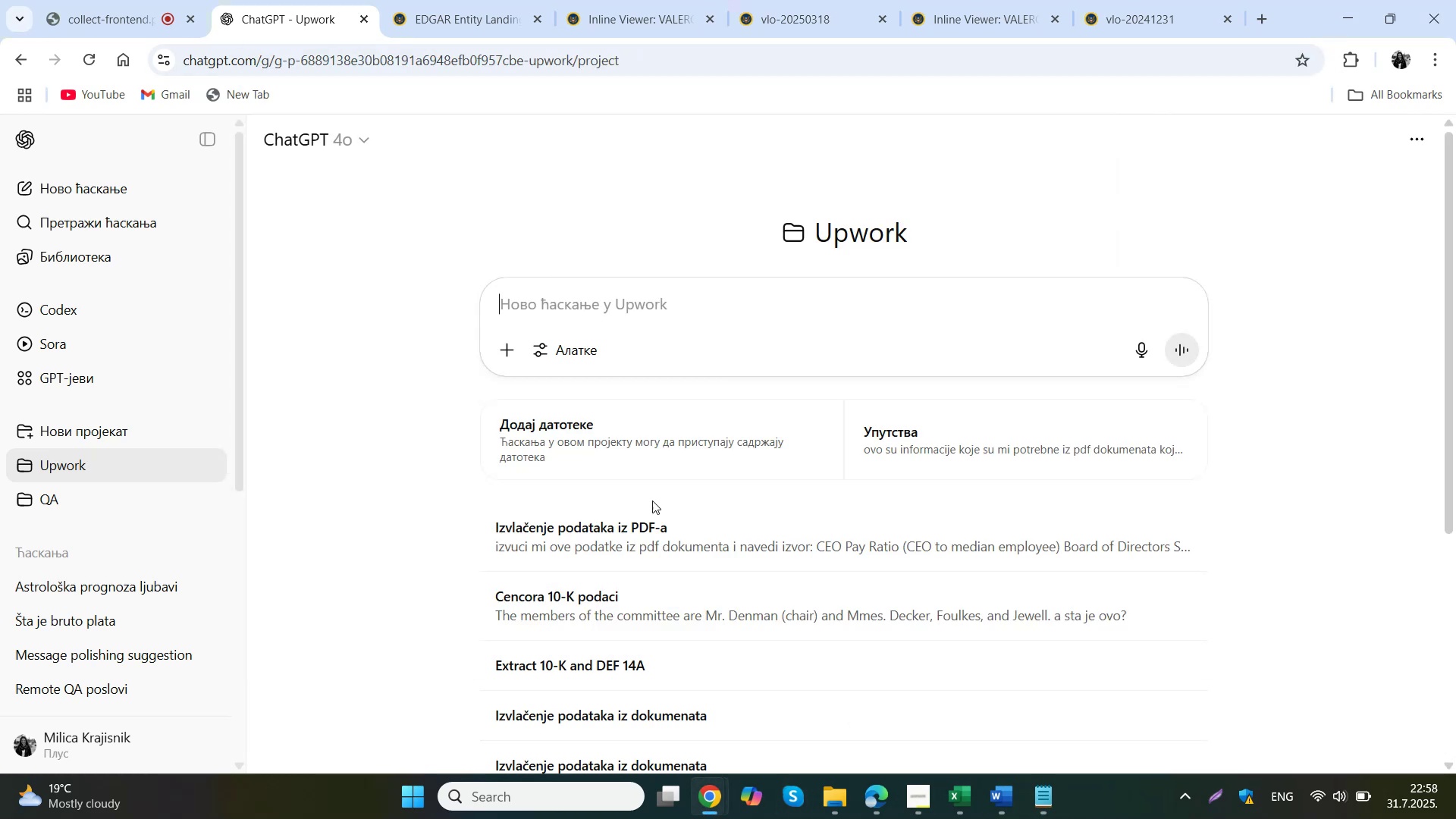 
key(Control+V)
 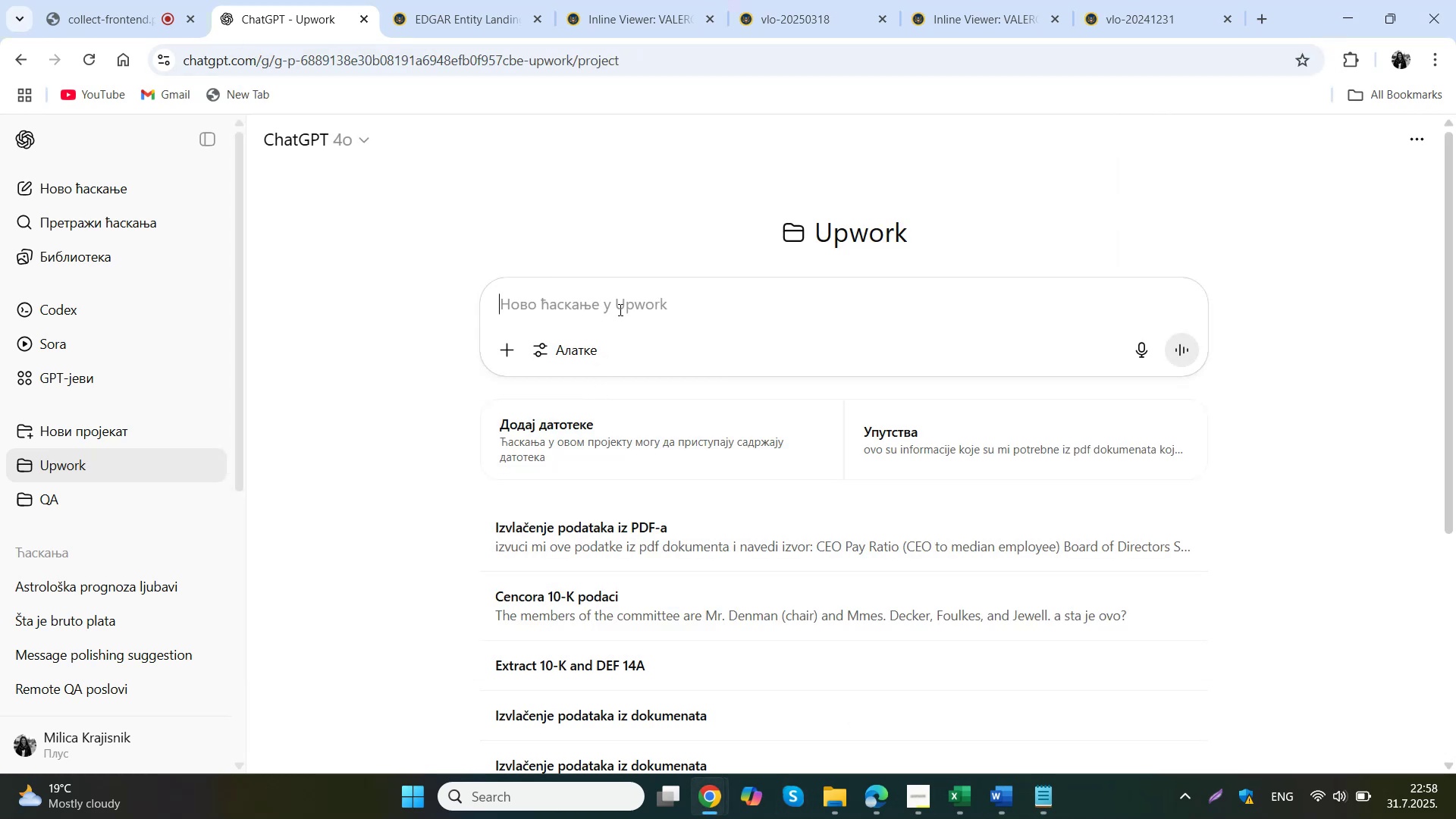 
scroll: coordinate [647, 312], scroll_direction: down, amount: 5.0
 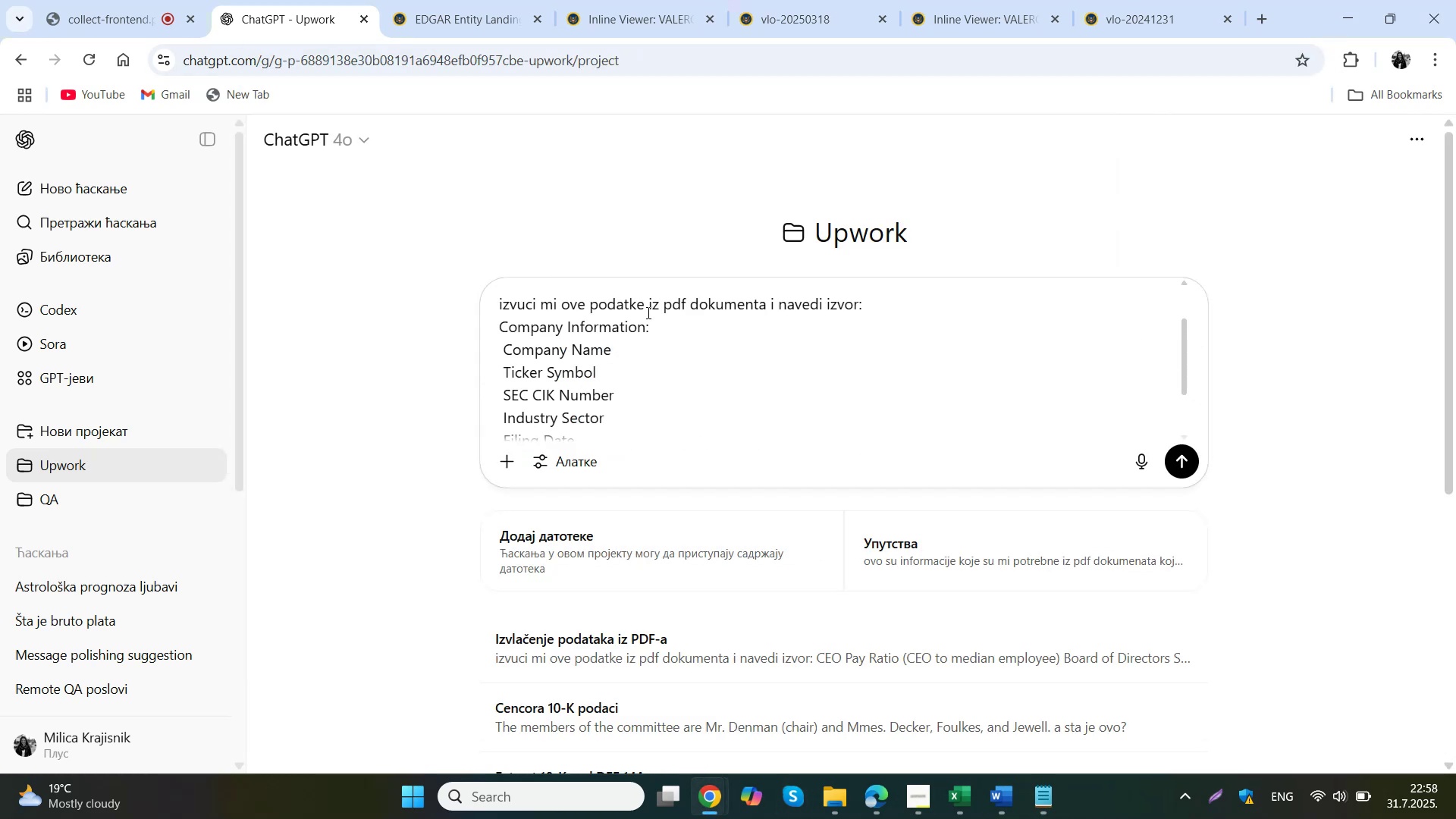 
left_click([510, 463])
 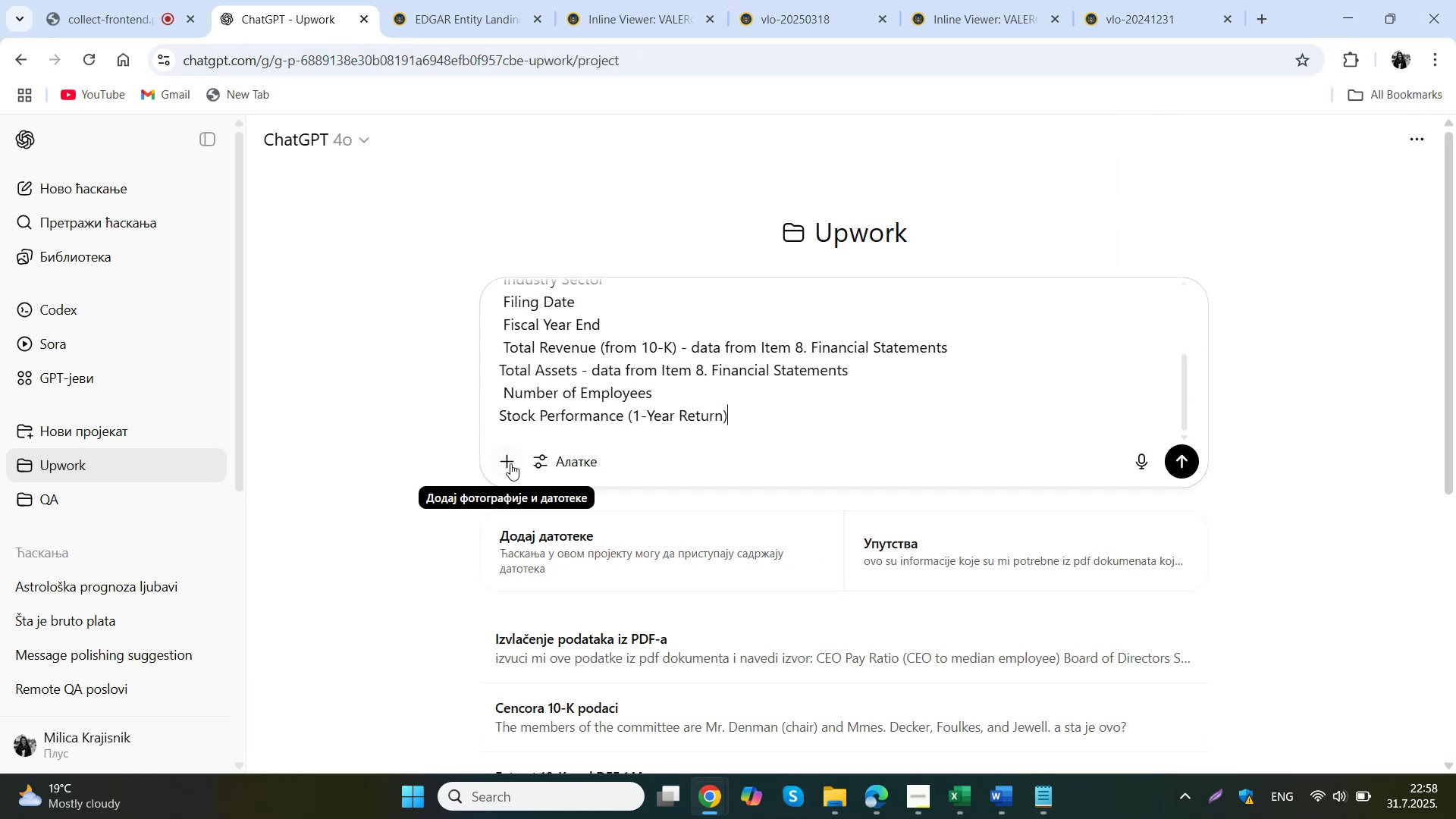 
left_click([588, 507])
 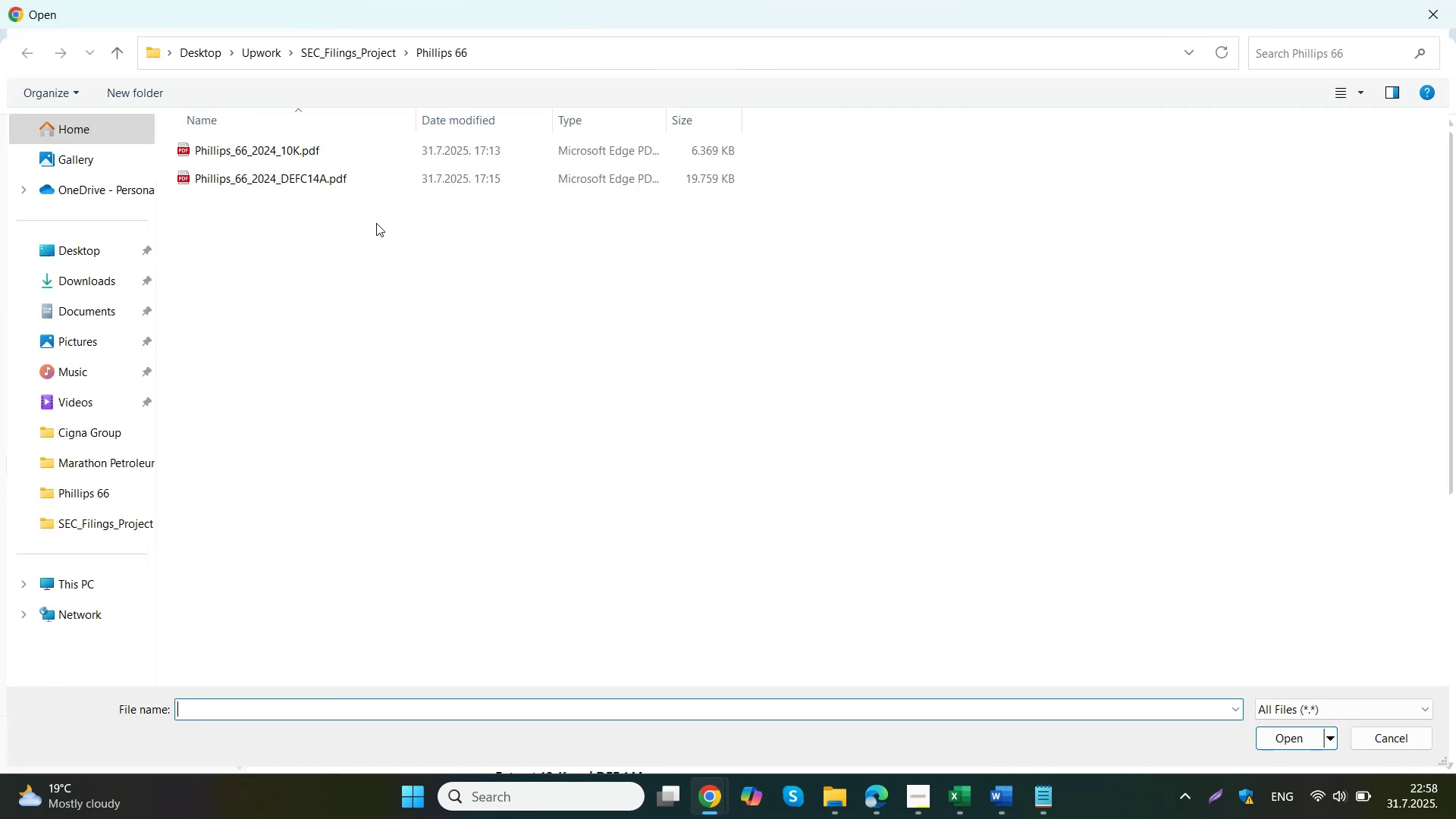 
wait(5.19)
 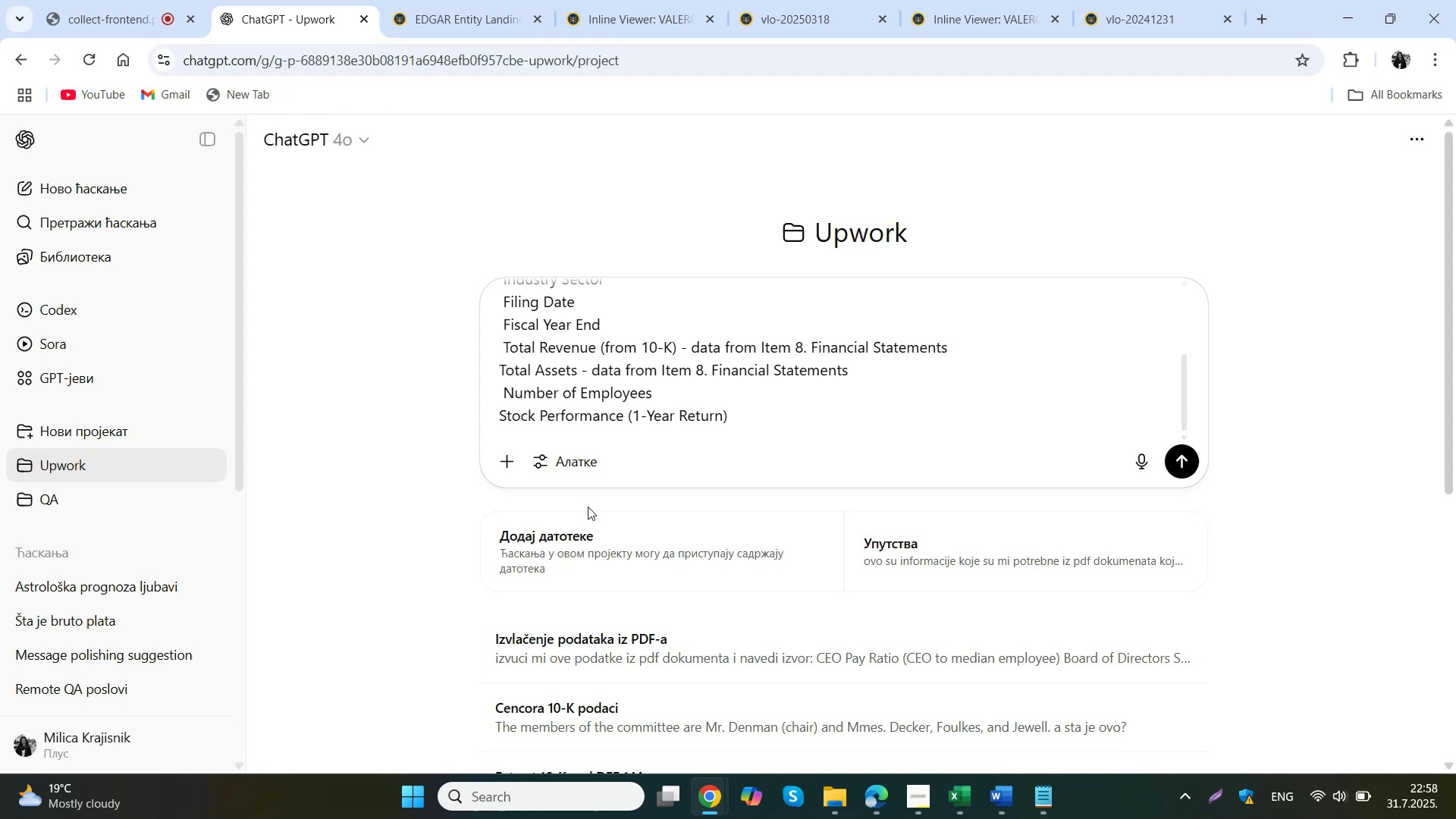 
double_click([284, 150])
 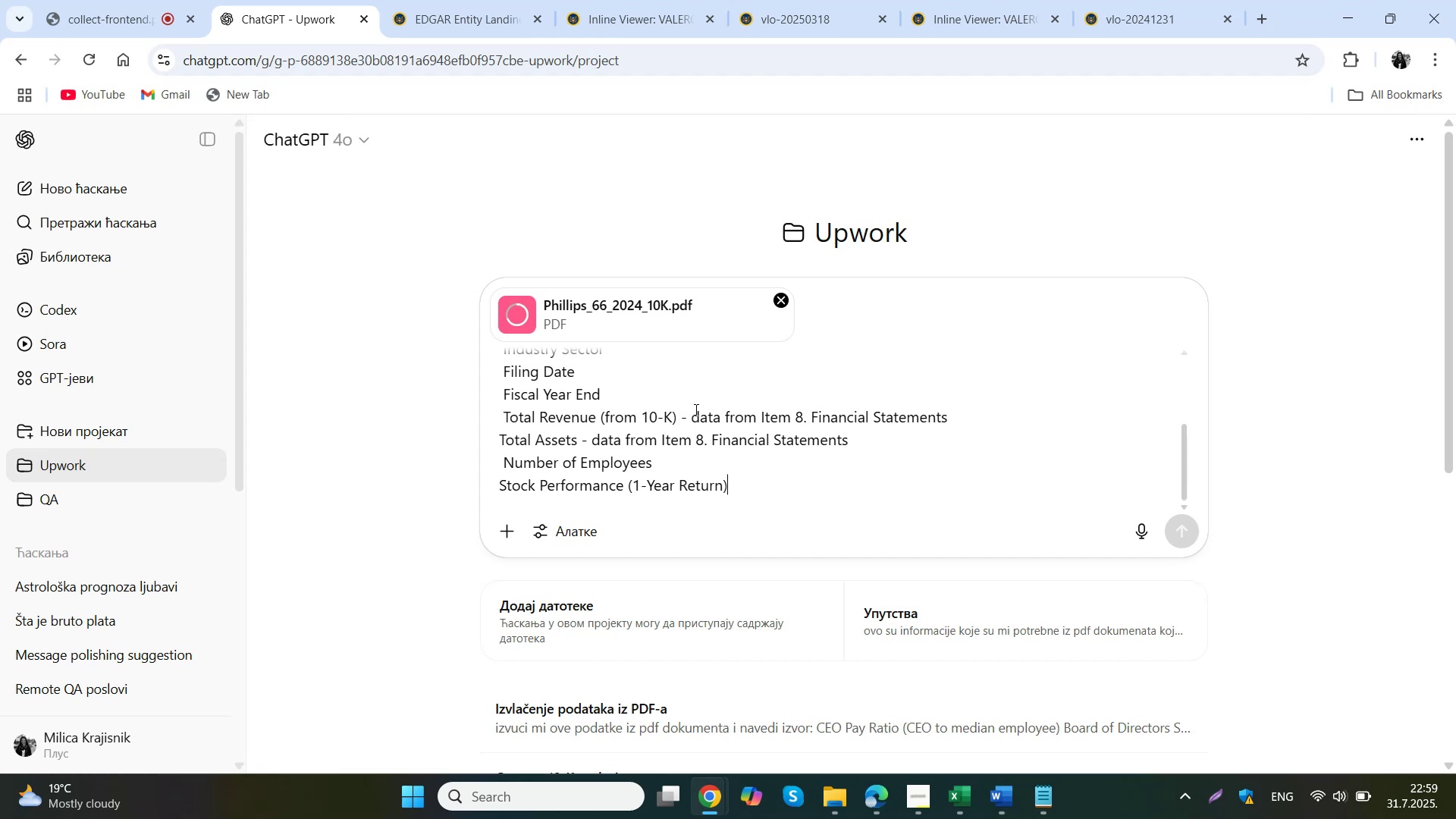 
wait(12.96)
 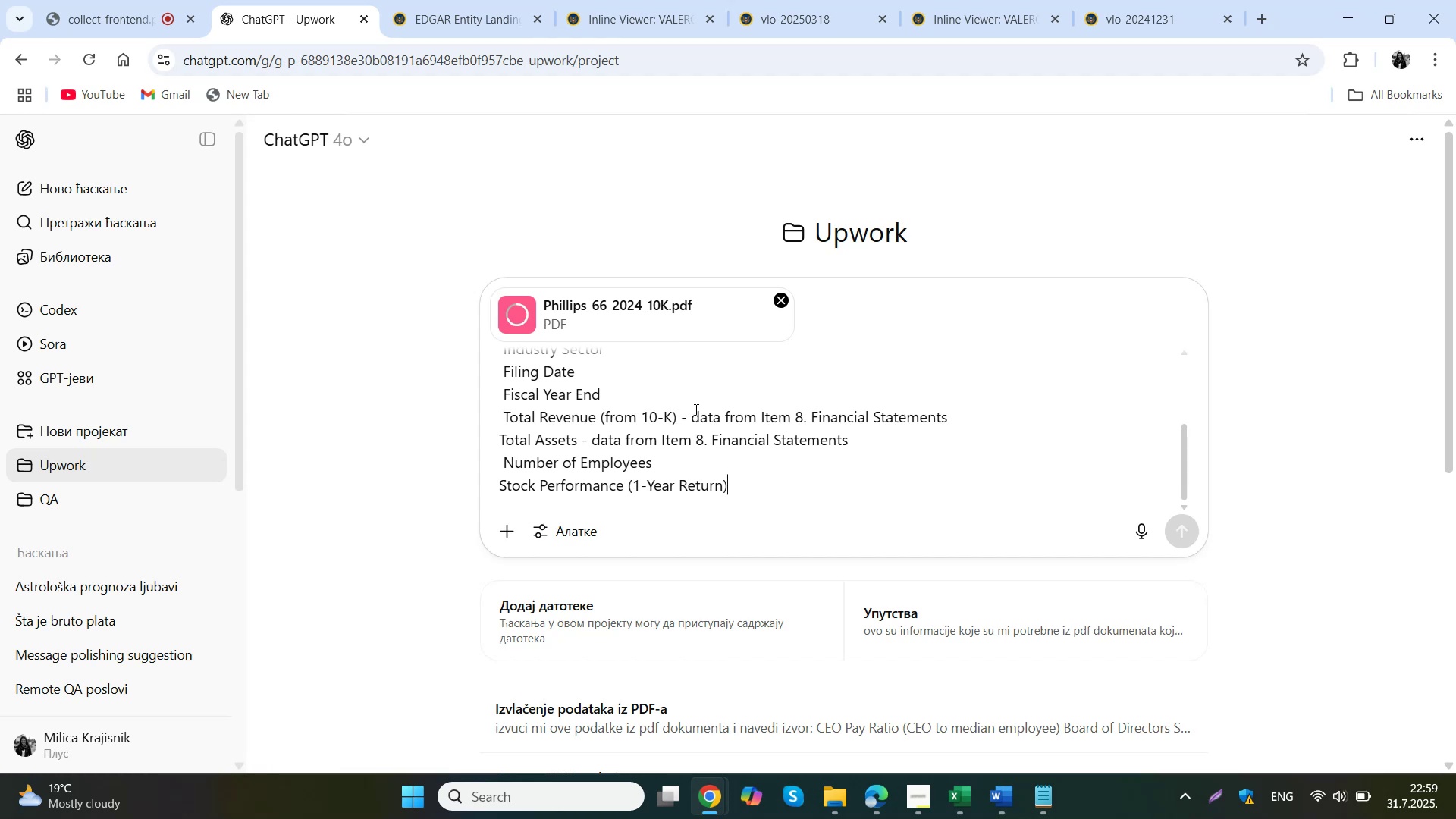 
left_click([1185, 535])
 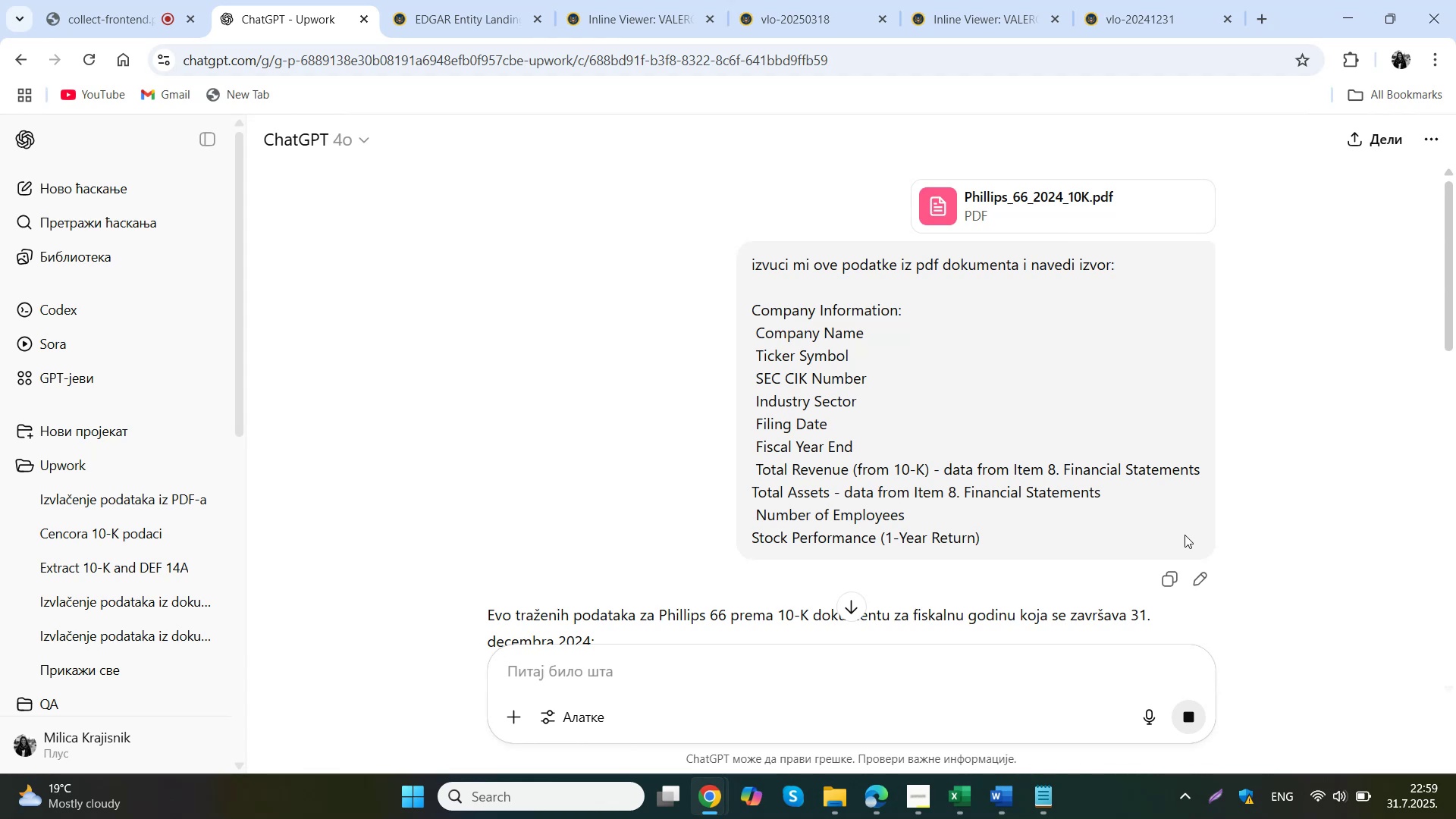 
wait(32.38)
 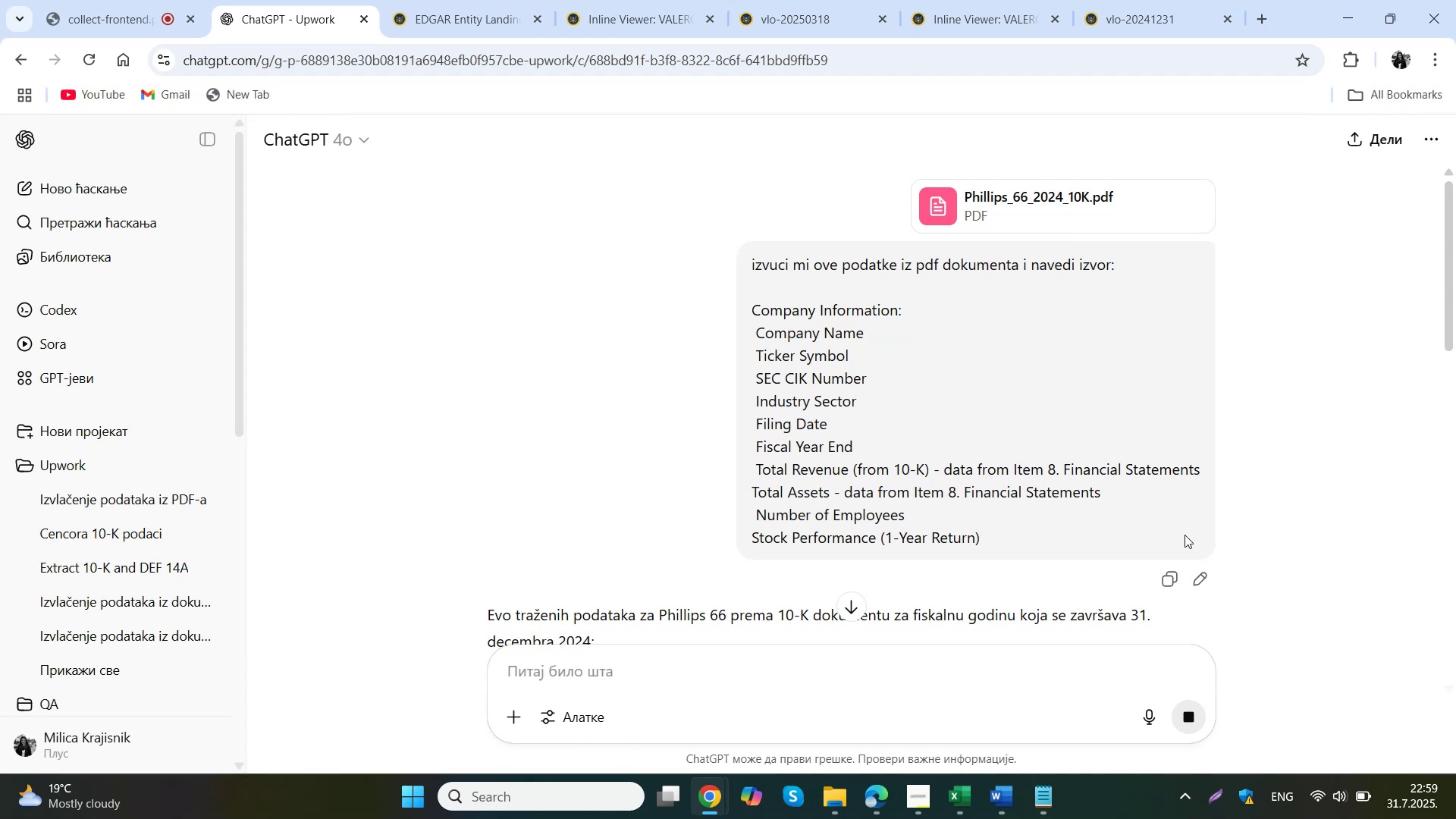 
scroll: coordinate [923, 551], scroll_direction: down, amount: 5.0
 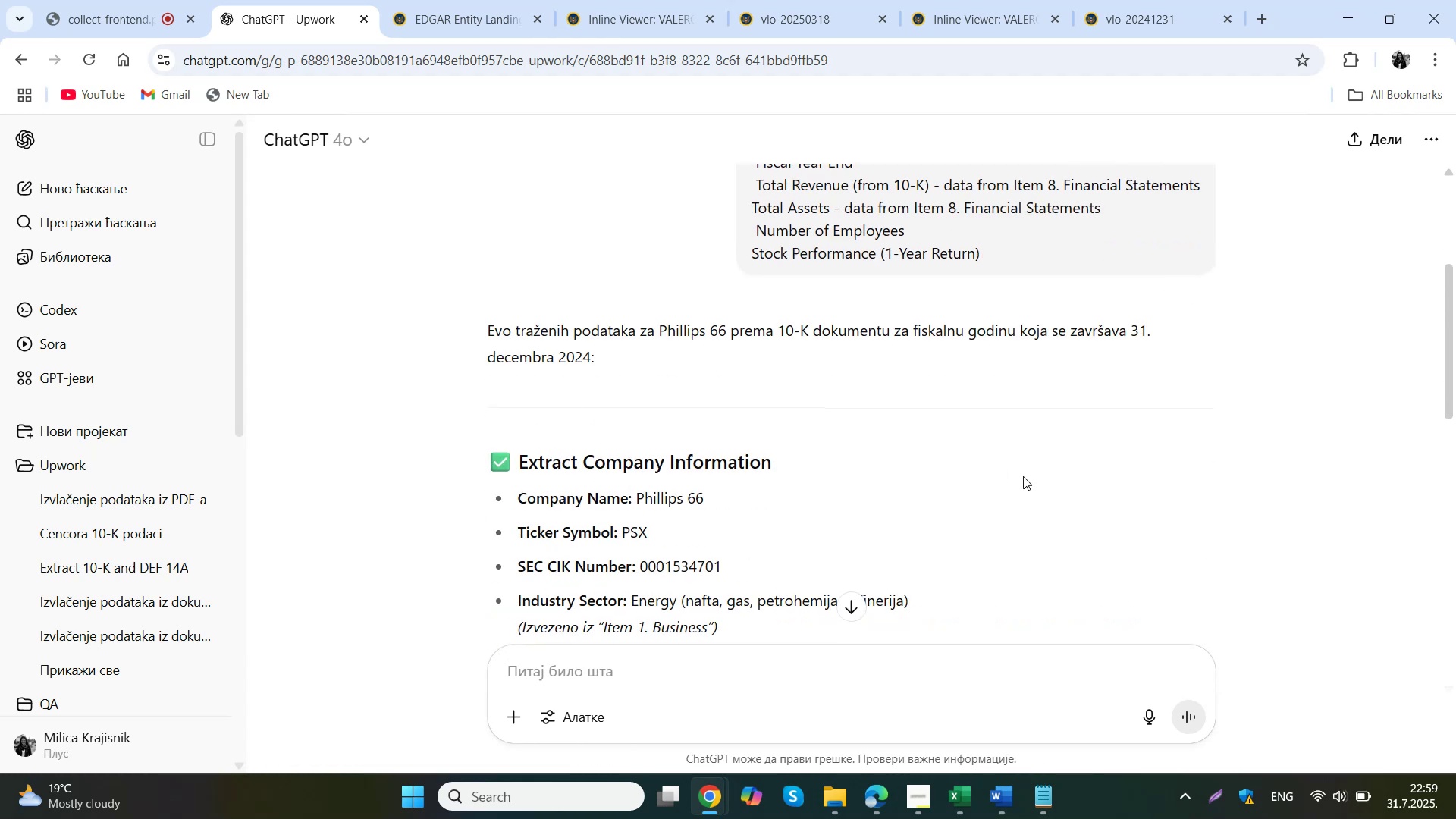 
scroll: coordinate [914, 373], scroll_direction: up, amount: 6.0
 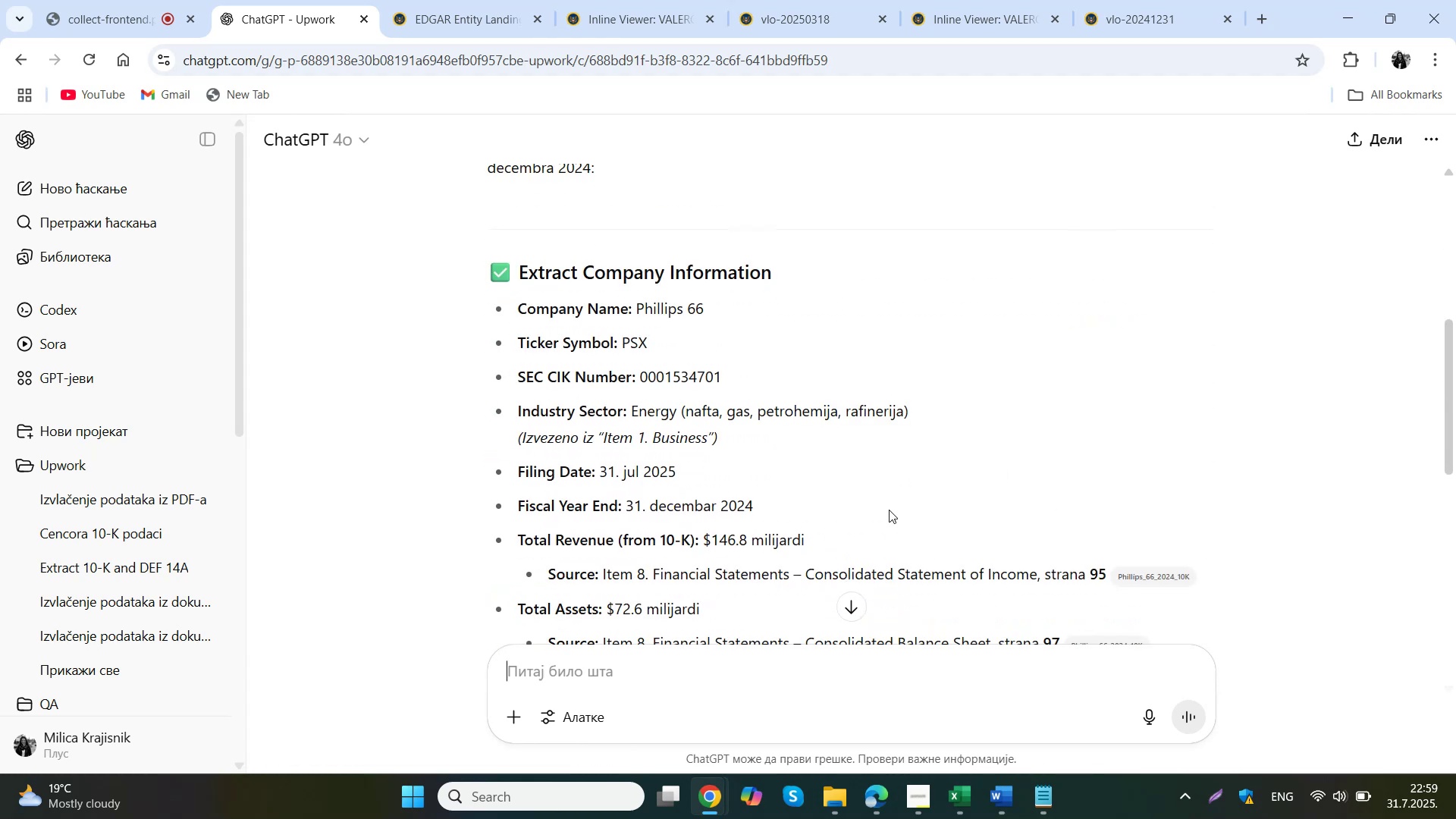 
mouse_move([932, 322])
 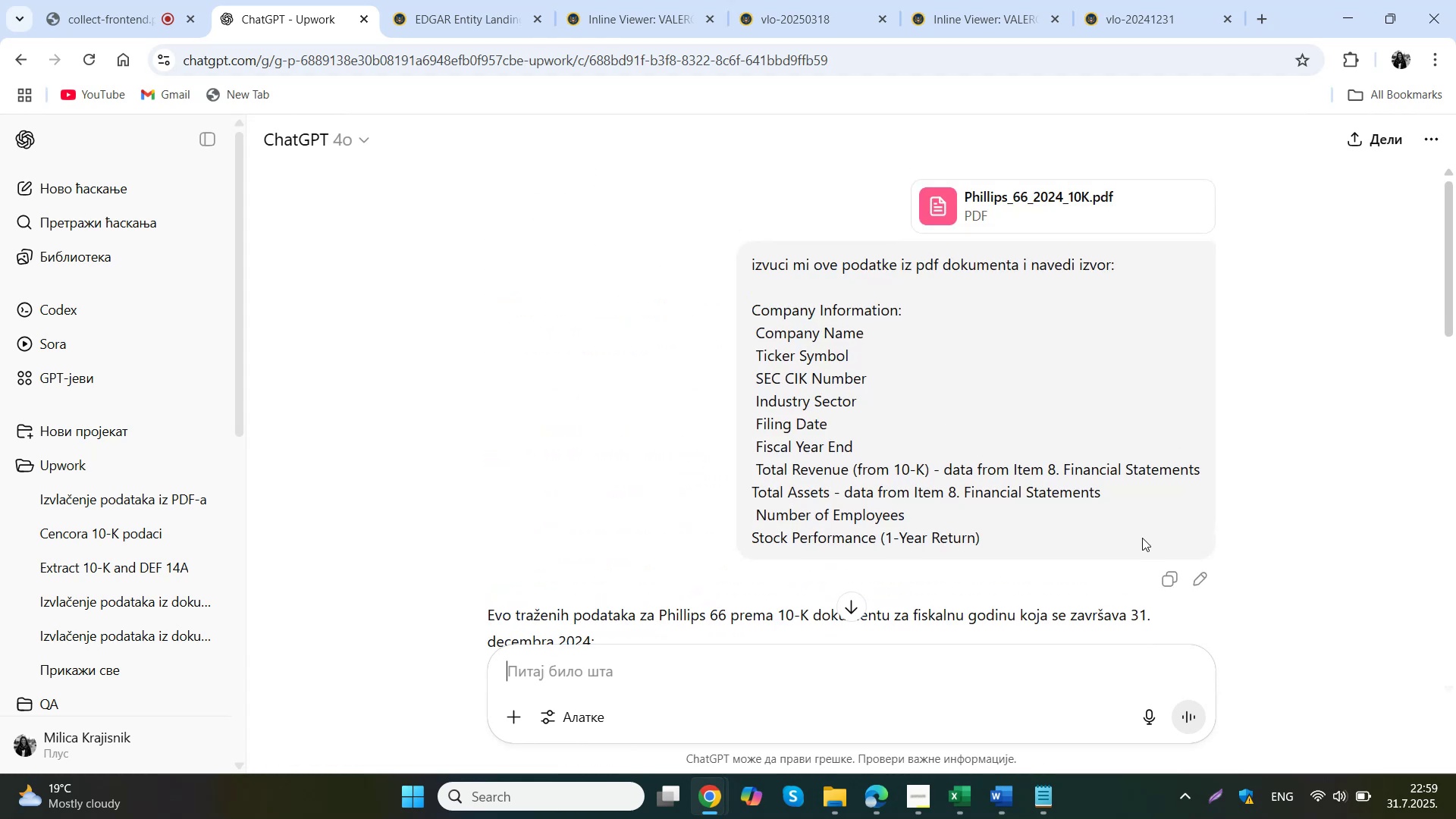 
key(Control+ControlLeft)
 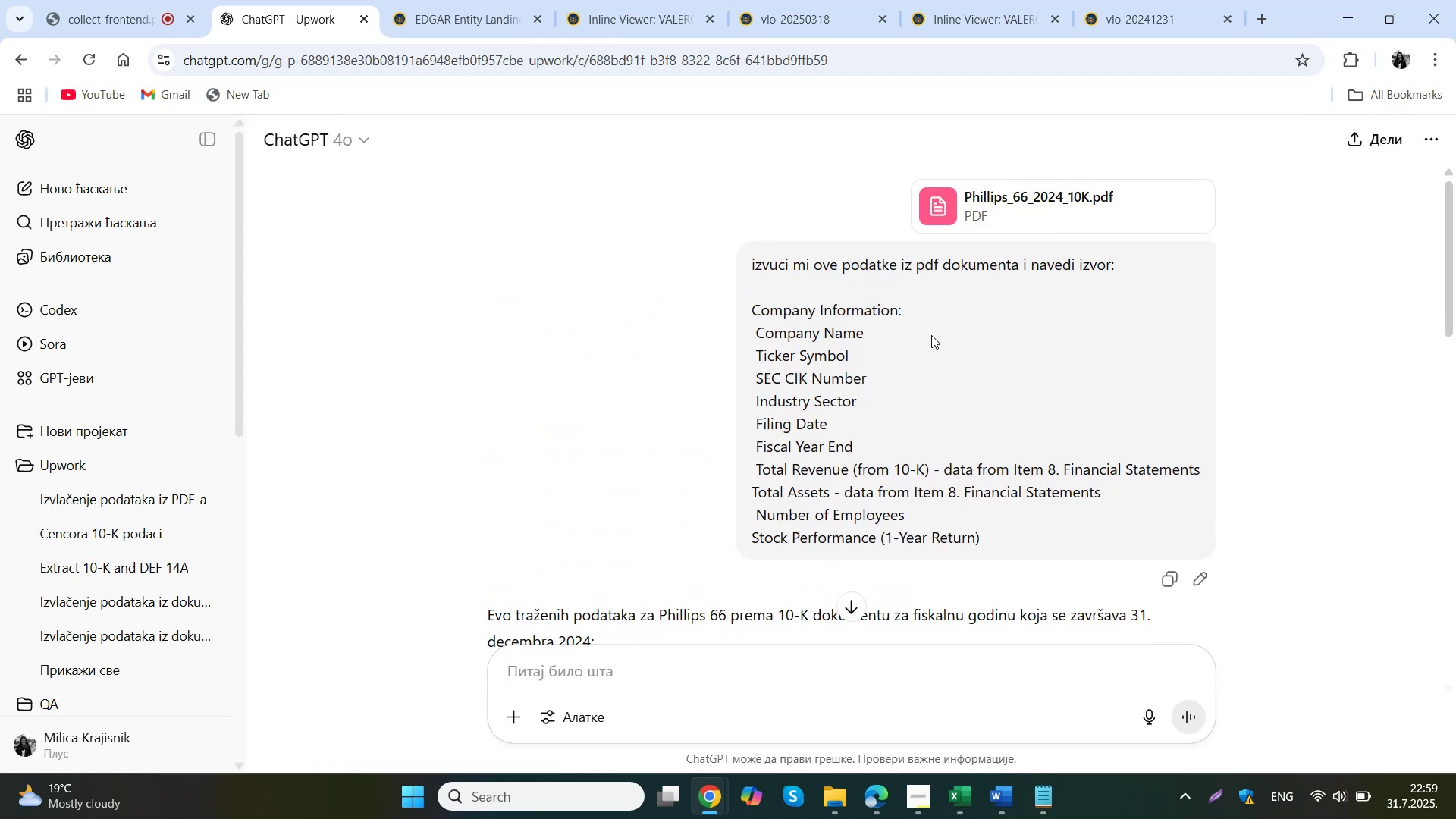 
key(Control+V)
 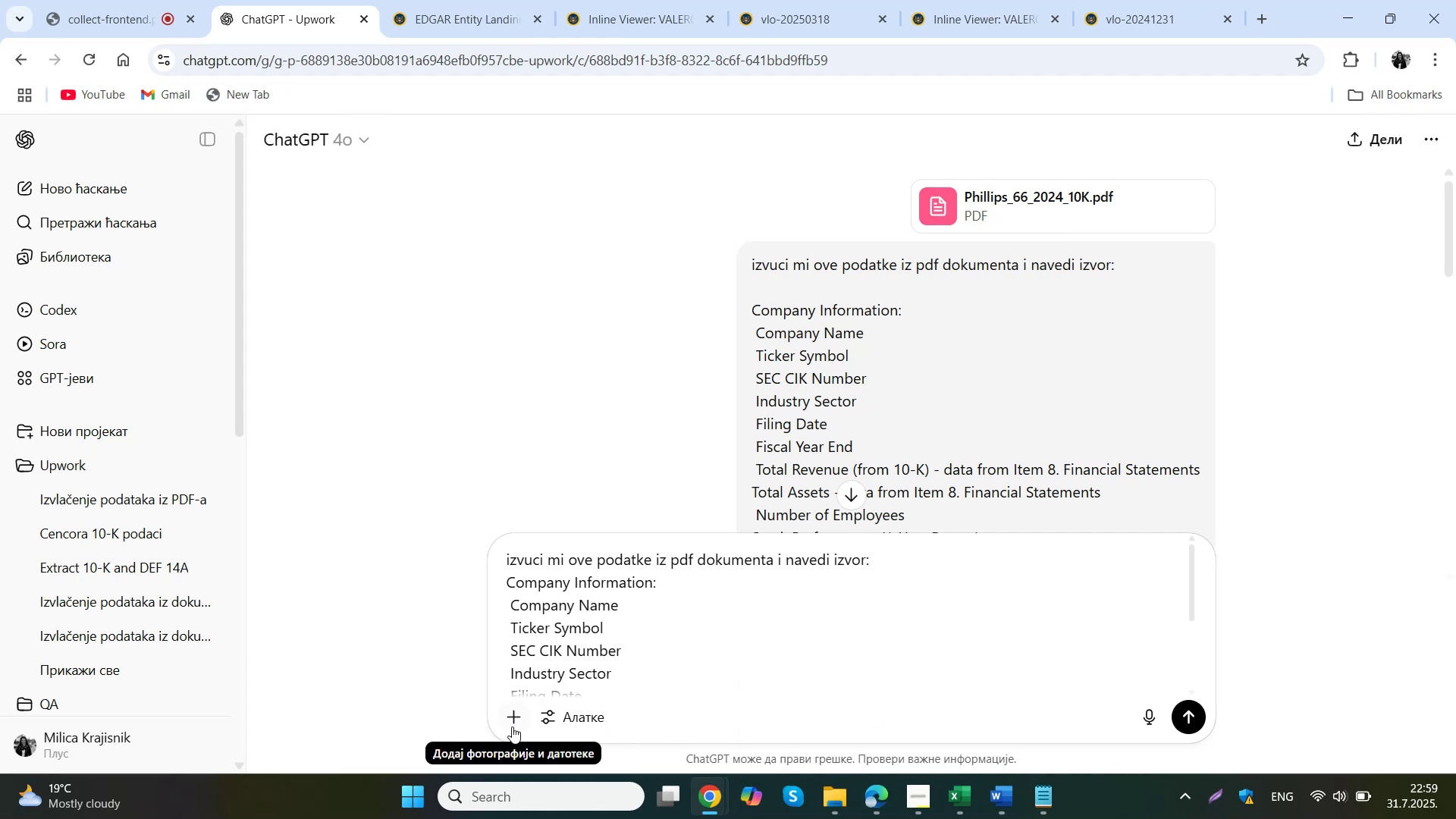 
left_click([579, 669])
 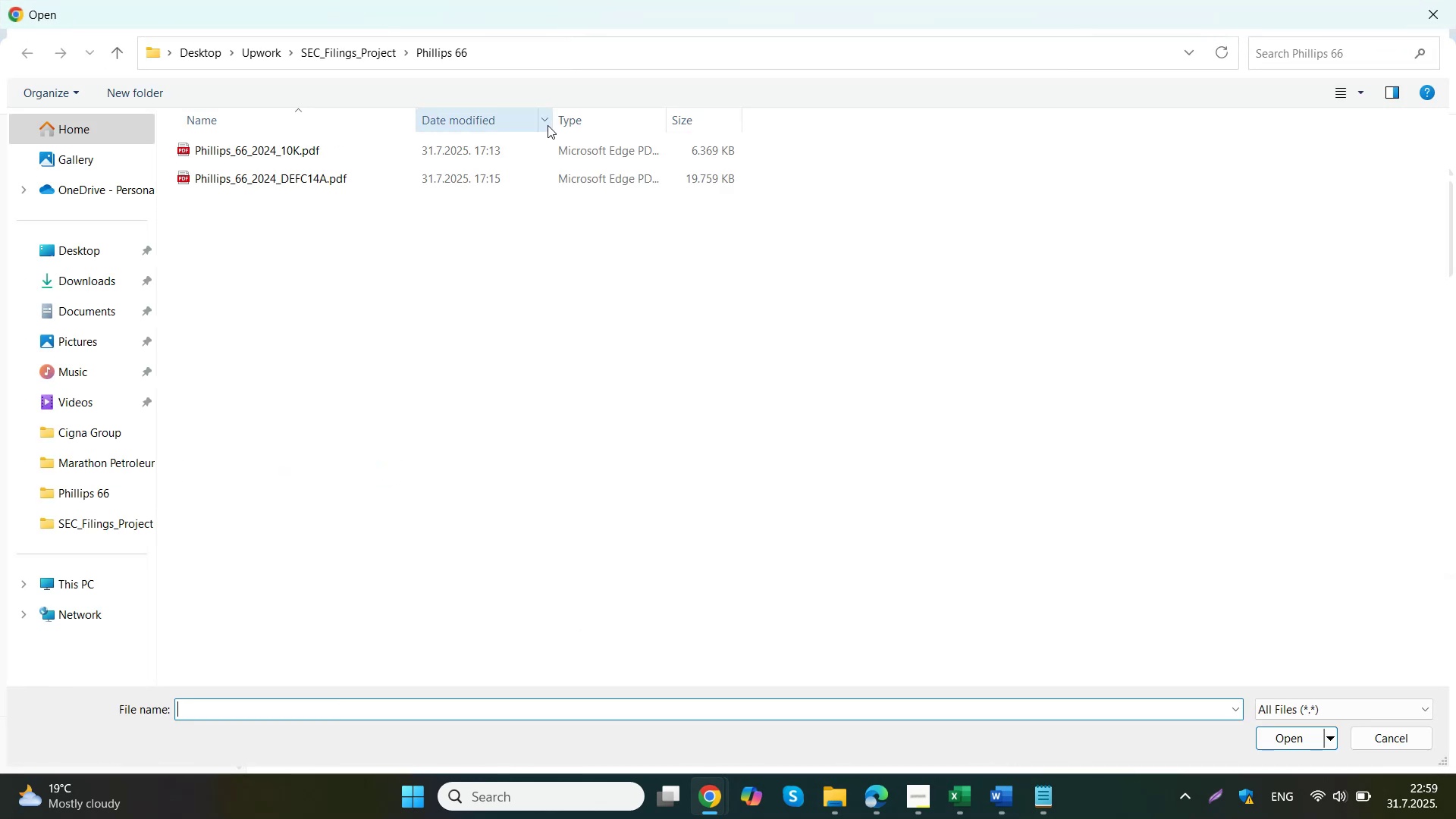 
scroll: coordinate [350, 277], scroll_direction: down, amount: 6.0
 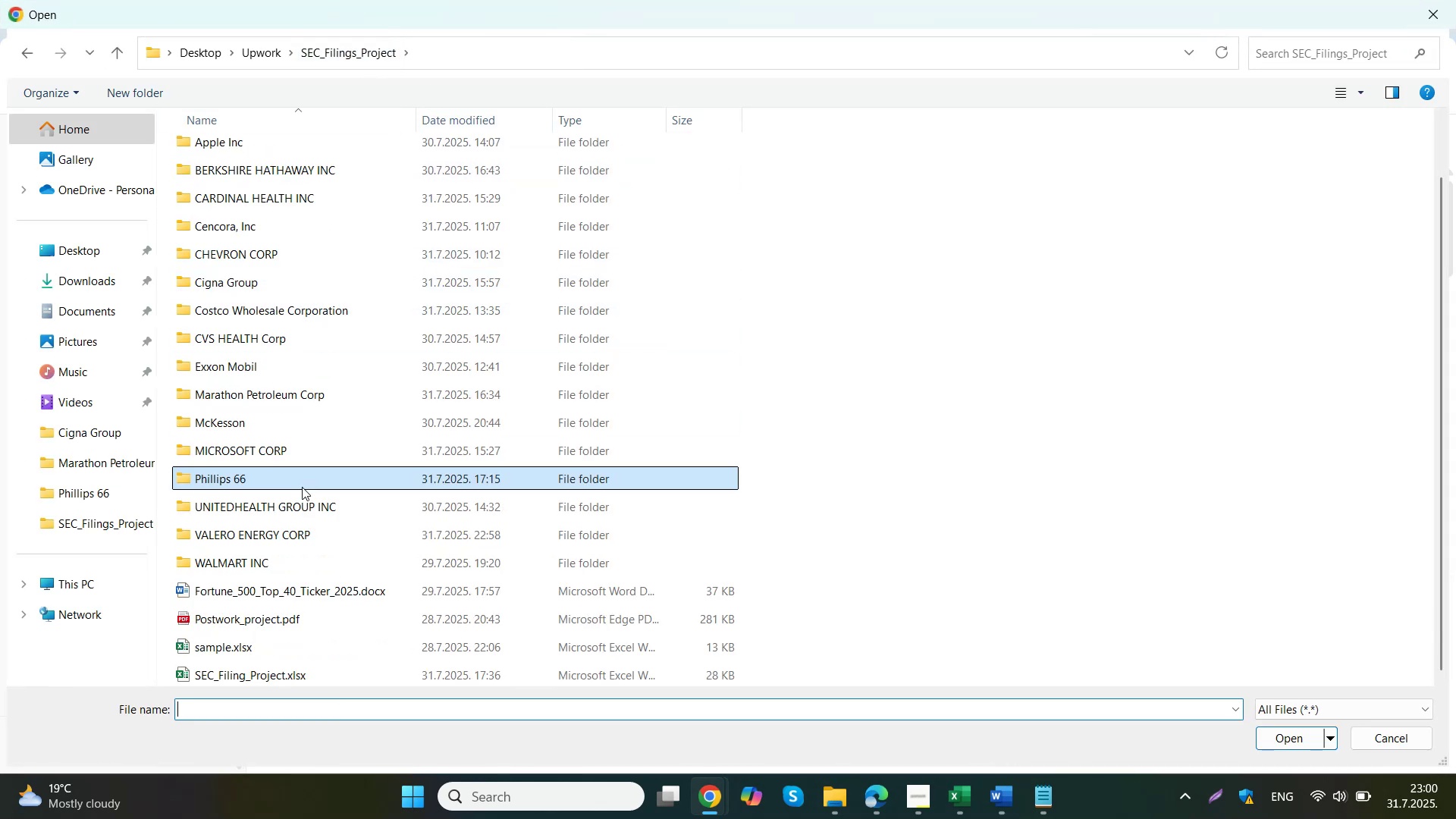 
double_click([275, 533])
 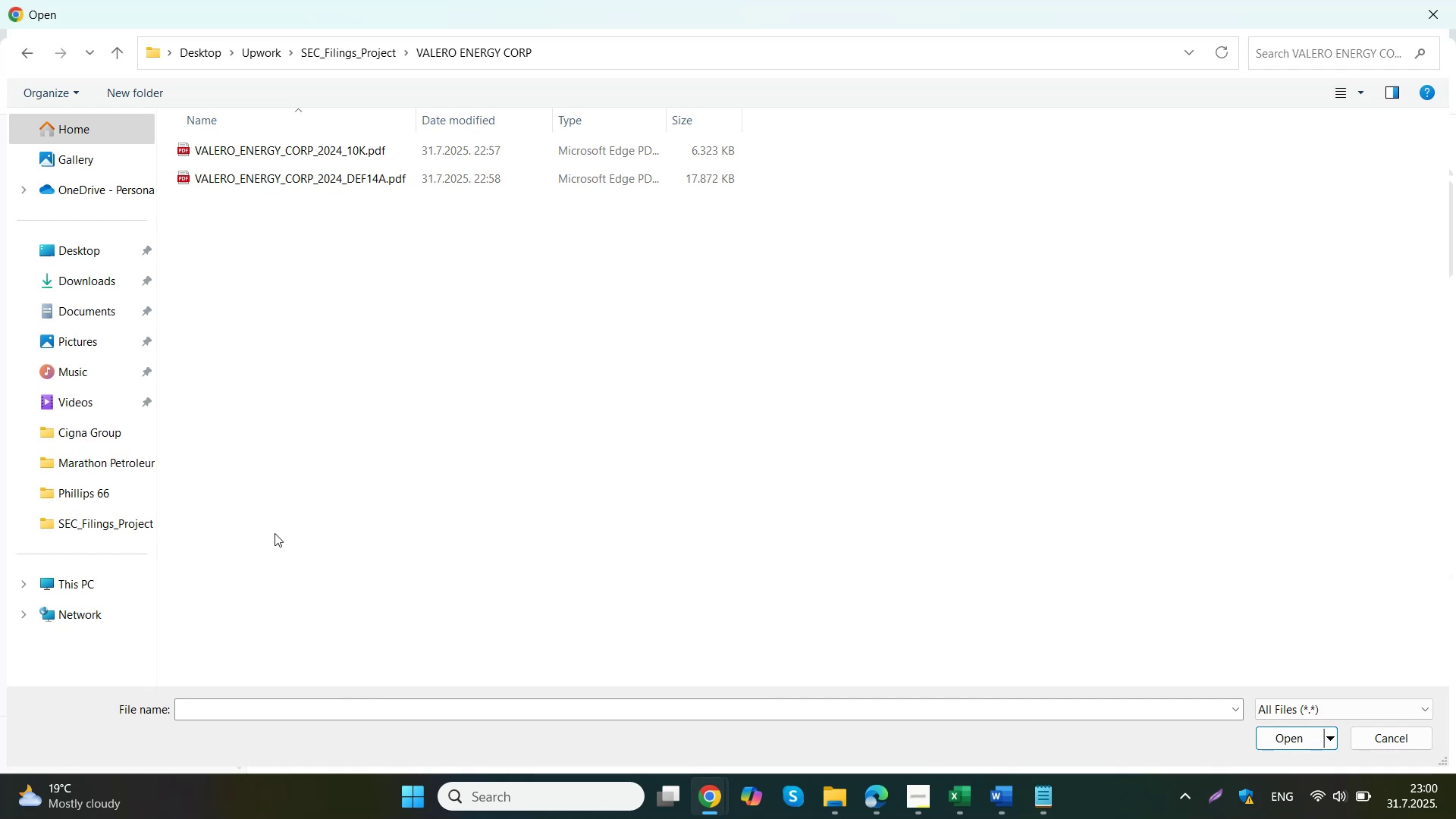 
double_click([369, 154])
 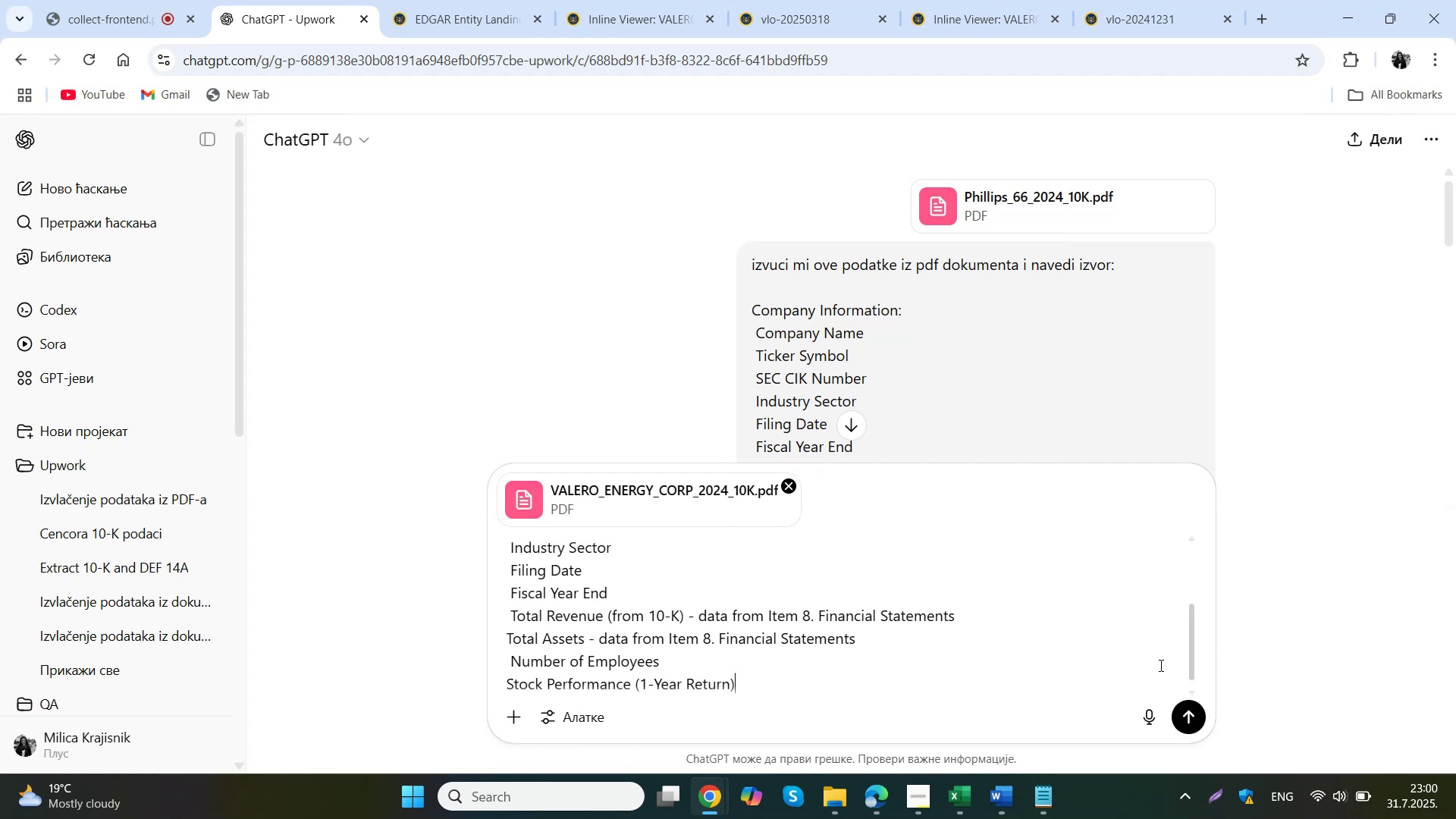 
wait(21.72)
 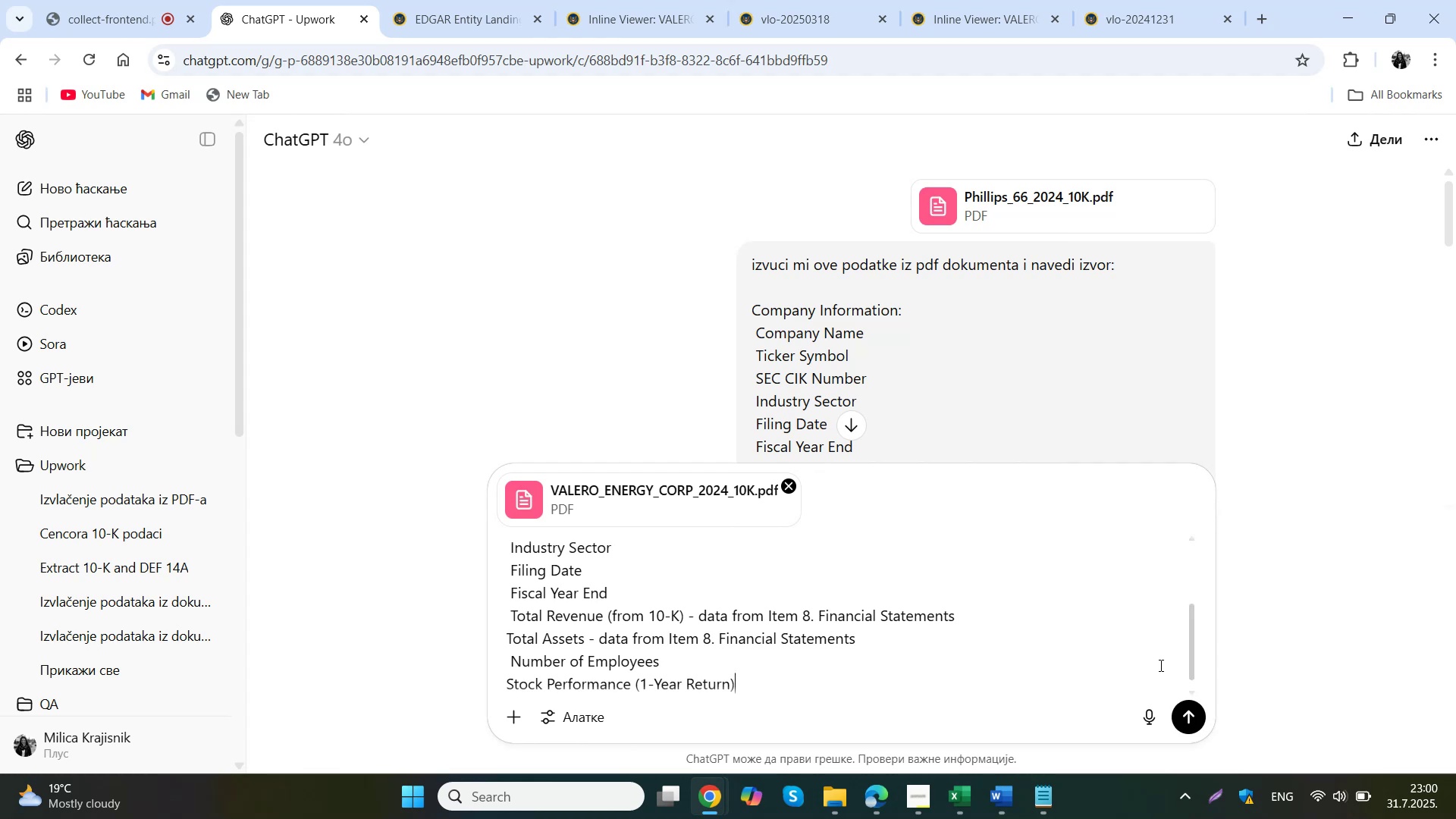 
left_click([1193, 713])
 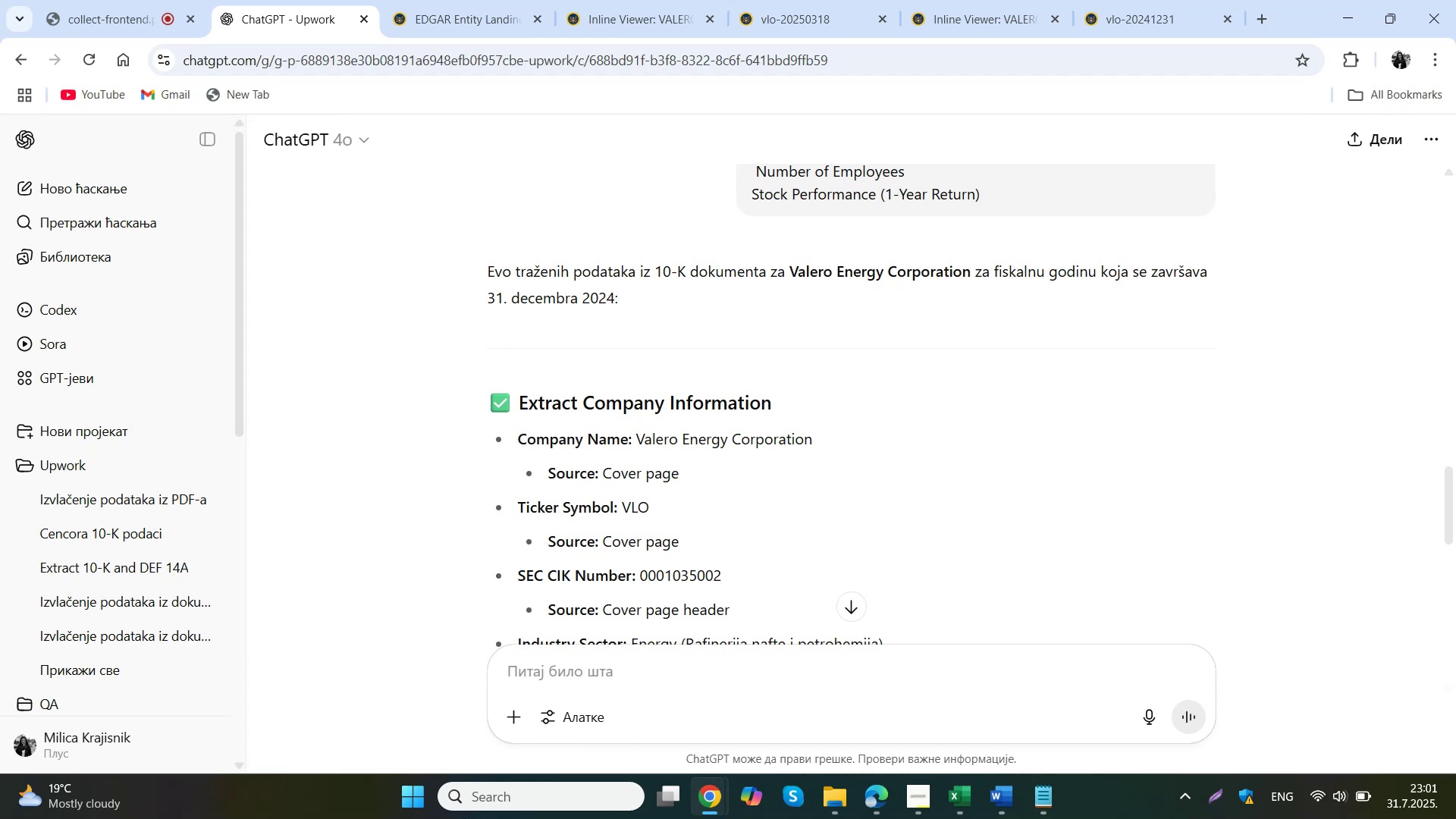 
wait(85.01)
 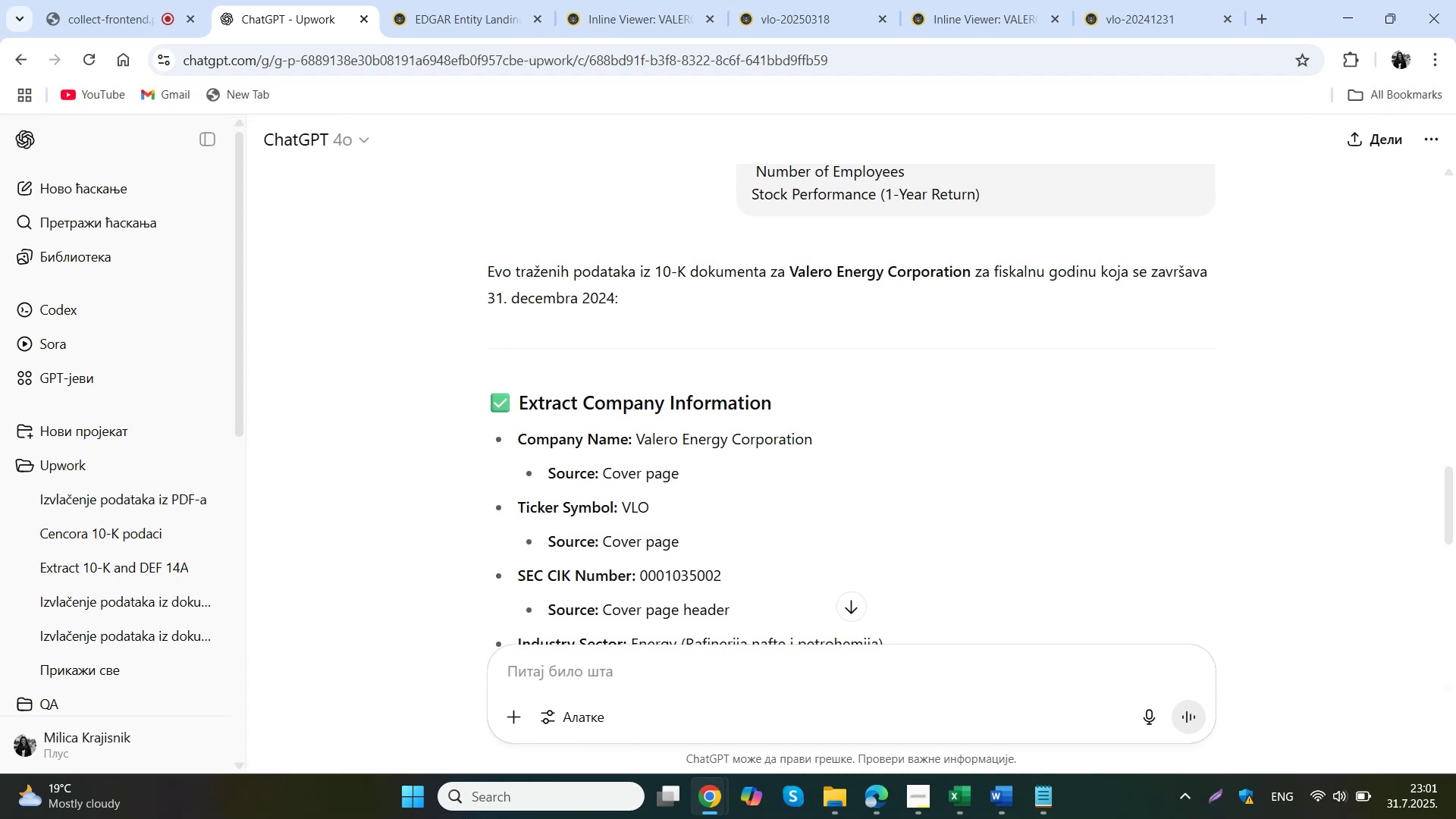 
left_click_drag(start_coordinate=[823, 441], to_coordinate=[637, 439])
 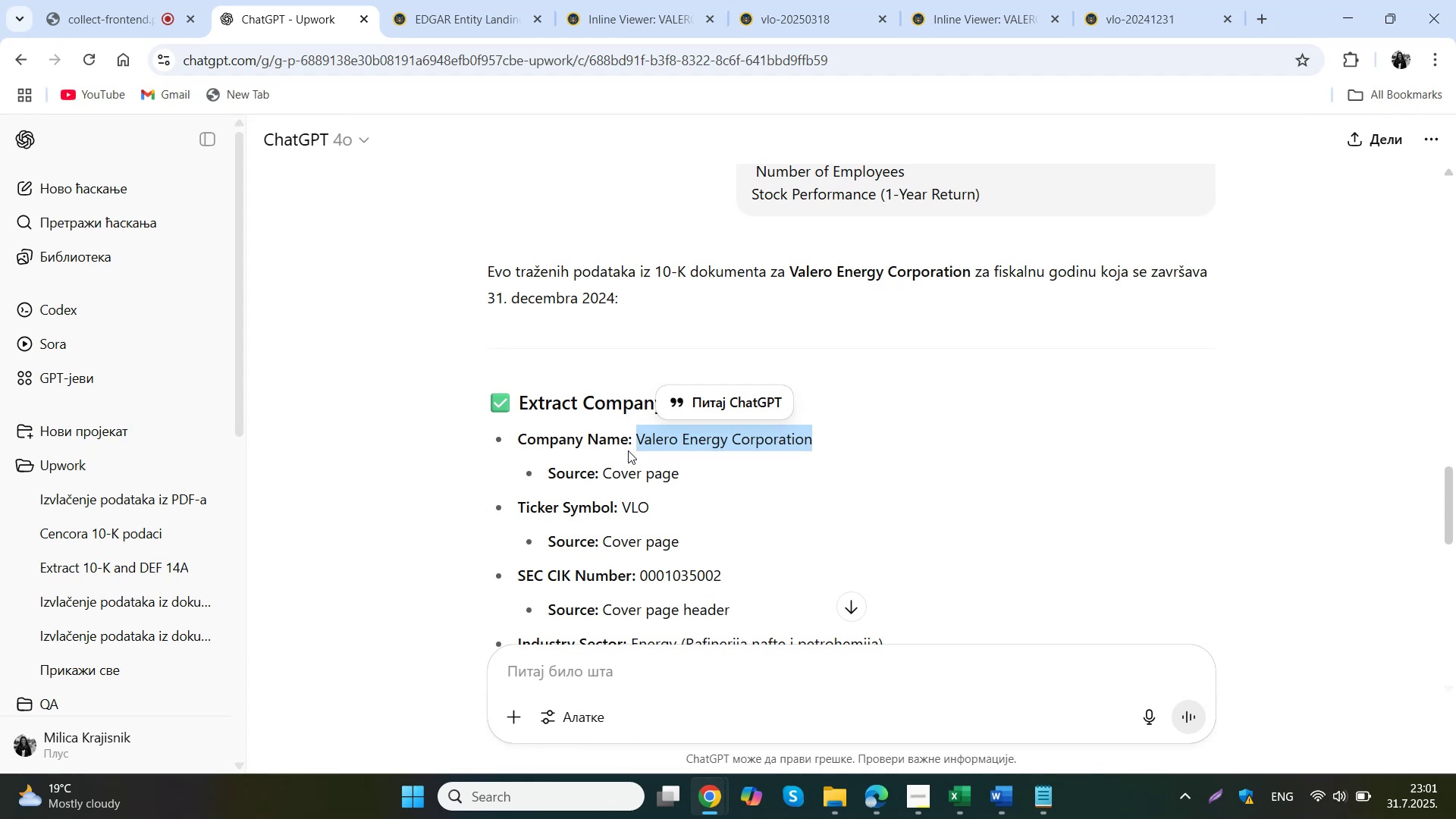 
key(Control+ControlLeft)
 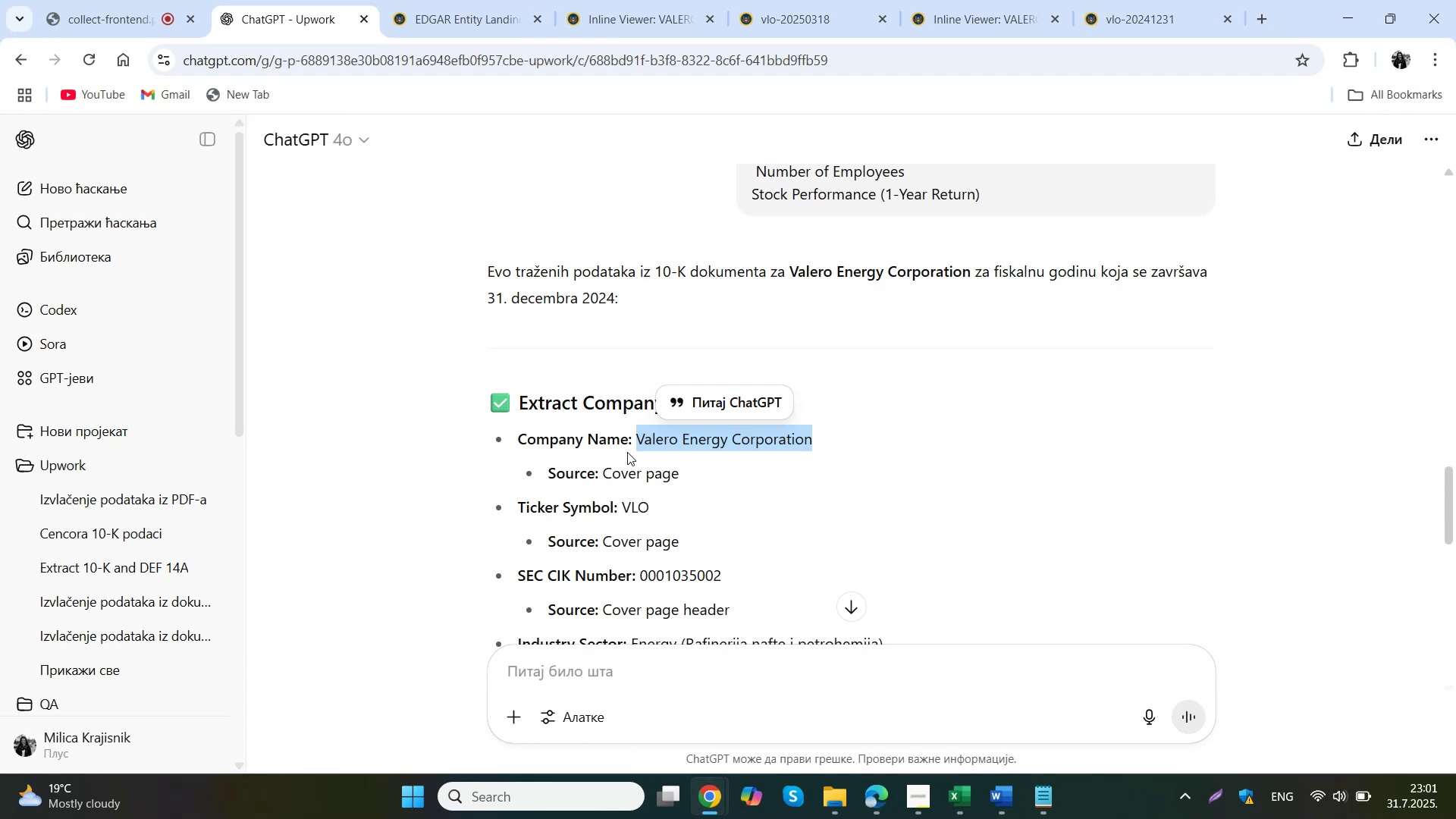 
key(Control+C)
 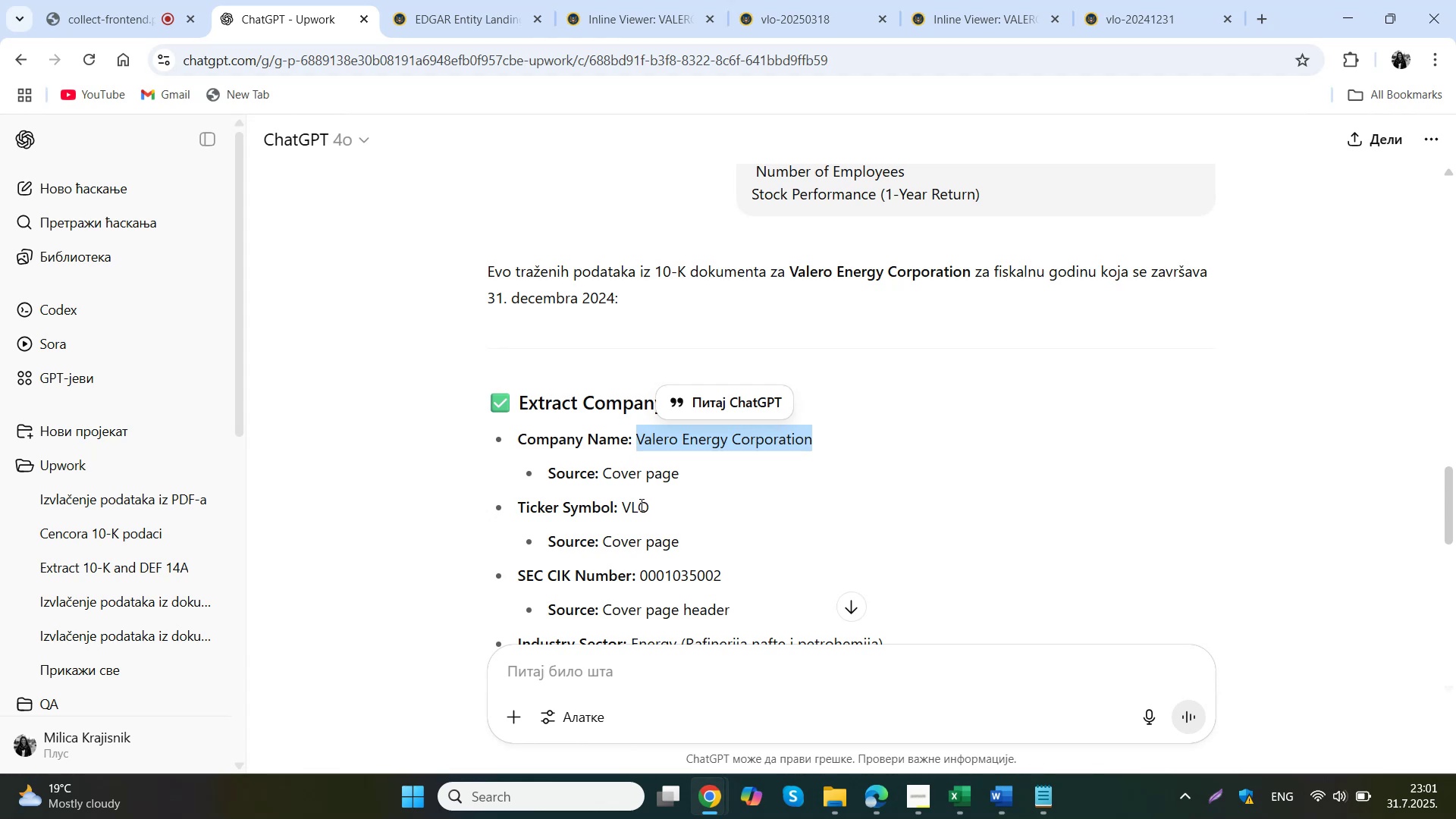 
left_click([952, 792])
 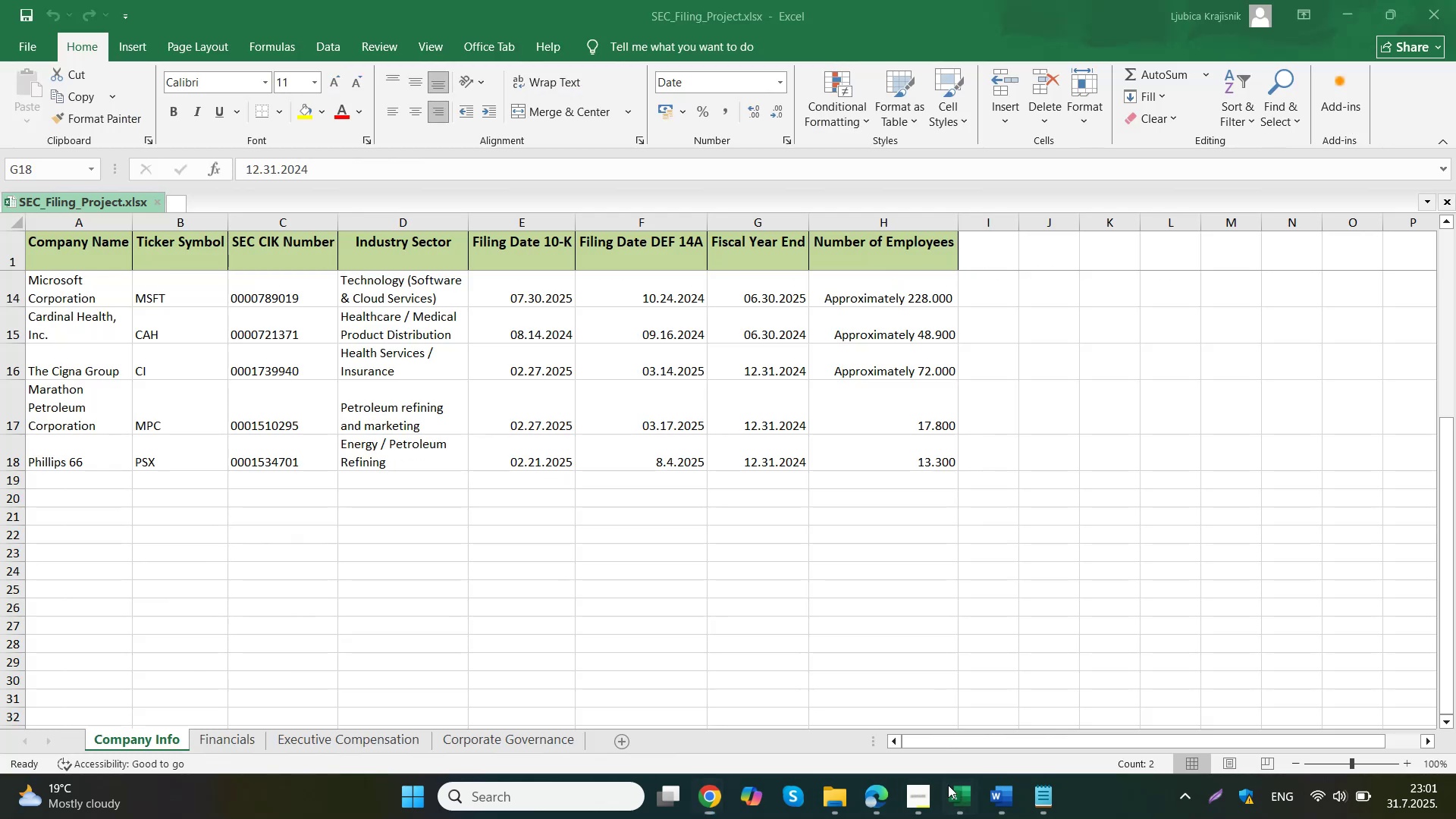 
double_click([105, 480])
 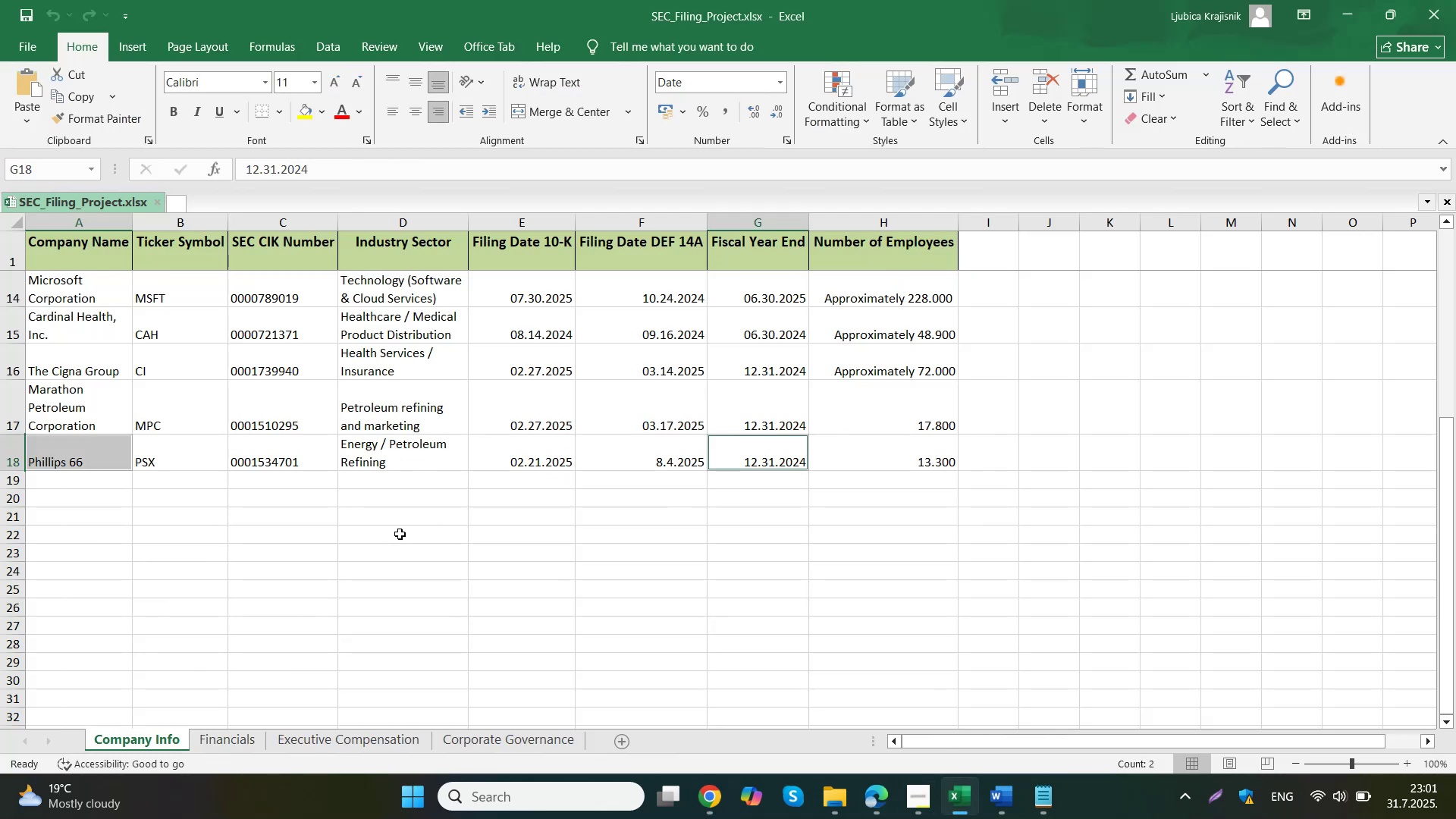 
key(Control+ControlLeft)
 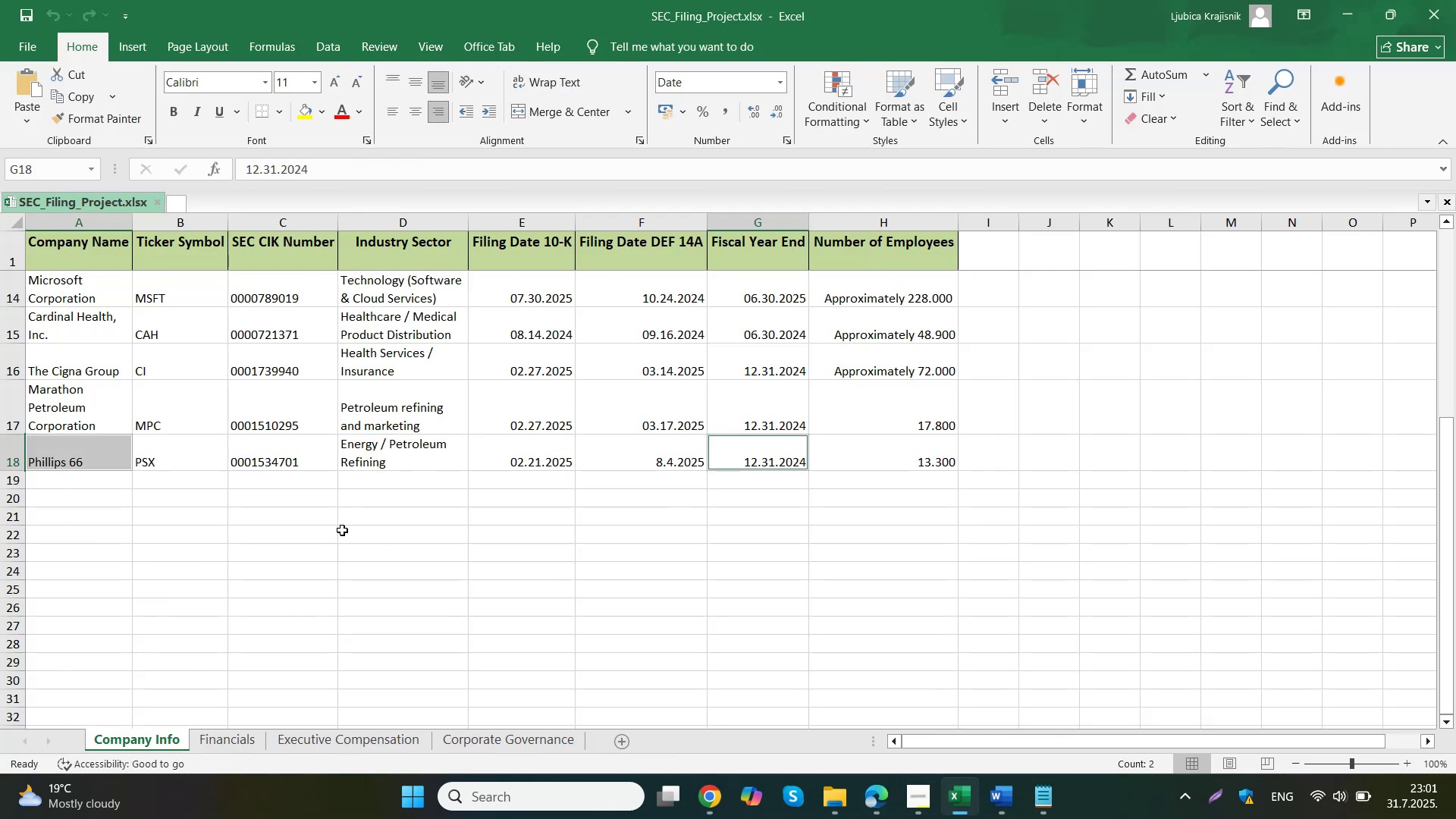 
key(Control+V)
 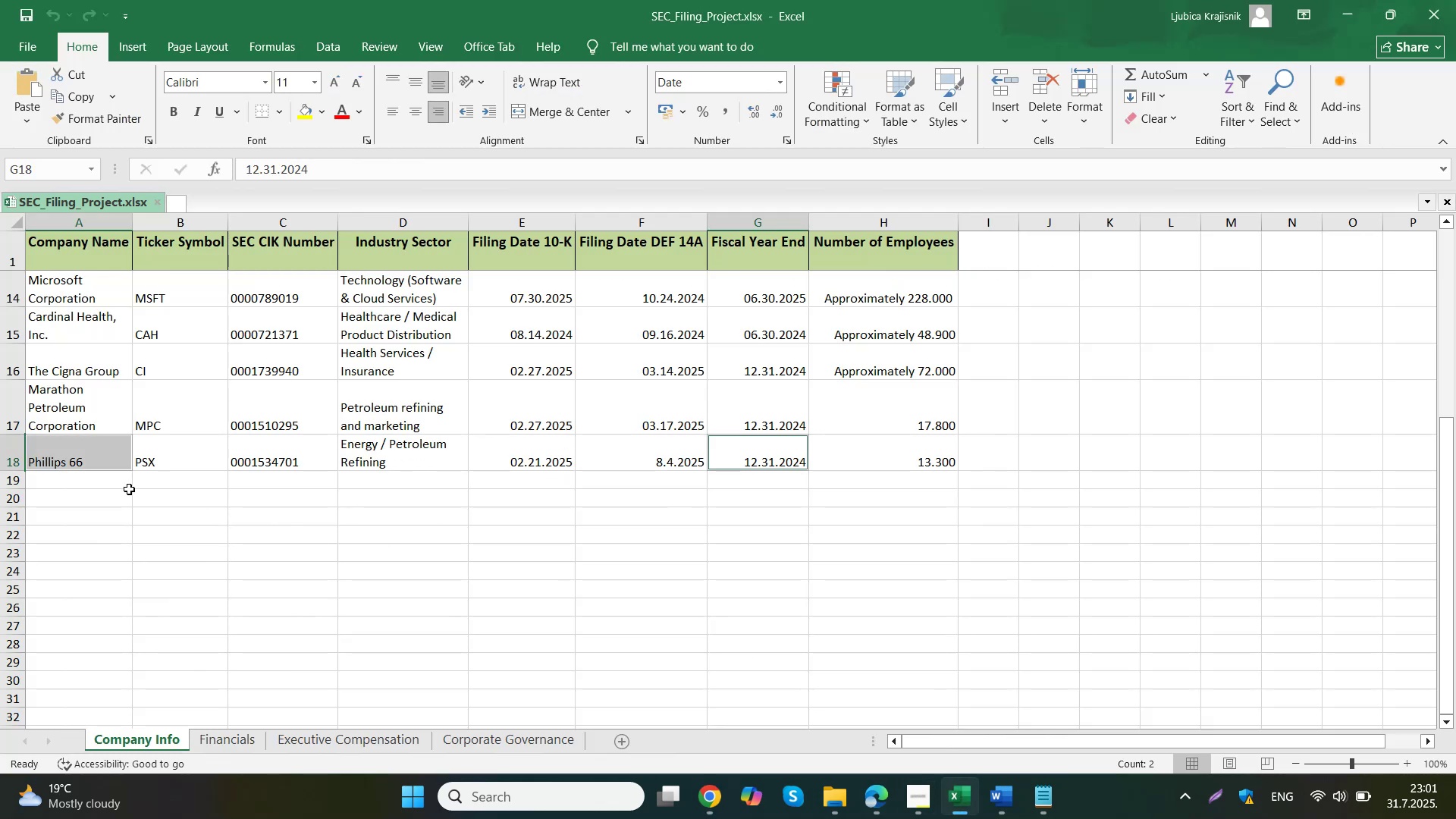 
left_click([152, 473])
 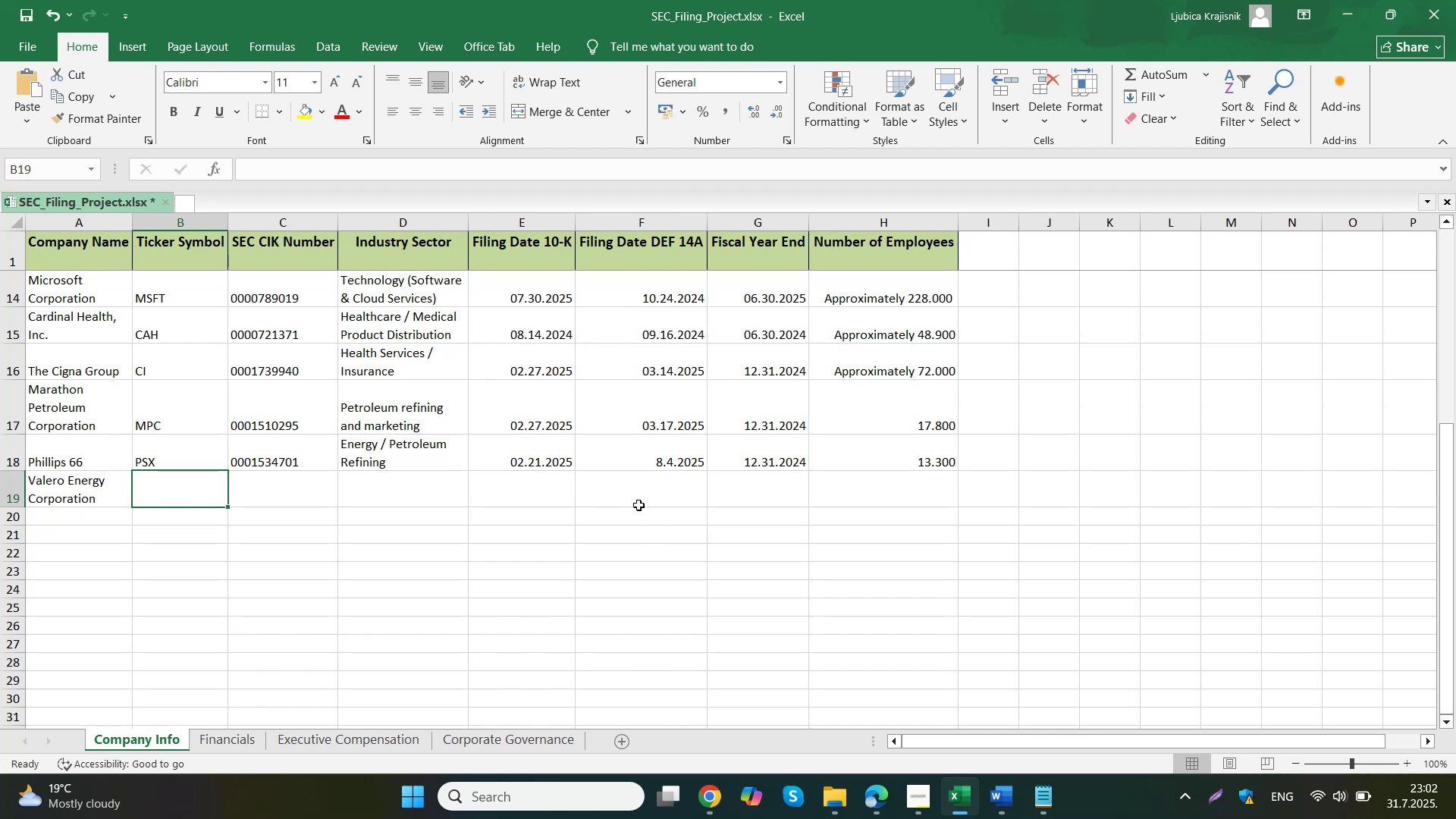 
wait(46.13)
 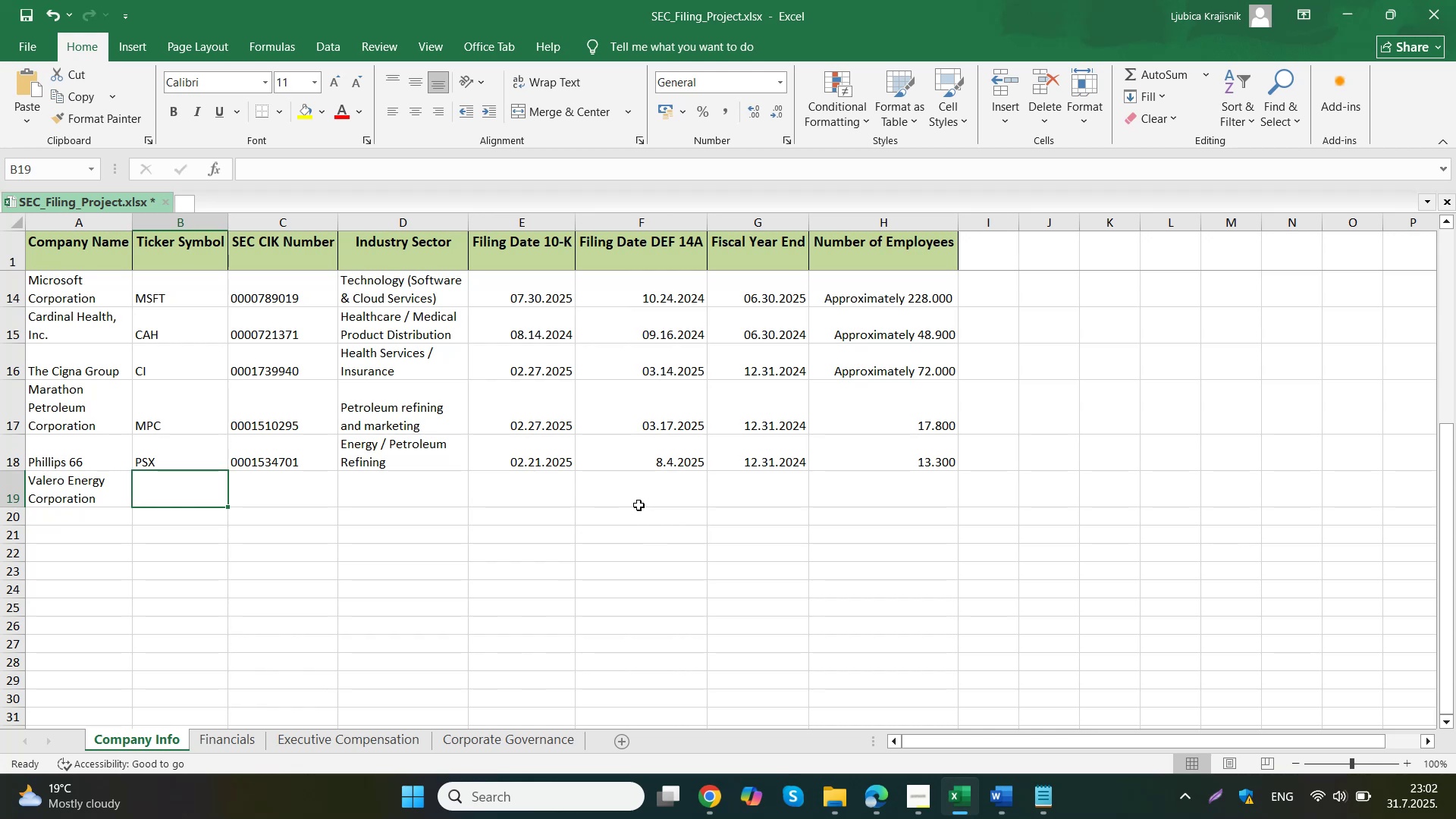 
left_click([661, 722])
 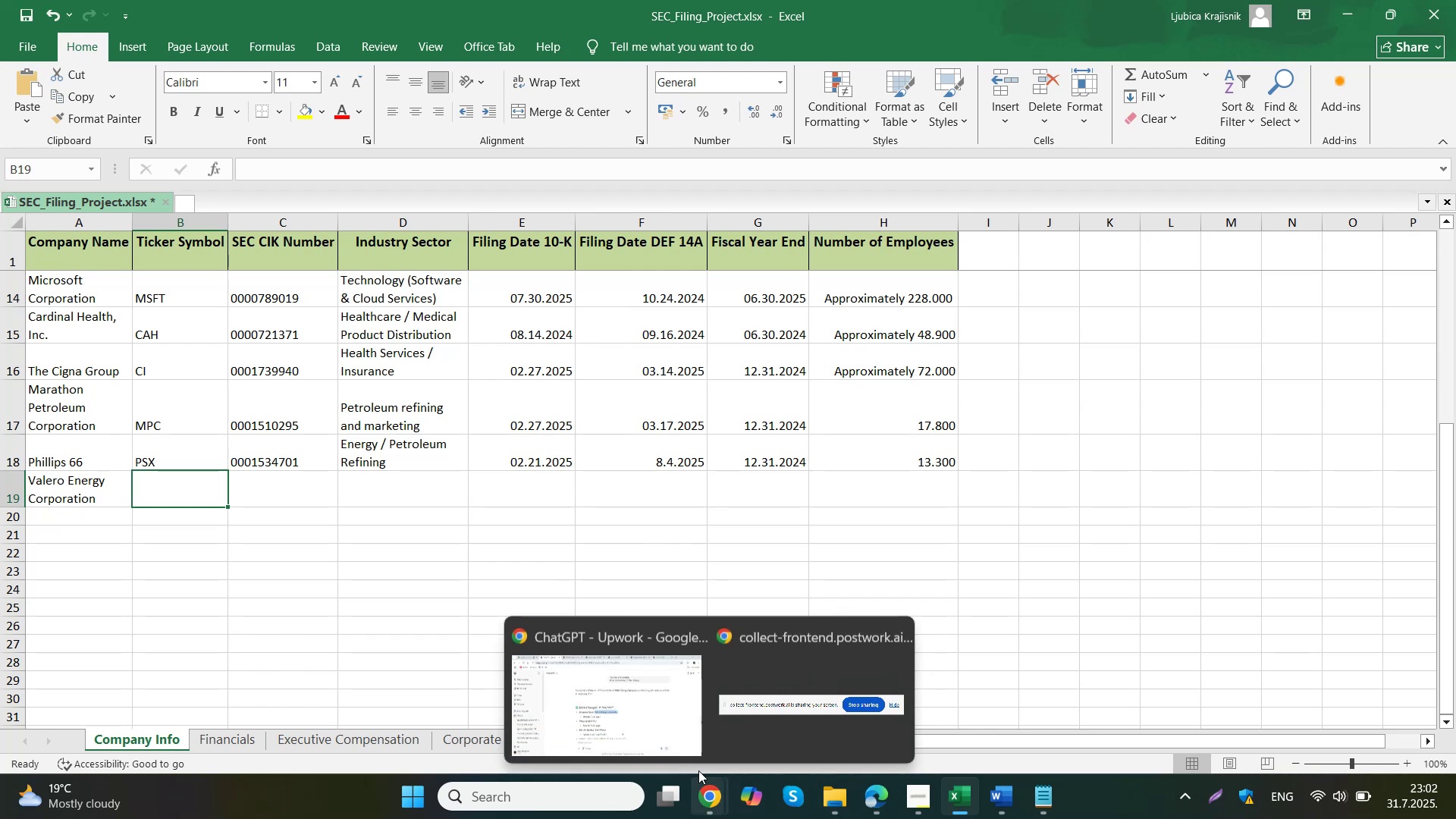 
left_click_drag(start_coordinate=[656, 514], to_coordinate=[620, 513])
 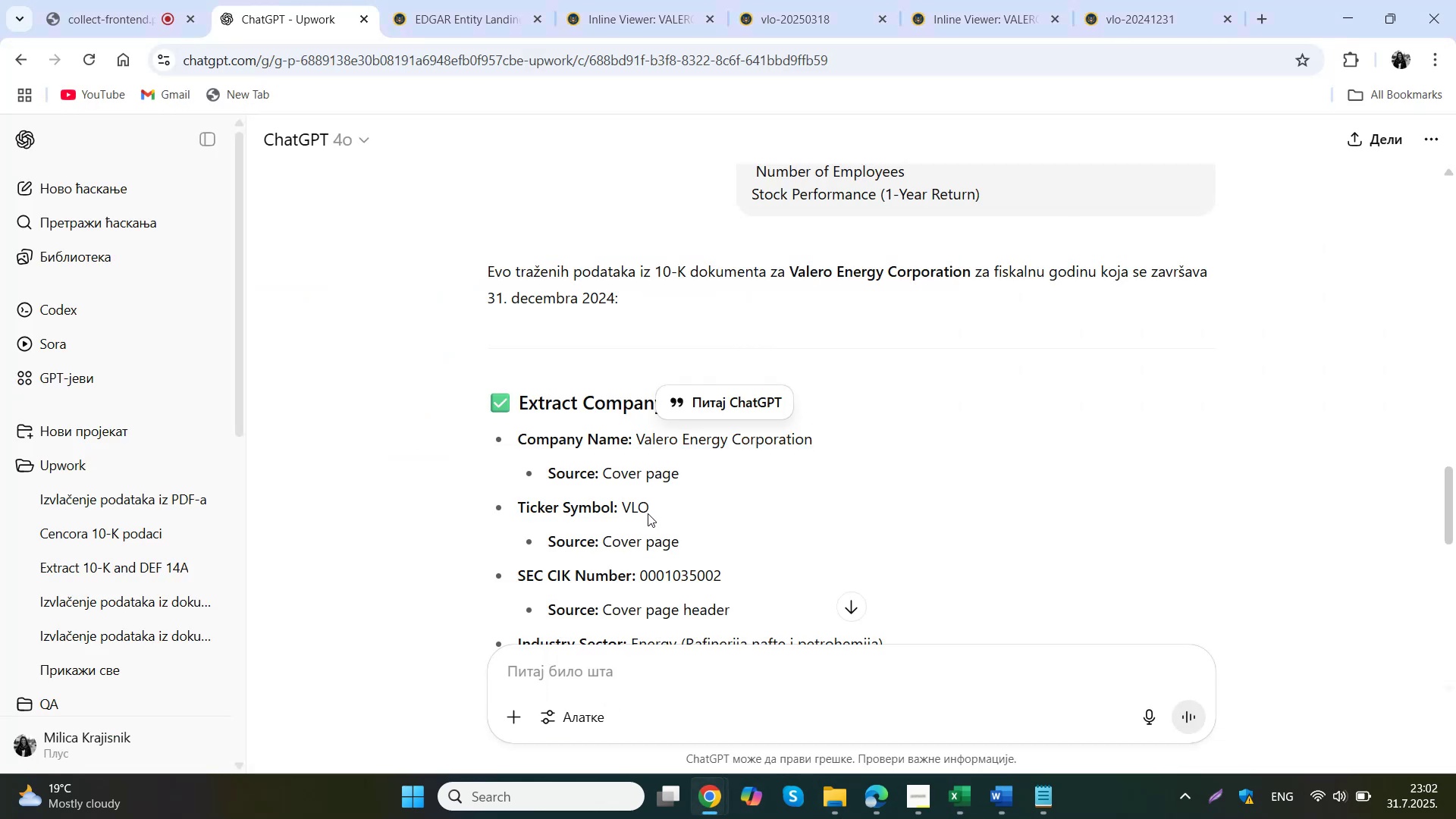 
key(Control+C)
 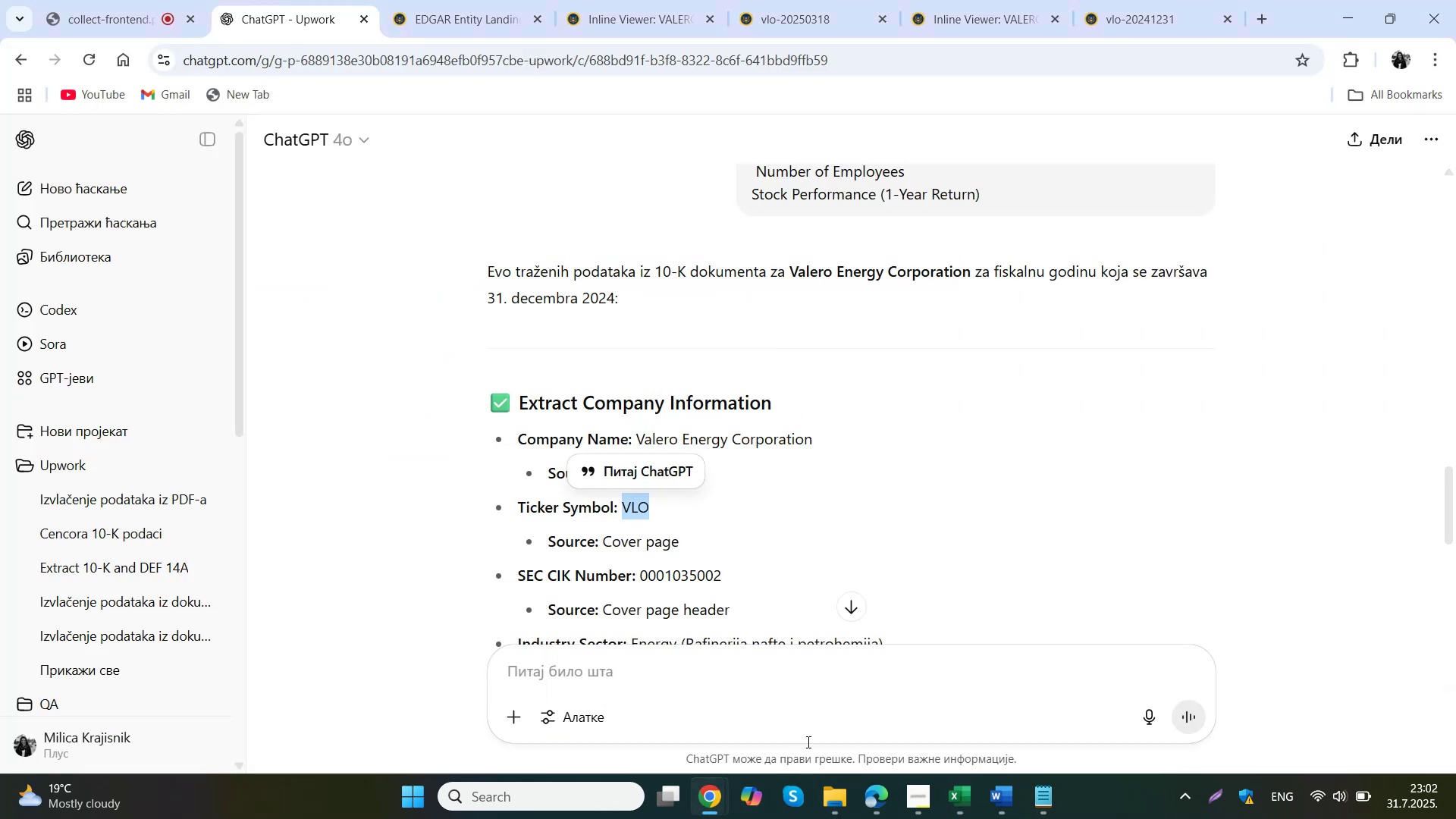 
left_click([850, 712])
 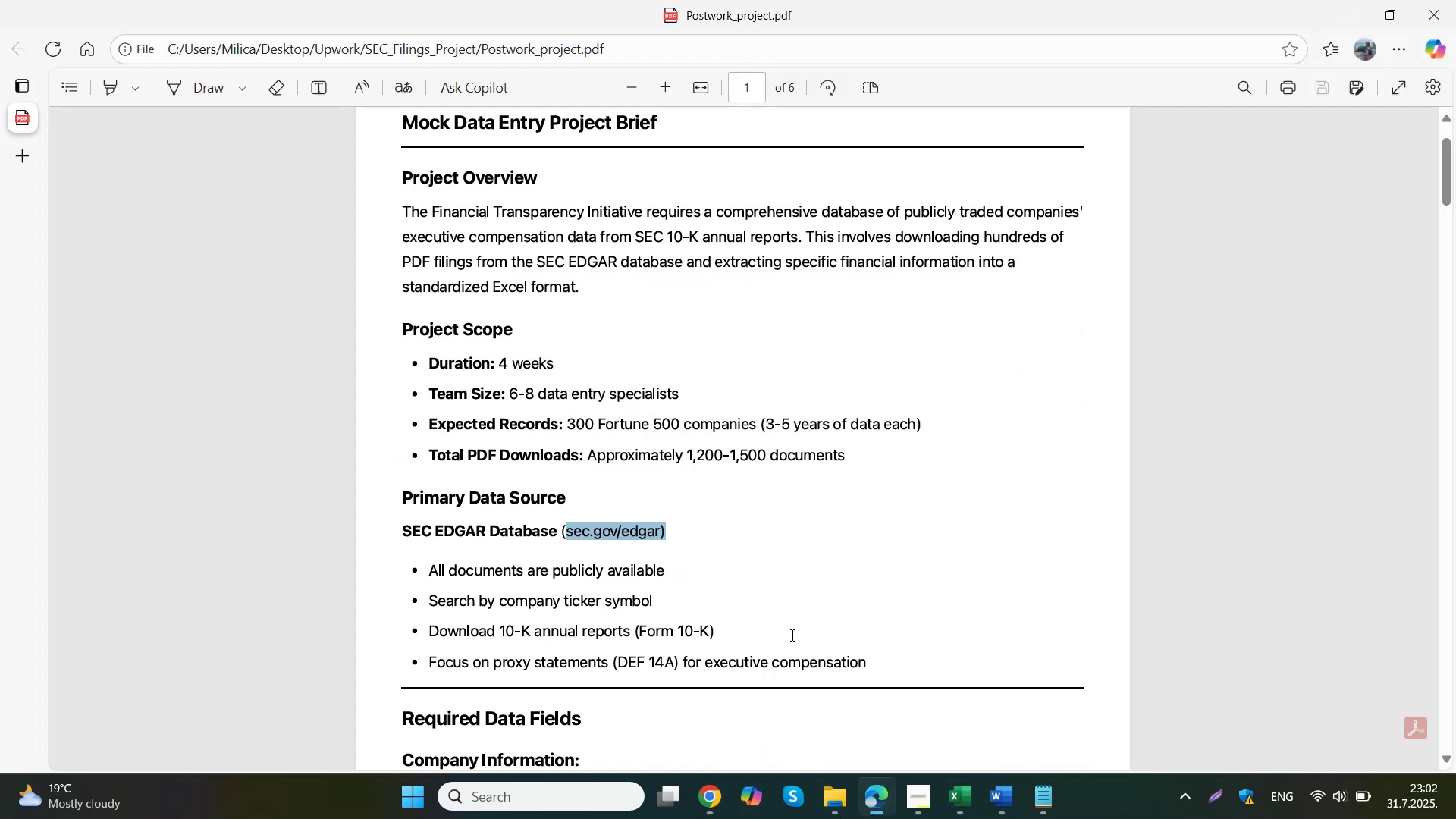 
left_click([956, 798])
 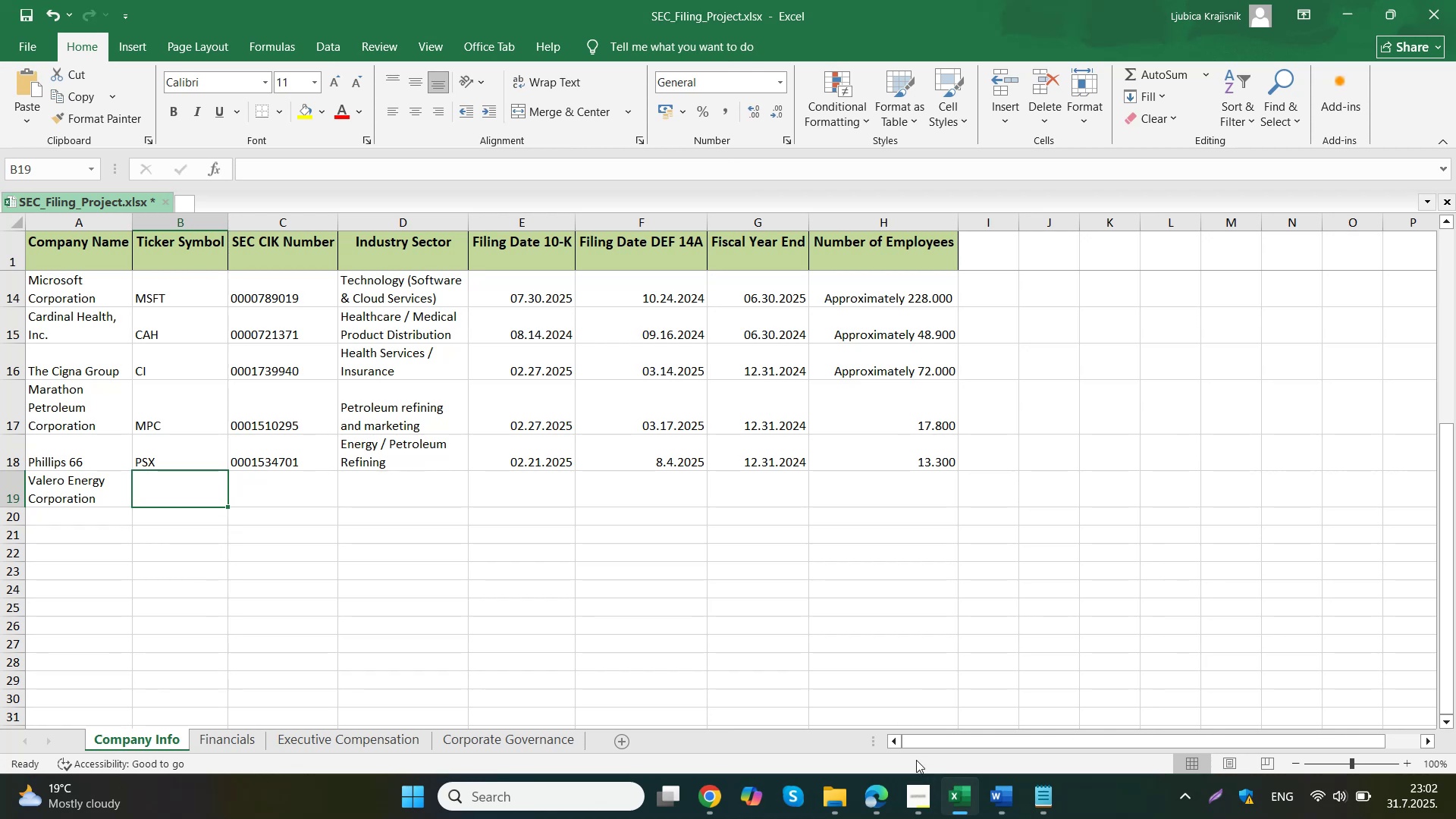 
left_click_drag(start_coordinate=[912, 798], to_coordinate=[996, 799])
 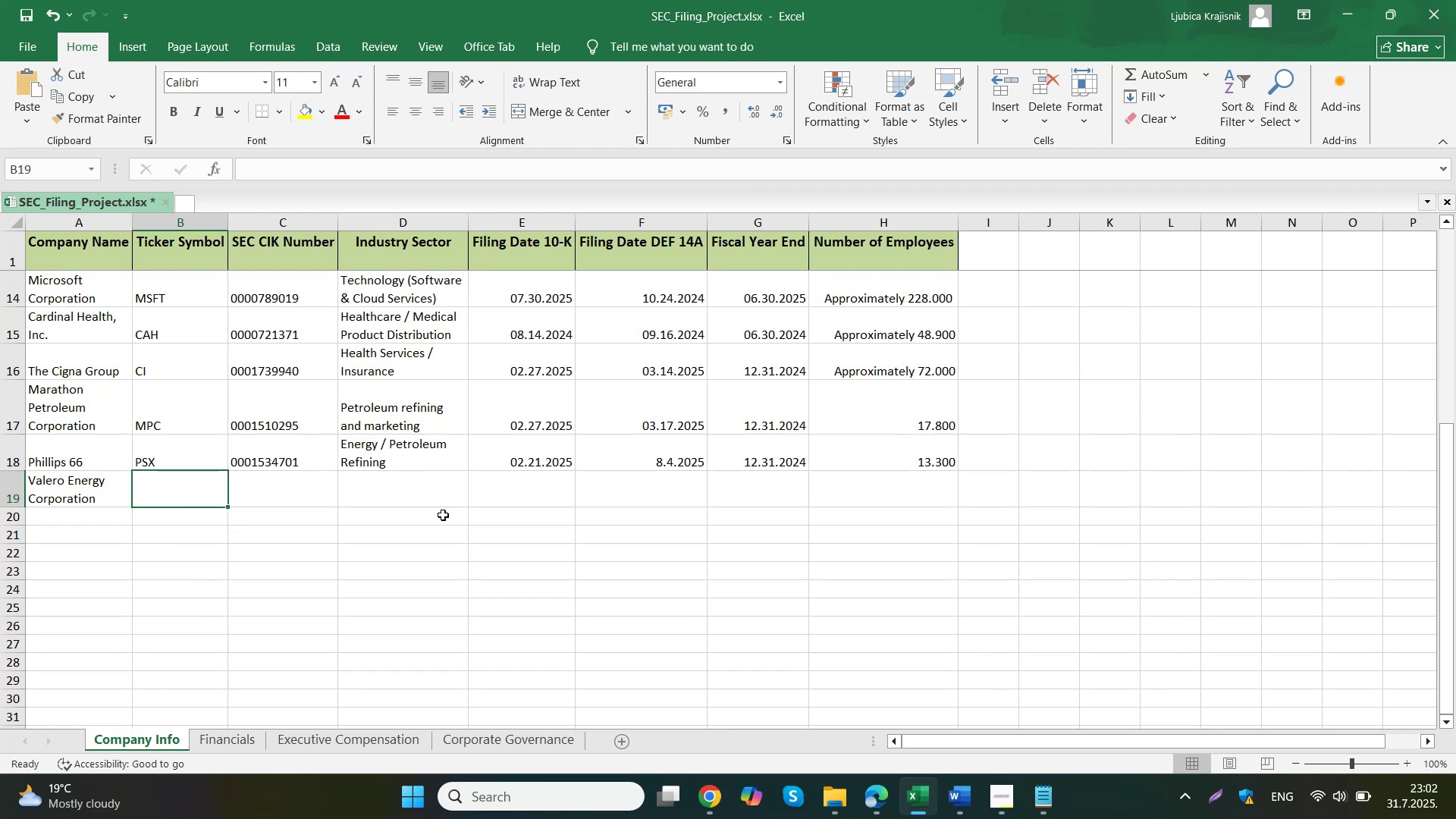 
double_click([187, 491])
 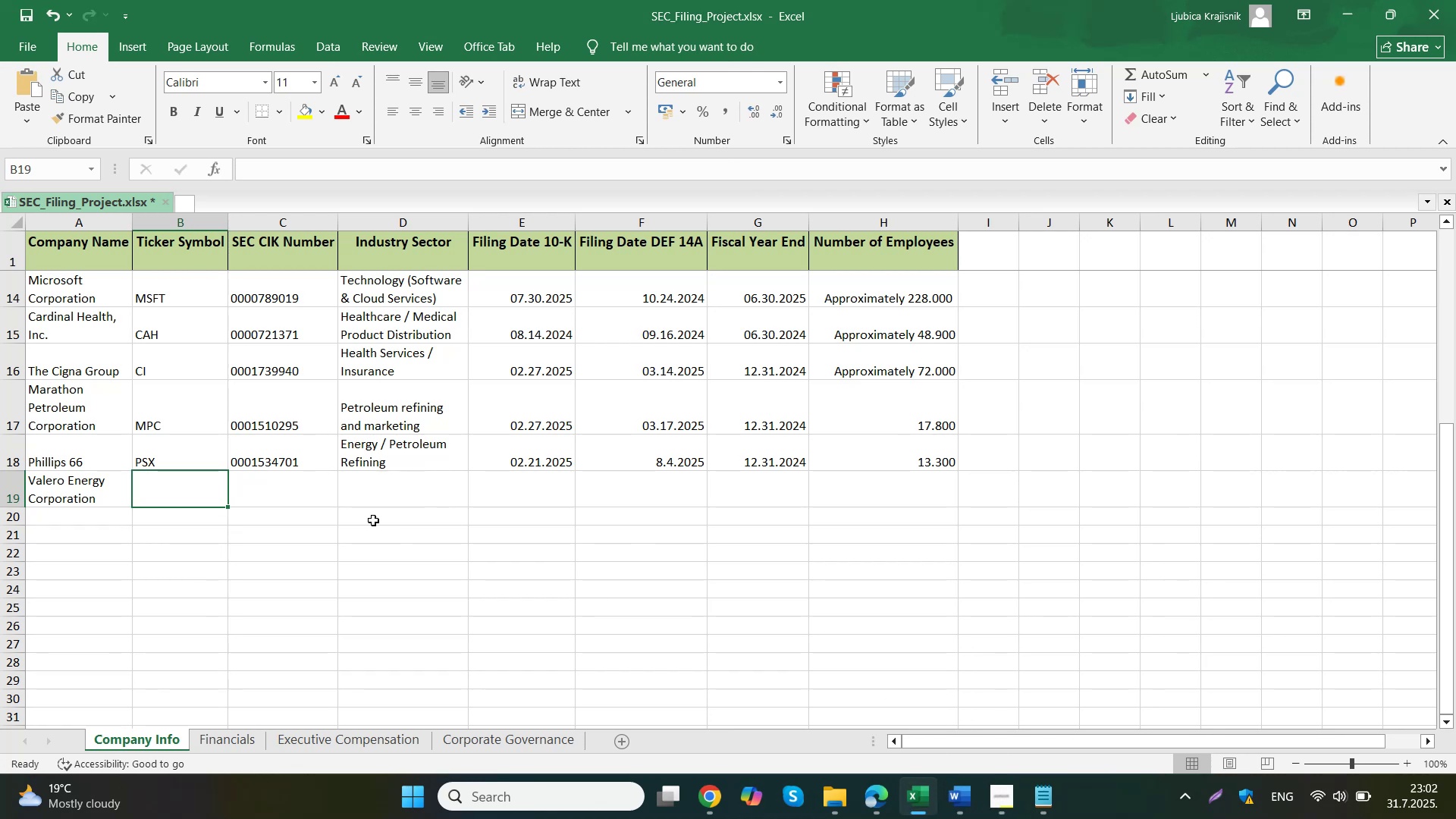 
key(Control+ControlLeft)
 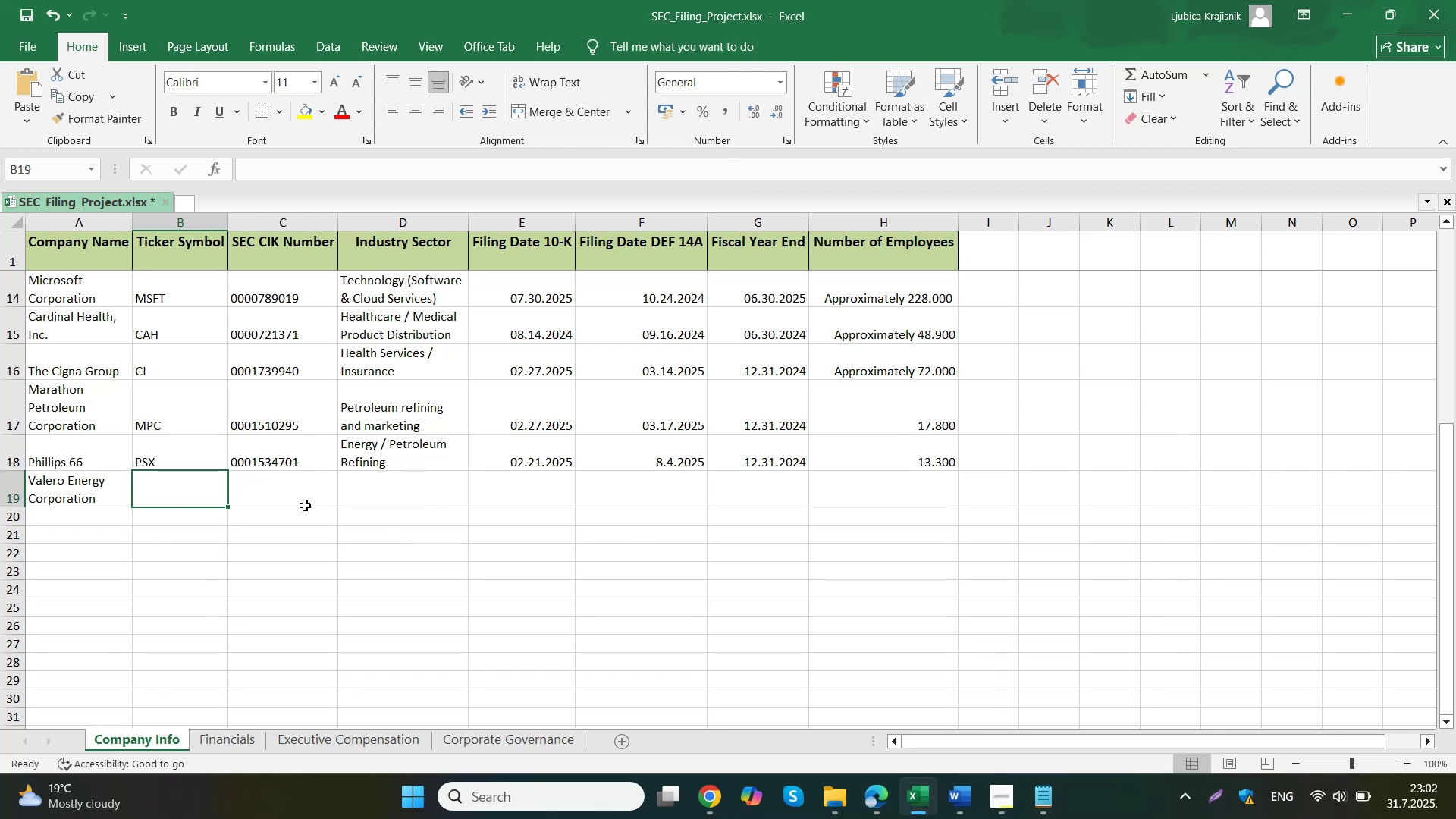 
key(Control+V)
 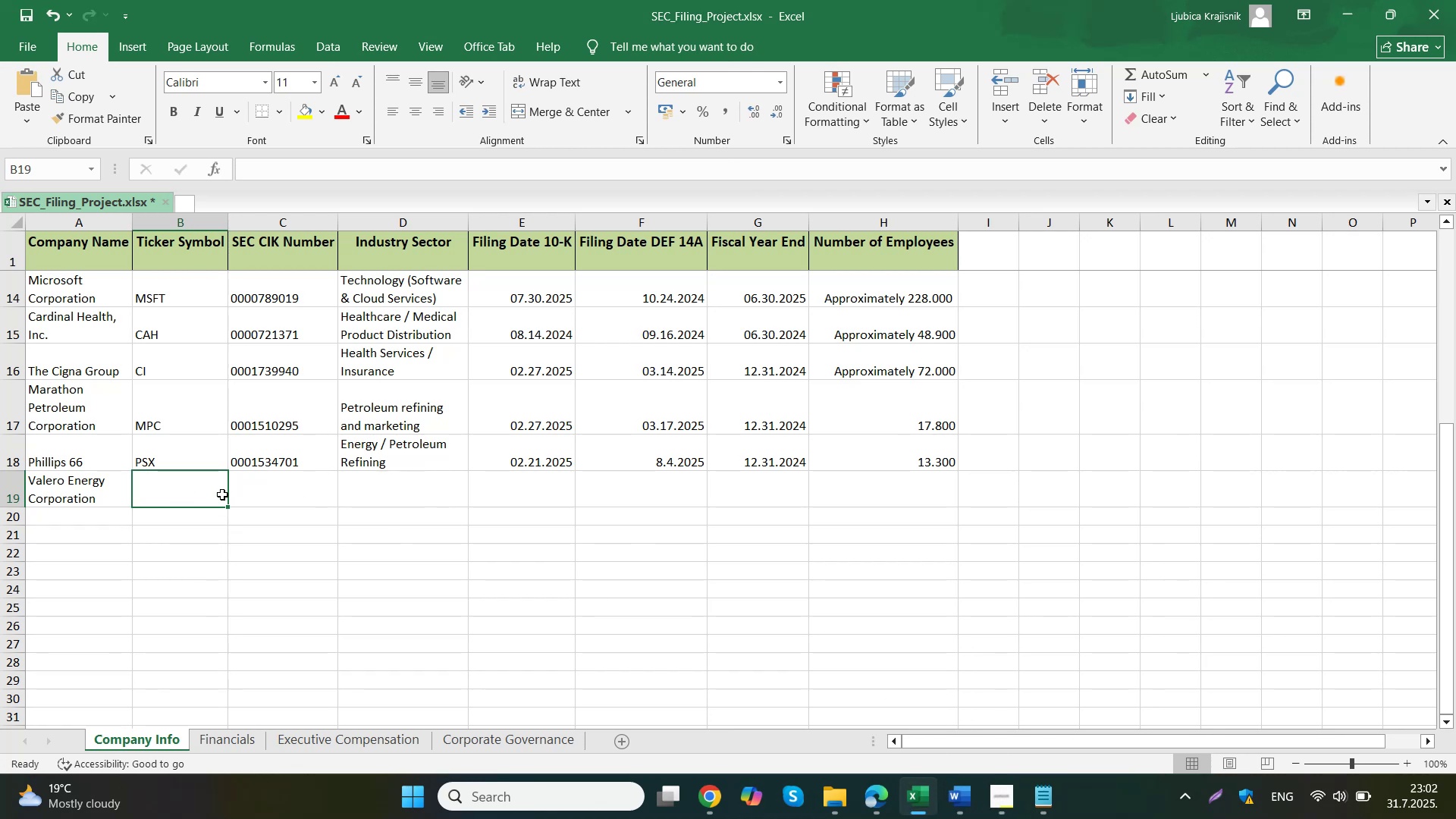 
triple_click([260, 494])
 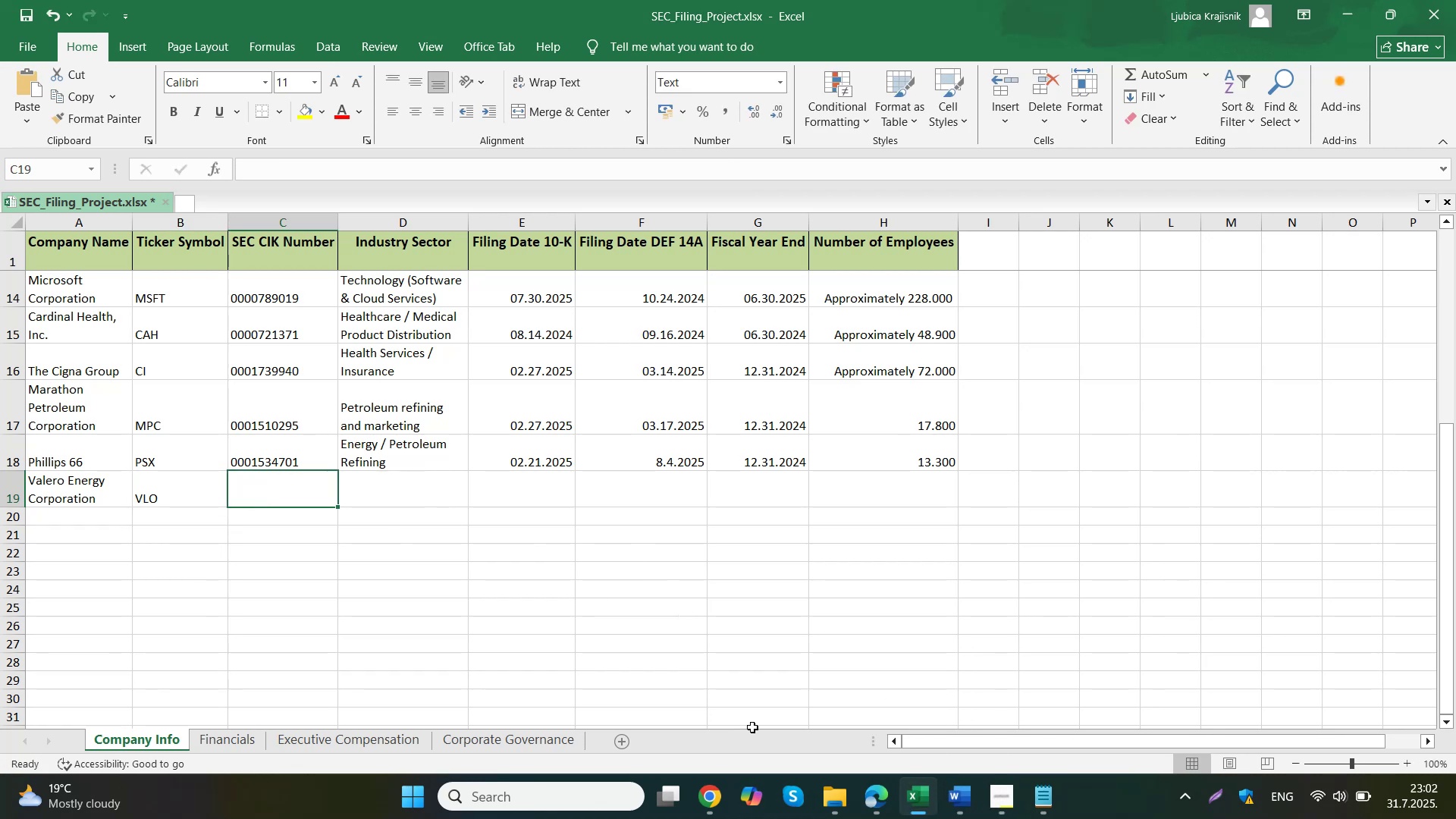 
left_click([669, 732])
 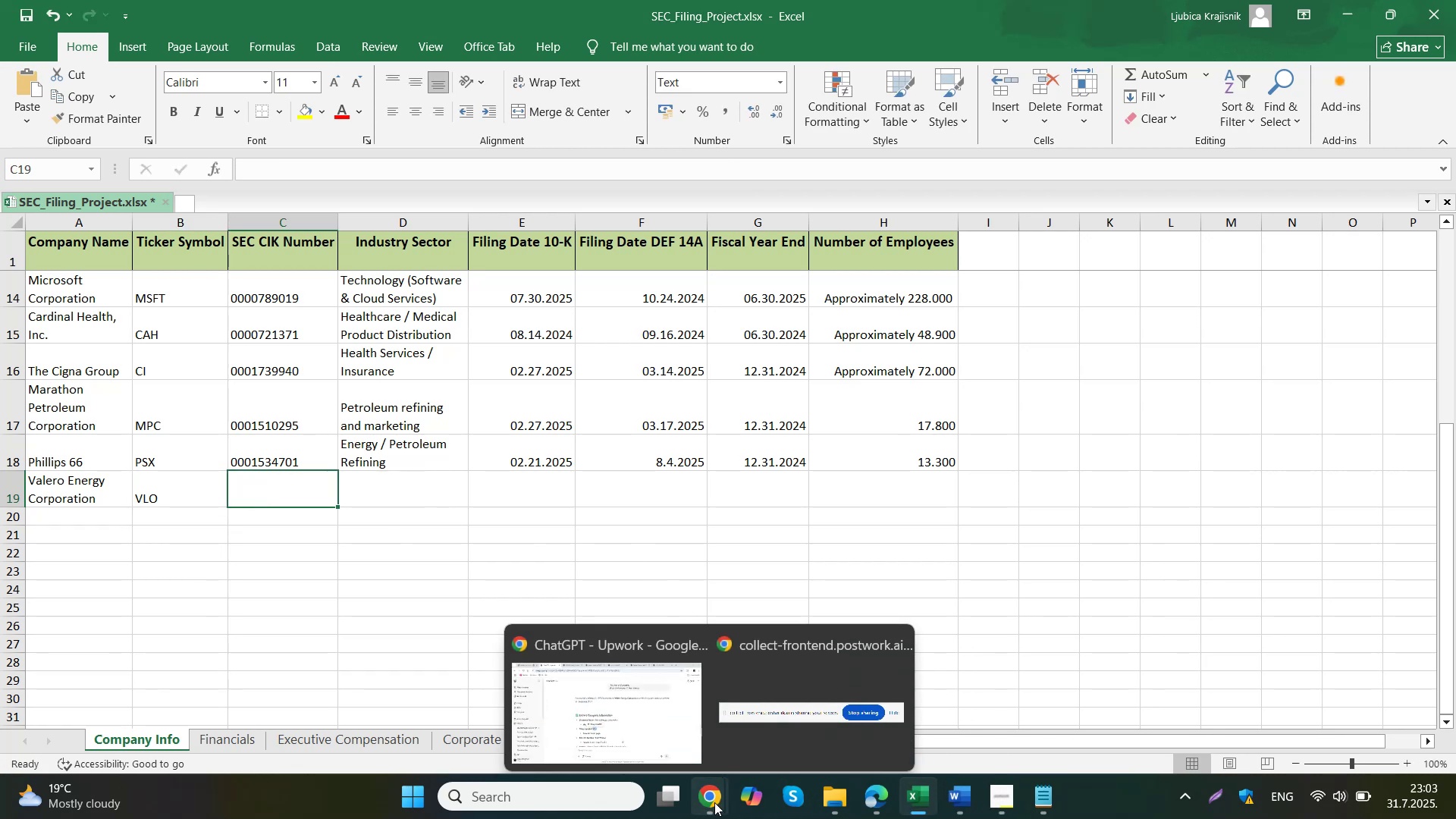 
scroll: coordinate [667, 503], scroll_direction: down, amount: 2.0
 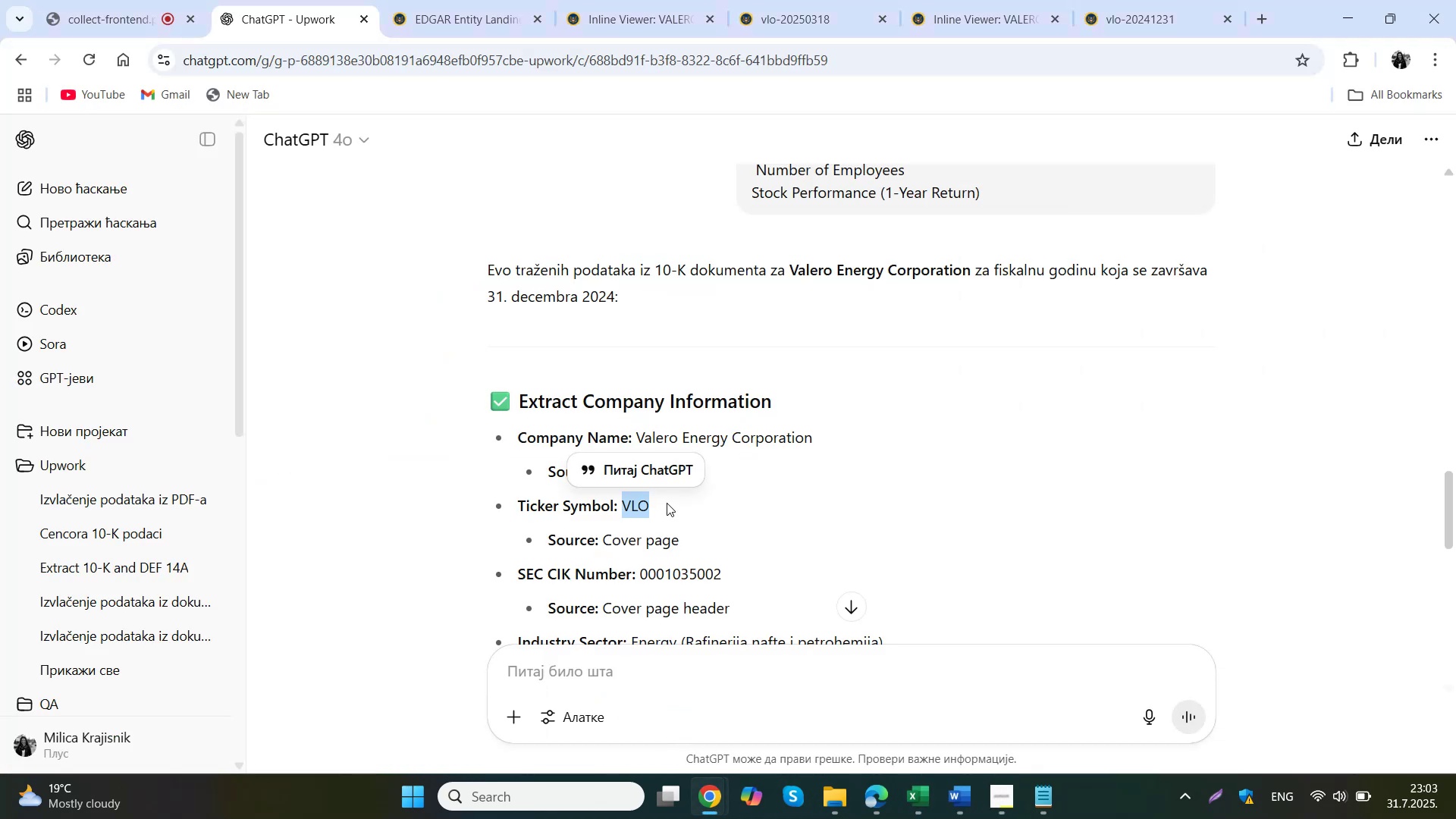 
left_click_drag(start_coordinate=[727, 384], to_coordinate=[642, 385])
 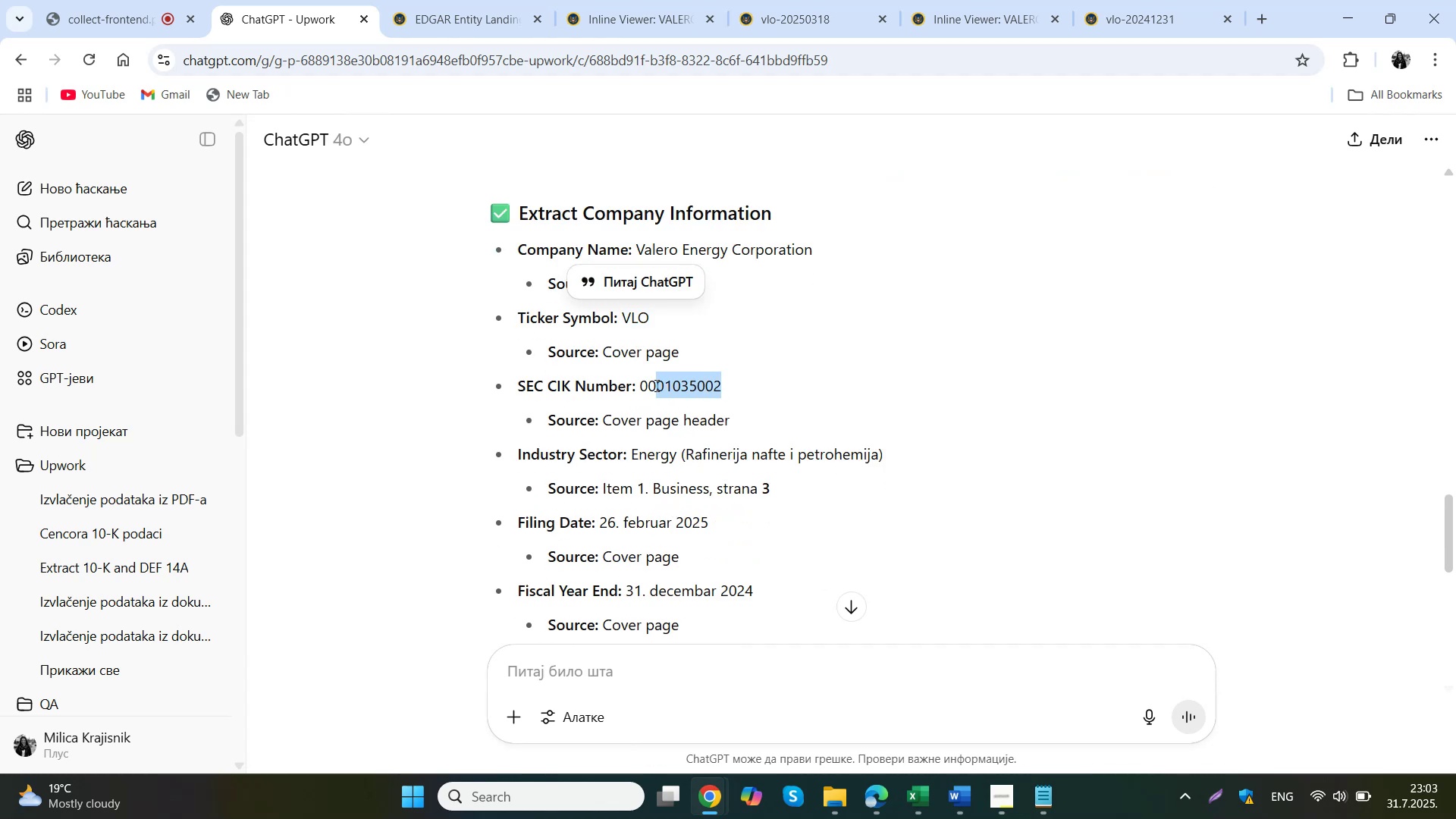 
key(Control+ControlLeft)
 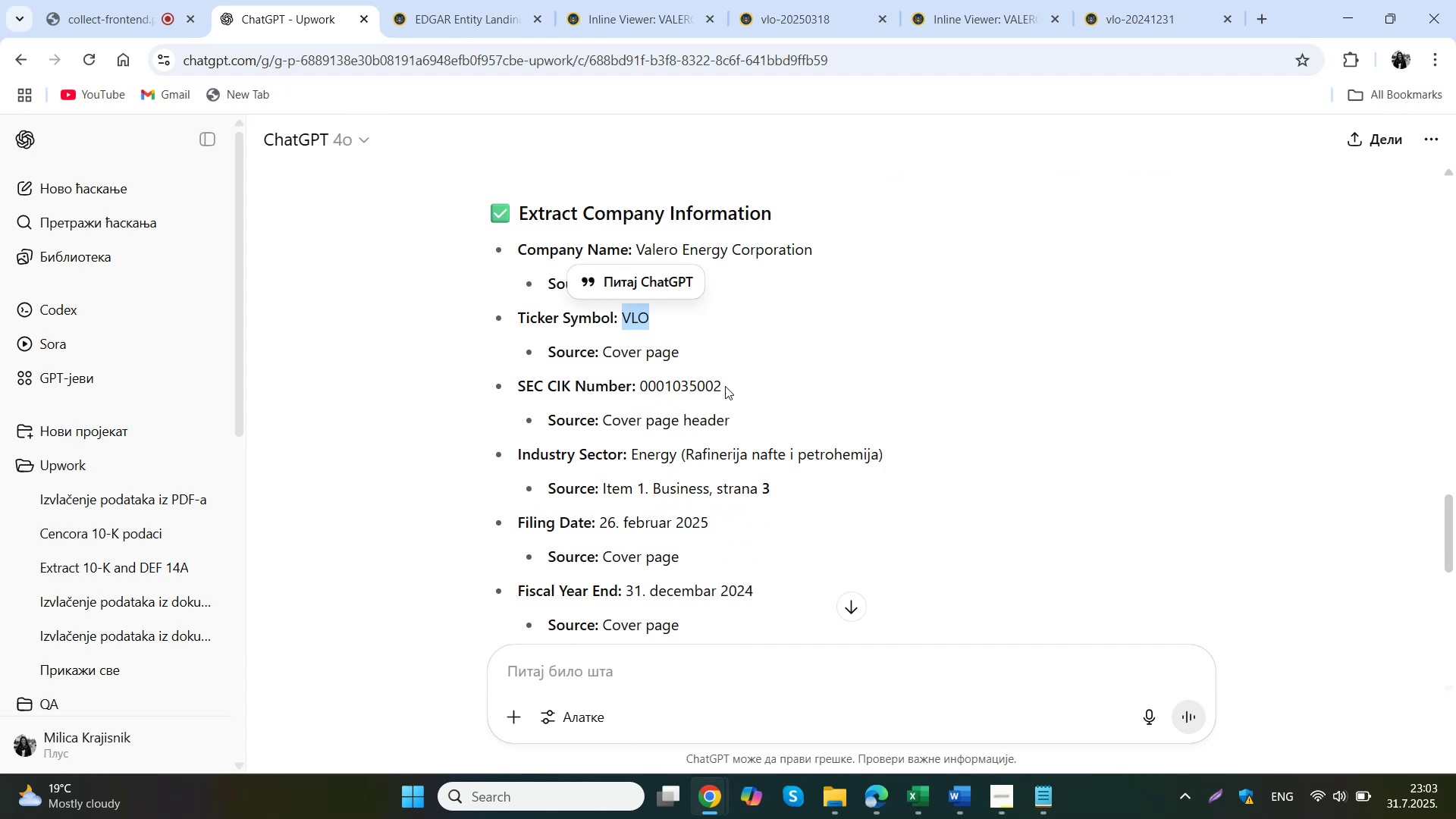 
key(Control+C)
 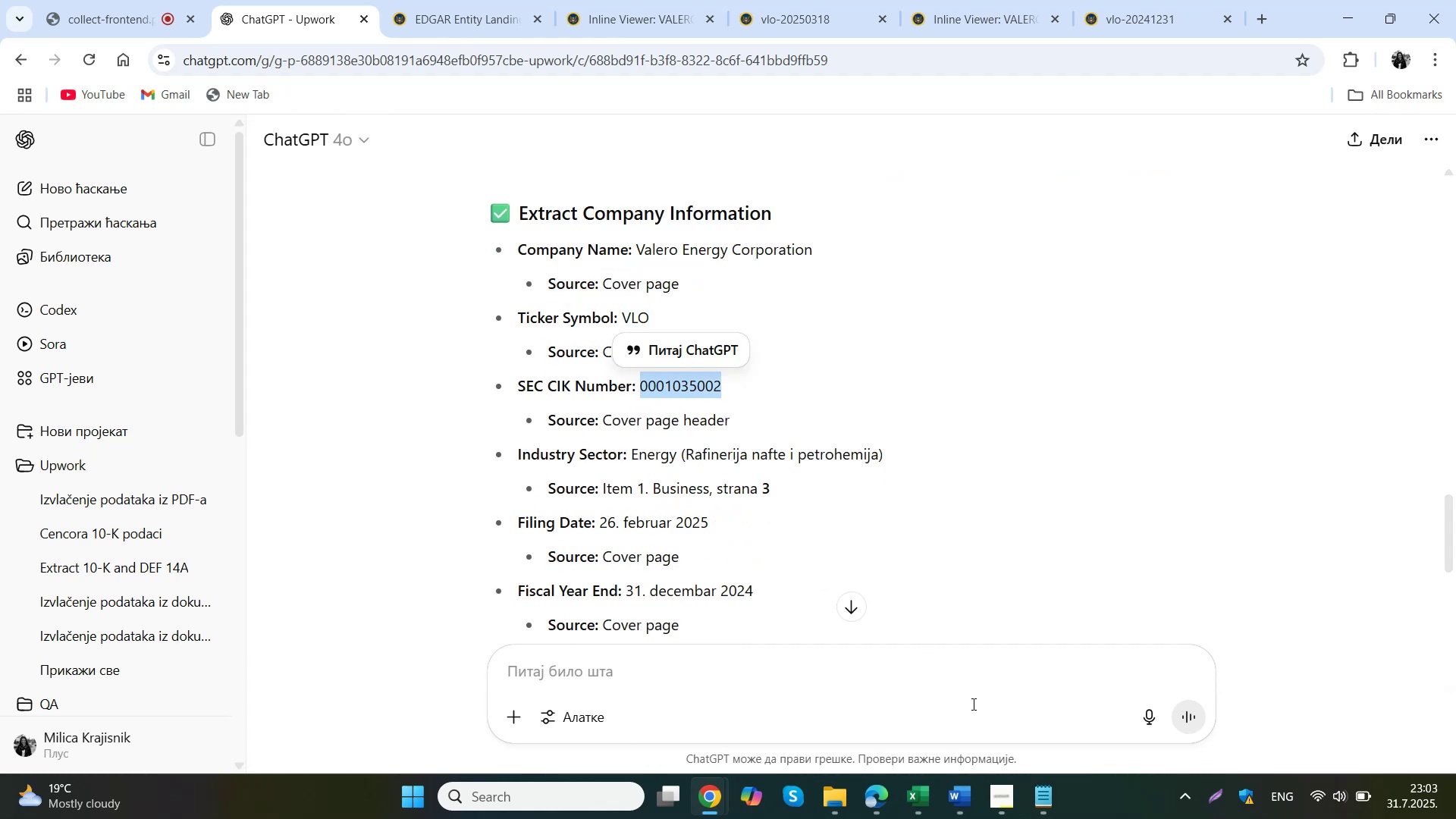 
left_click([880, 717])
 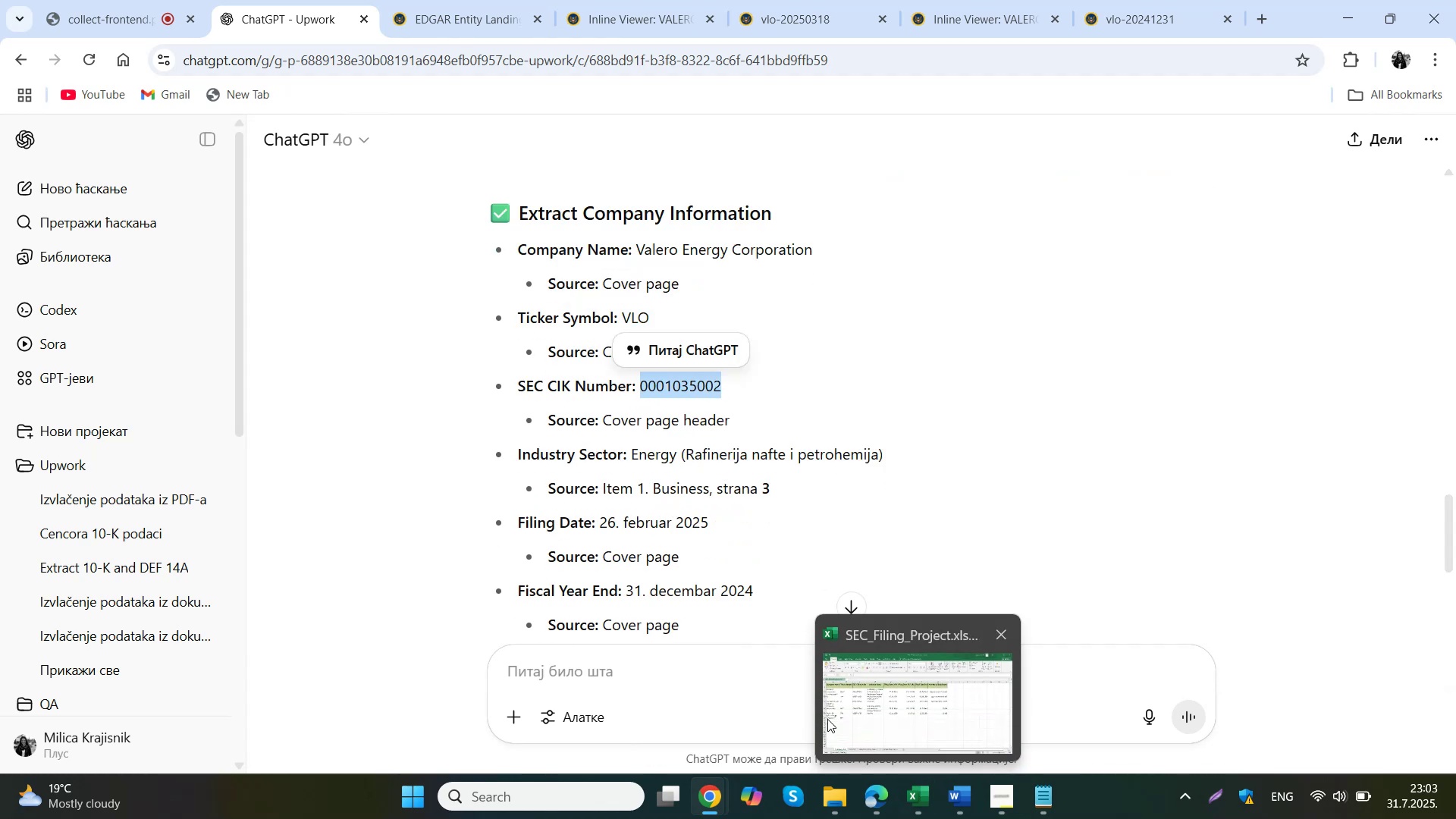 
double_click([303, 492])
 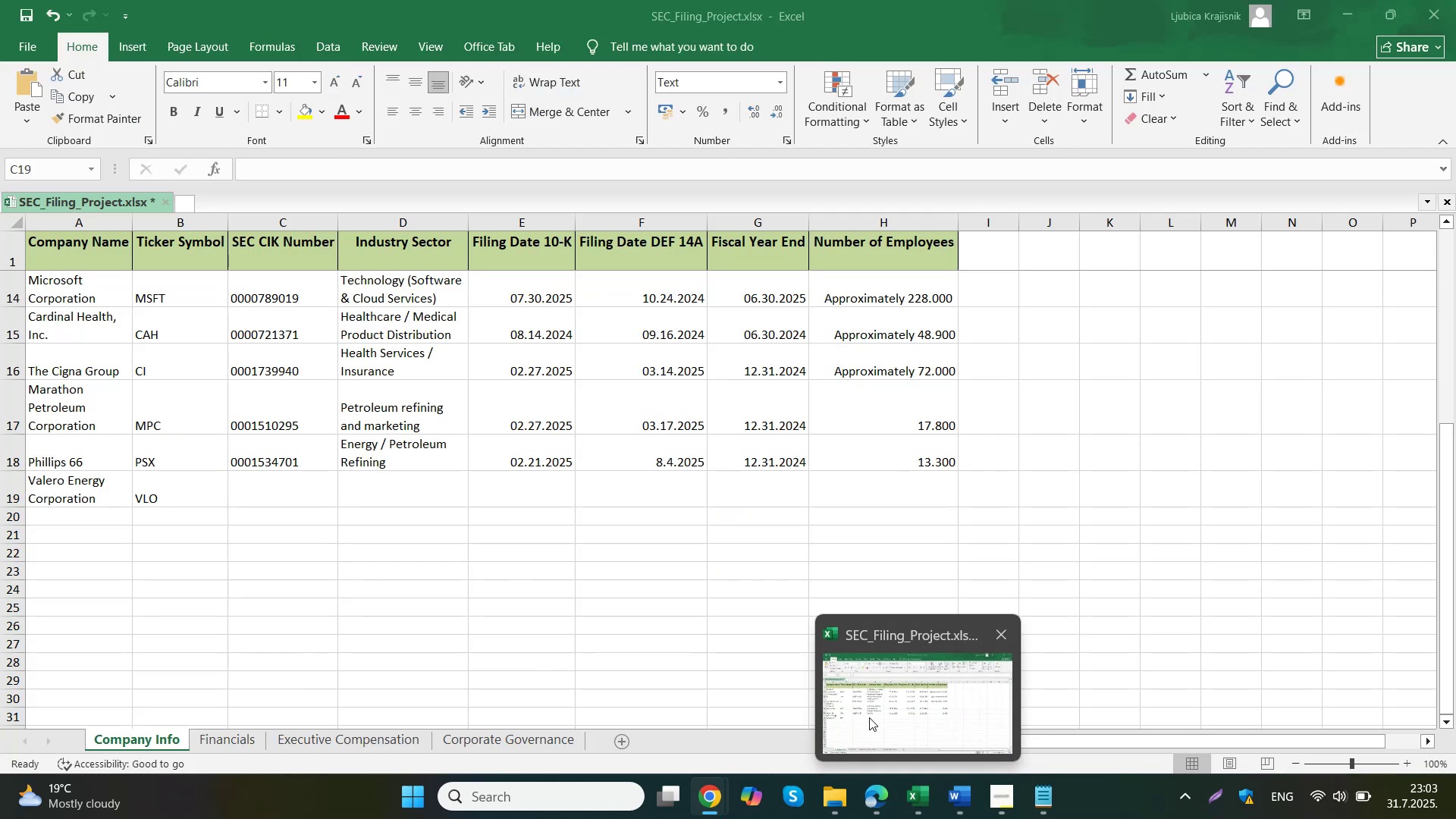 
key(Control+ControlLeft)
 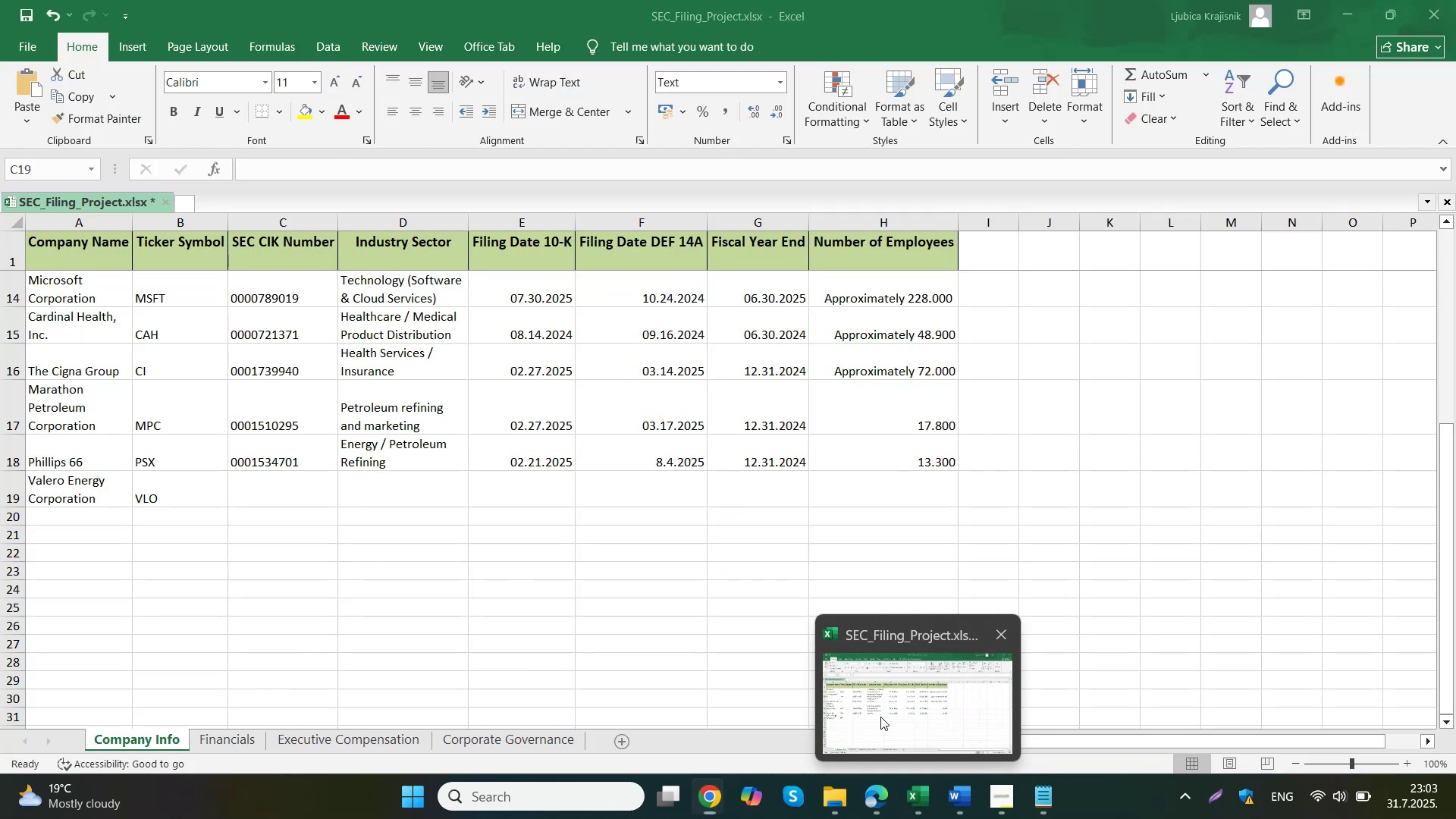 
key(Control+V)
 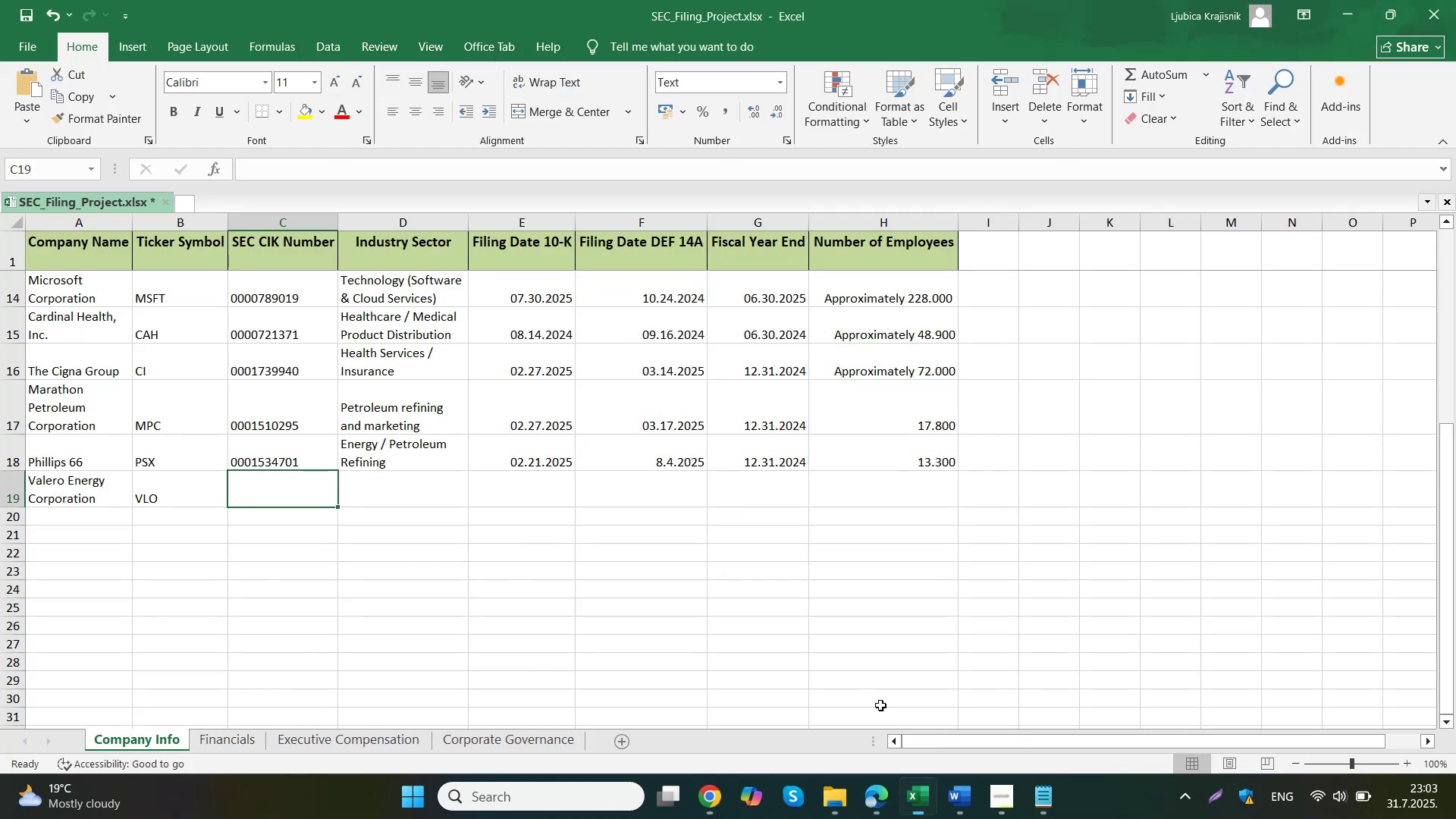 
triple_click([366, 492])
 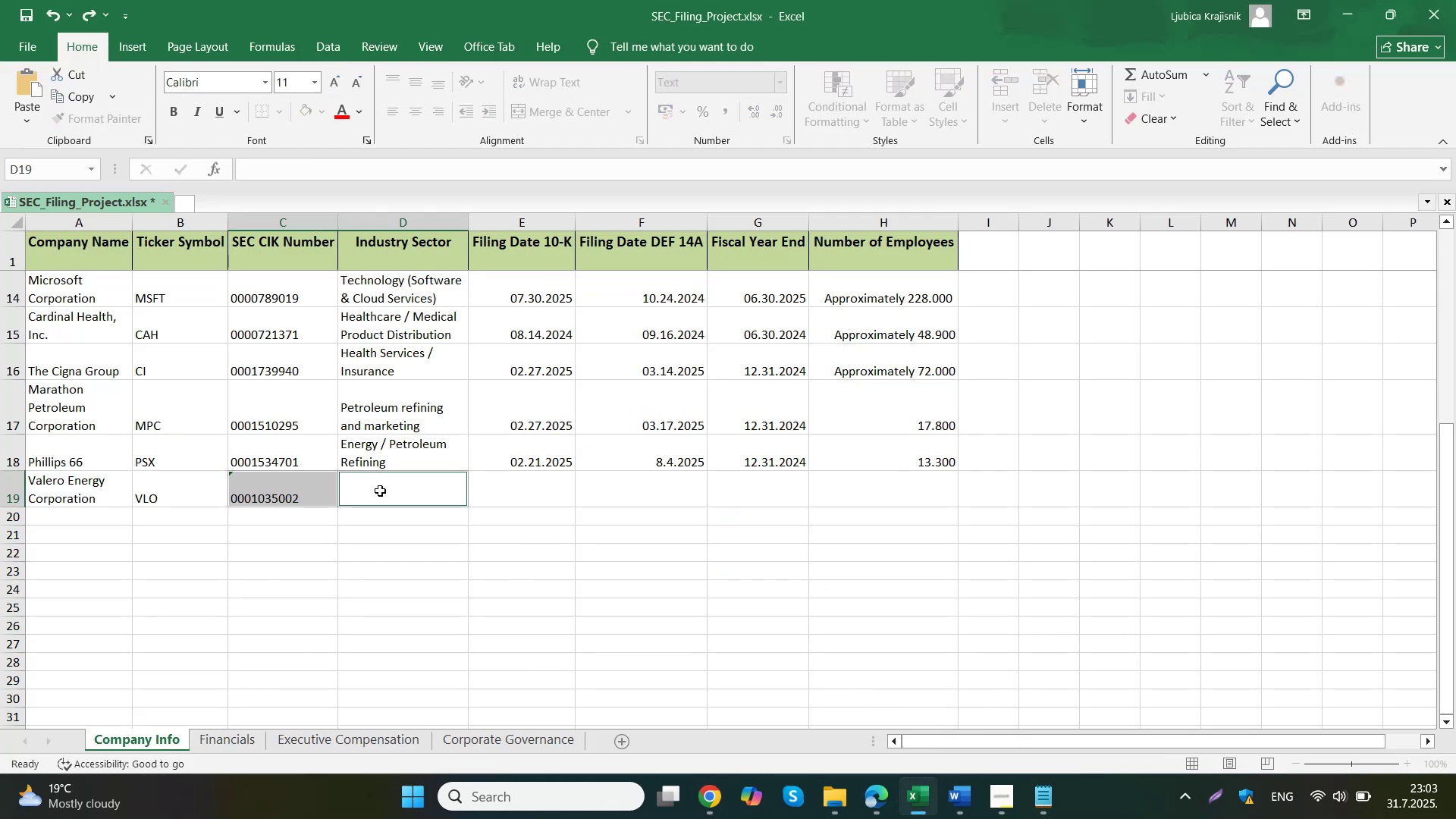 
left_click([322, 487])
 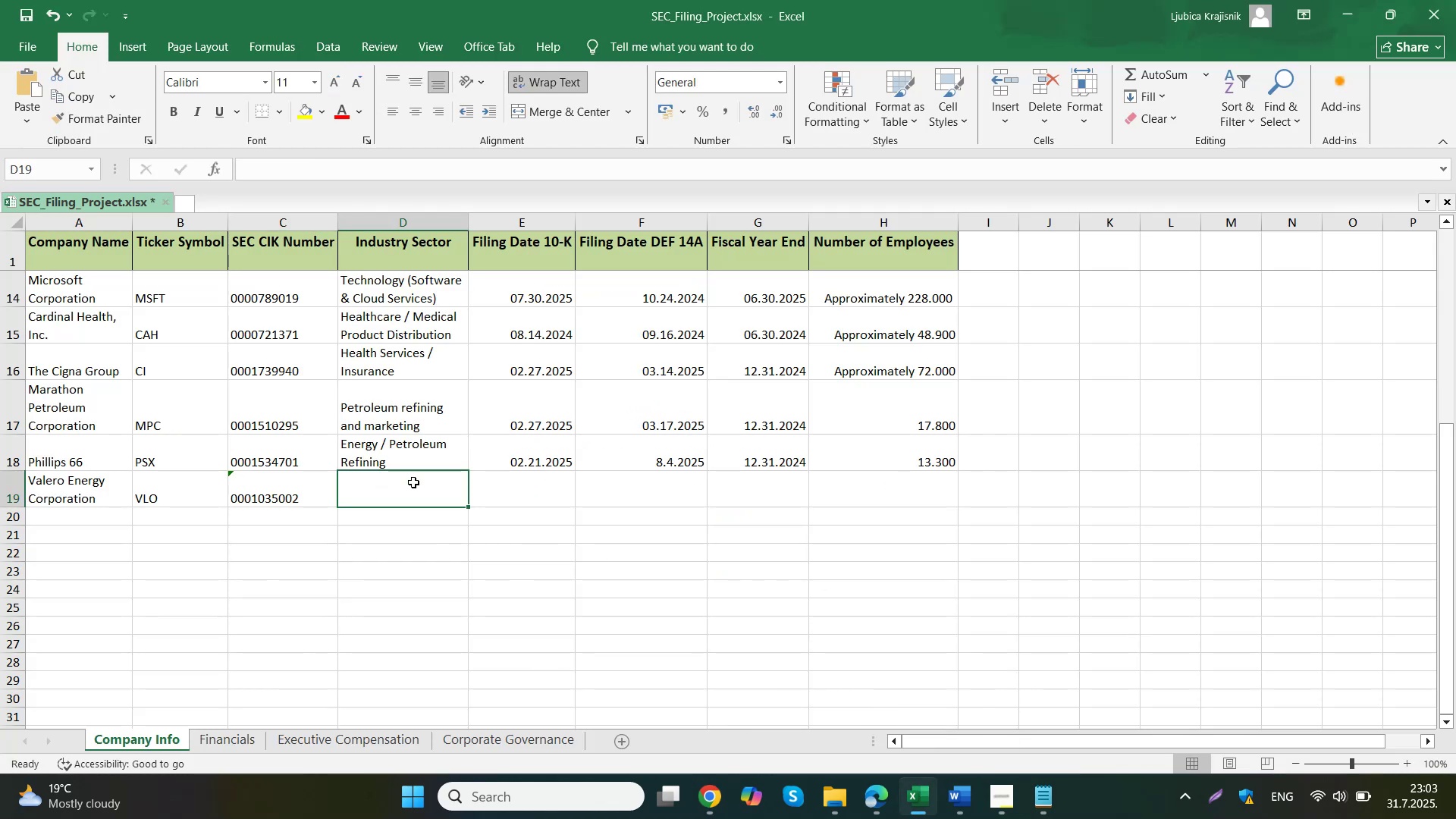 
left_click([215, 482])
 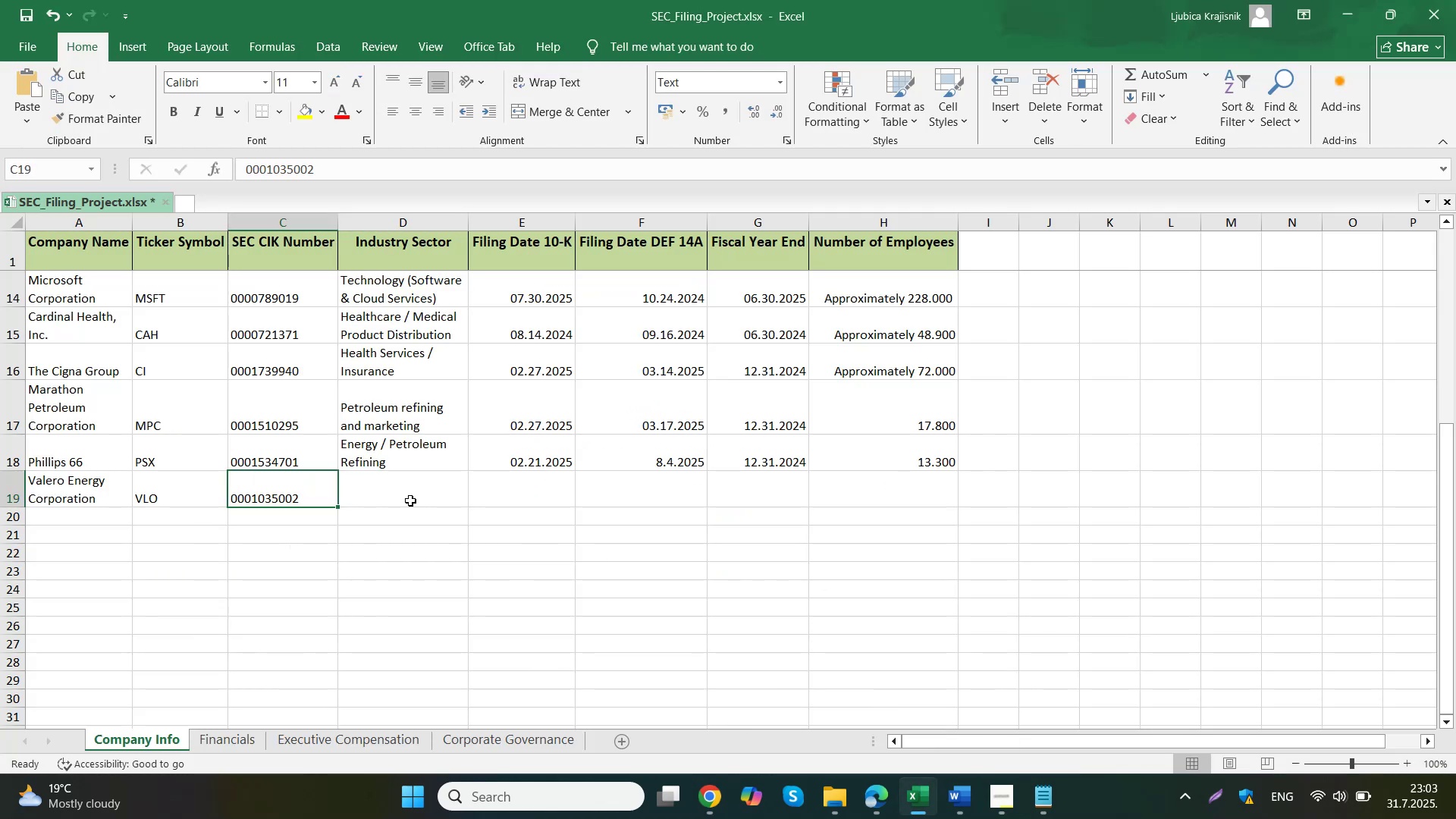 
left_click([666, 718])
 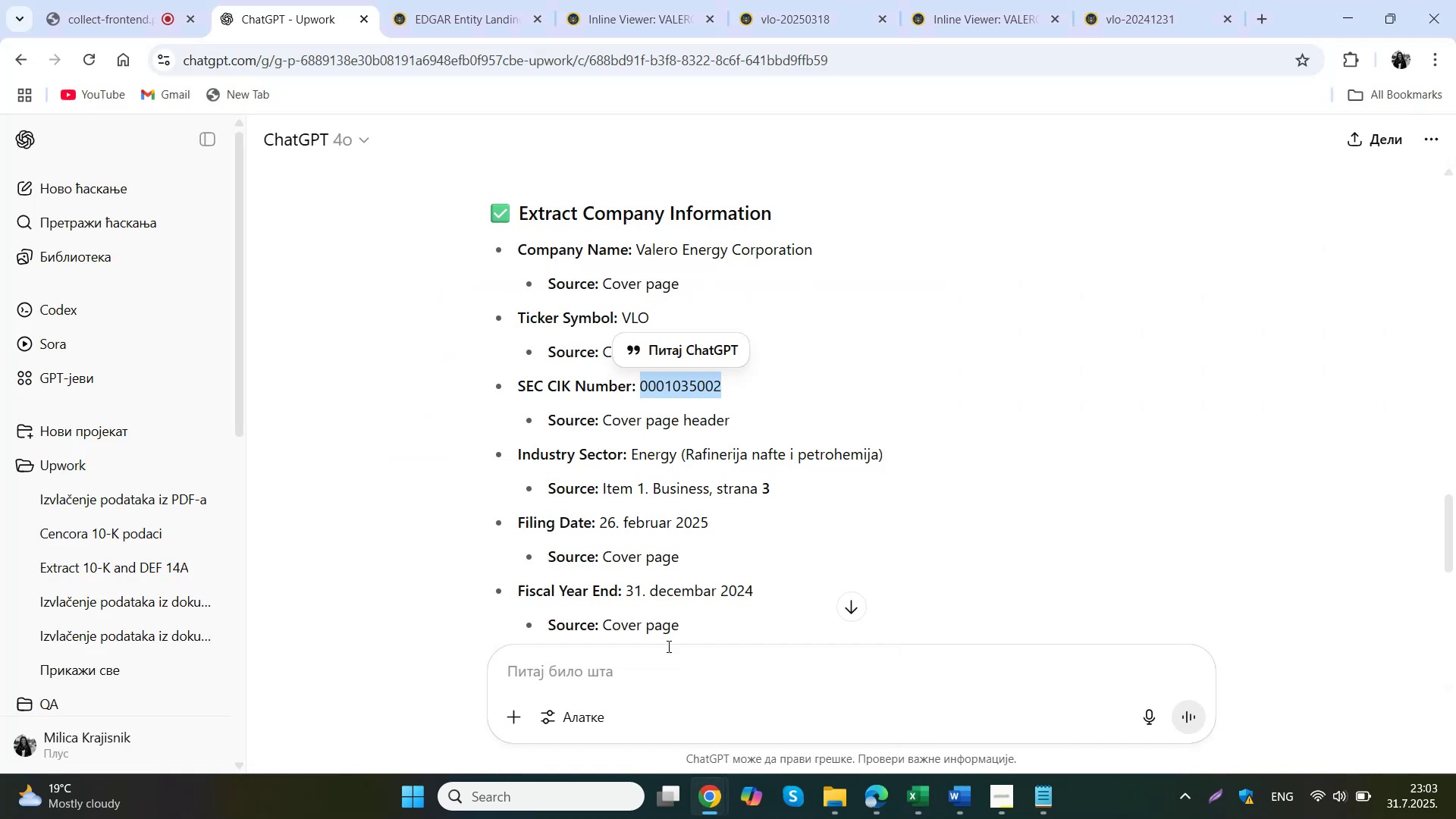 
left_click_drag(start_coordinate=[676, 453], to_coordinate=[633, 450])
 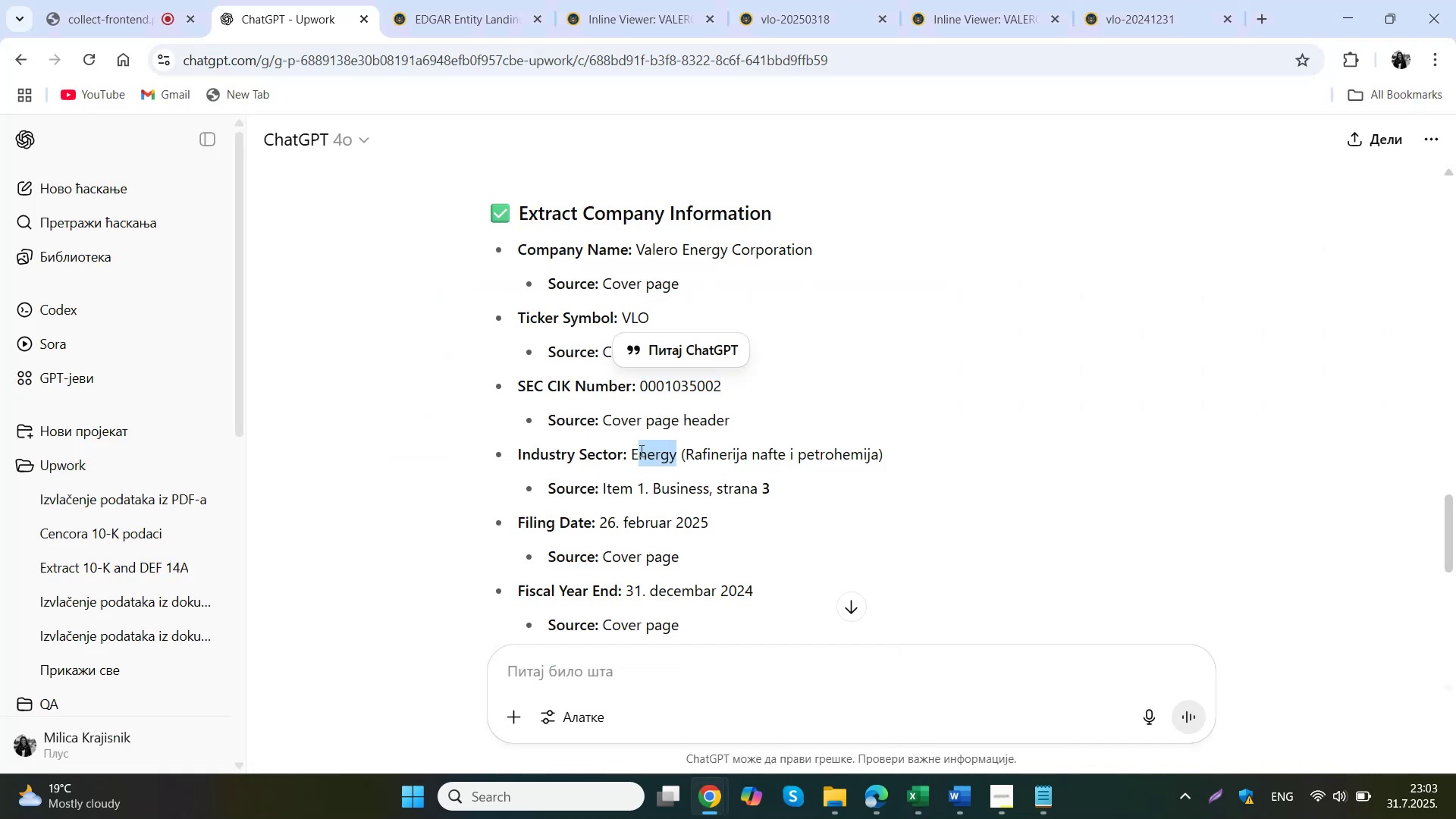 
key(Control+ControlLeft)
 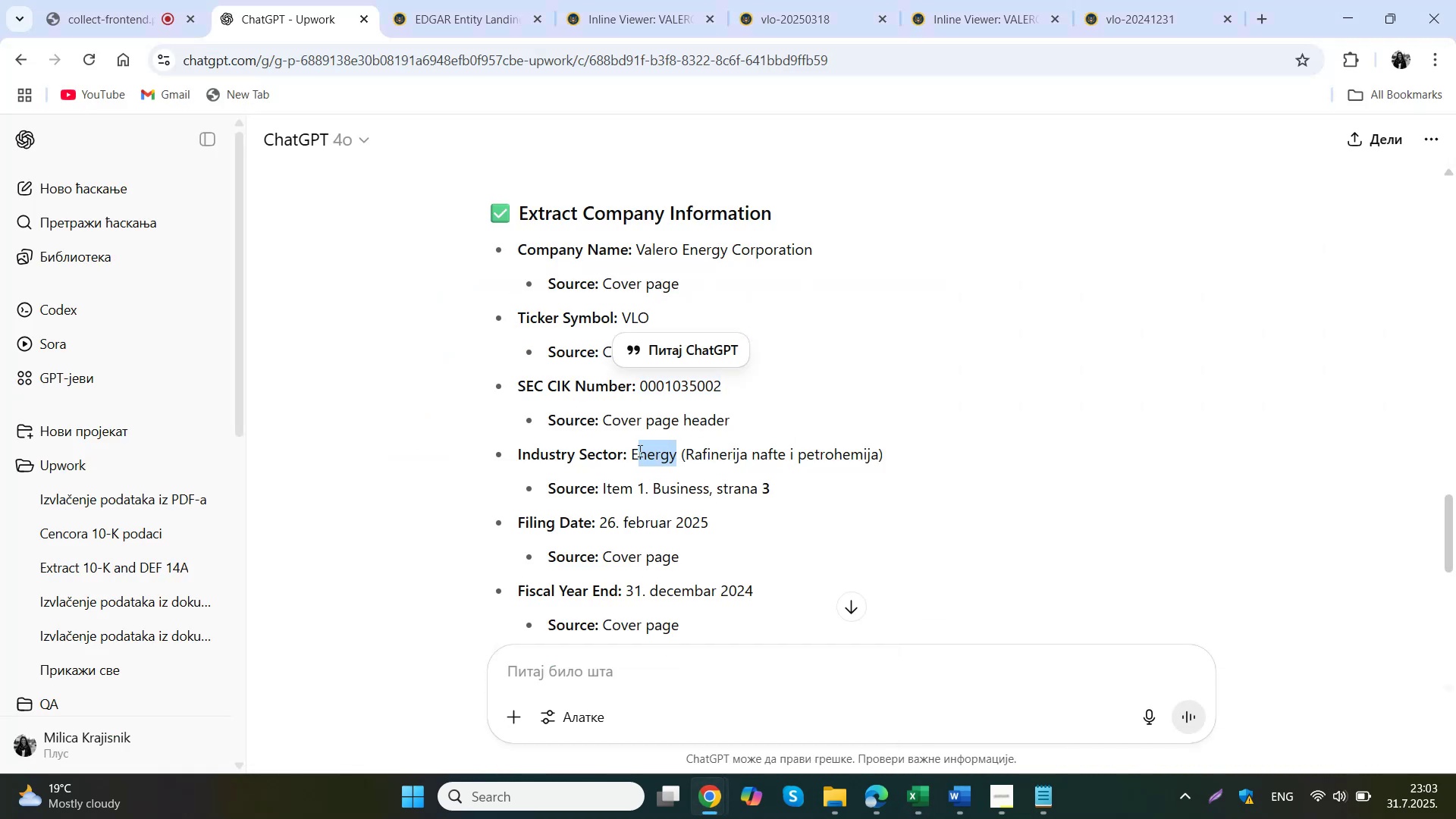 
key(Control+C)
 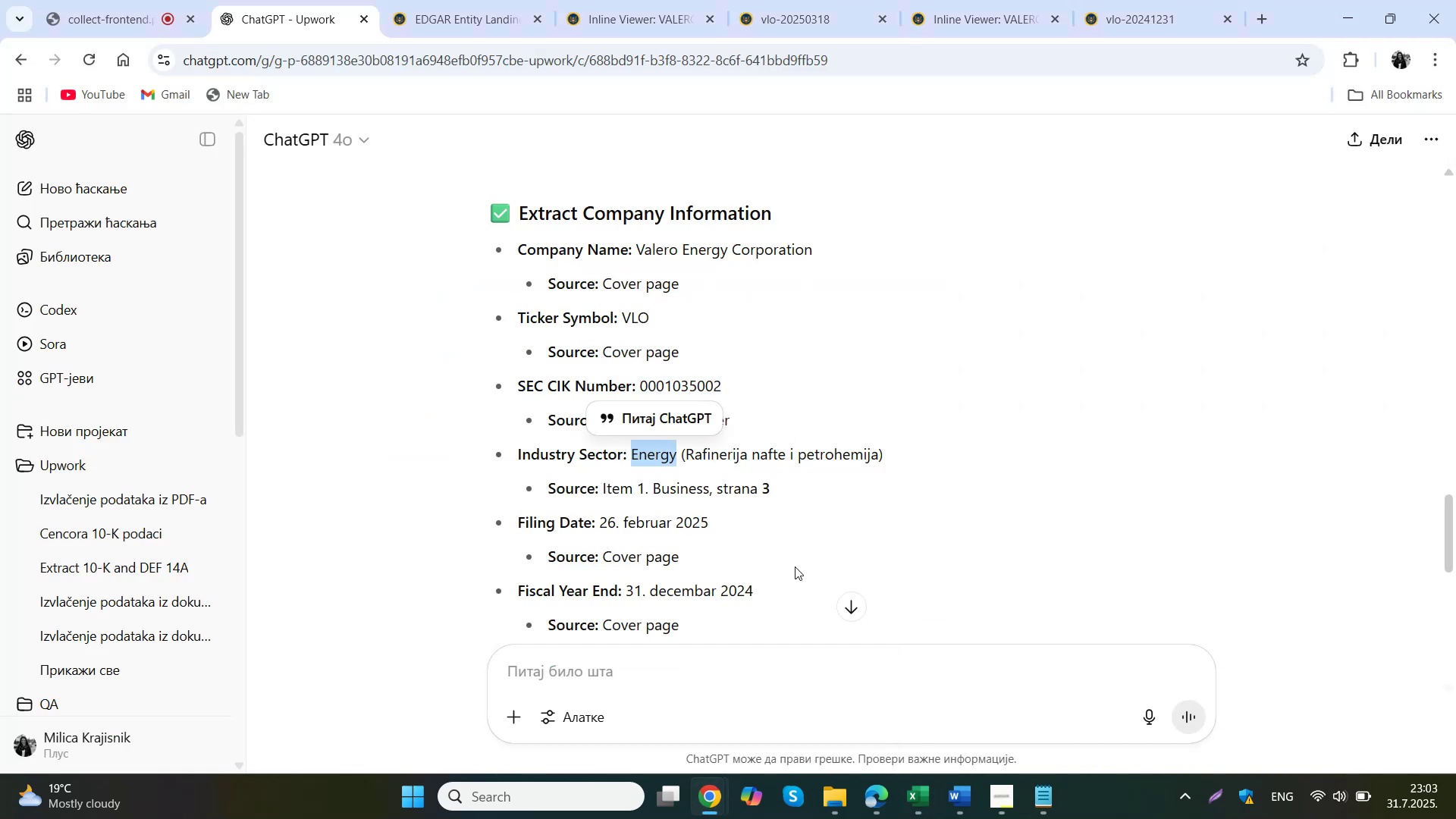 
left_click([881, 703])
 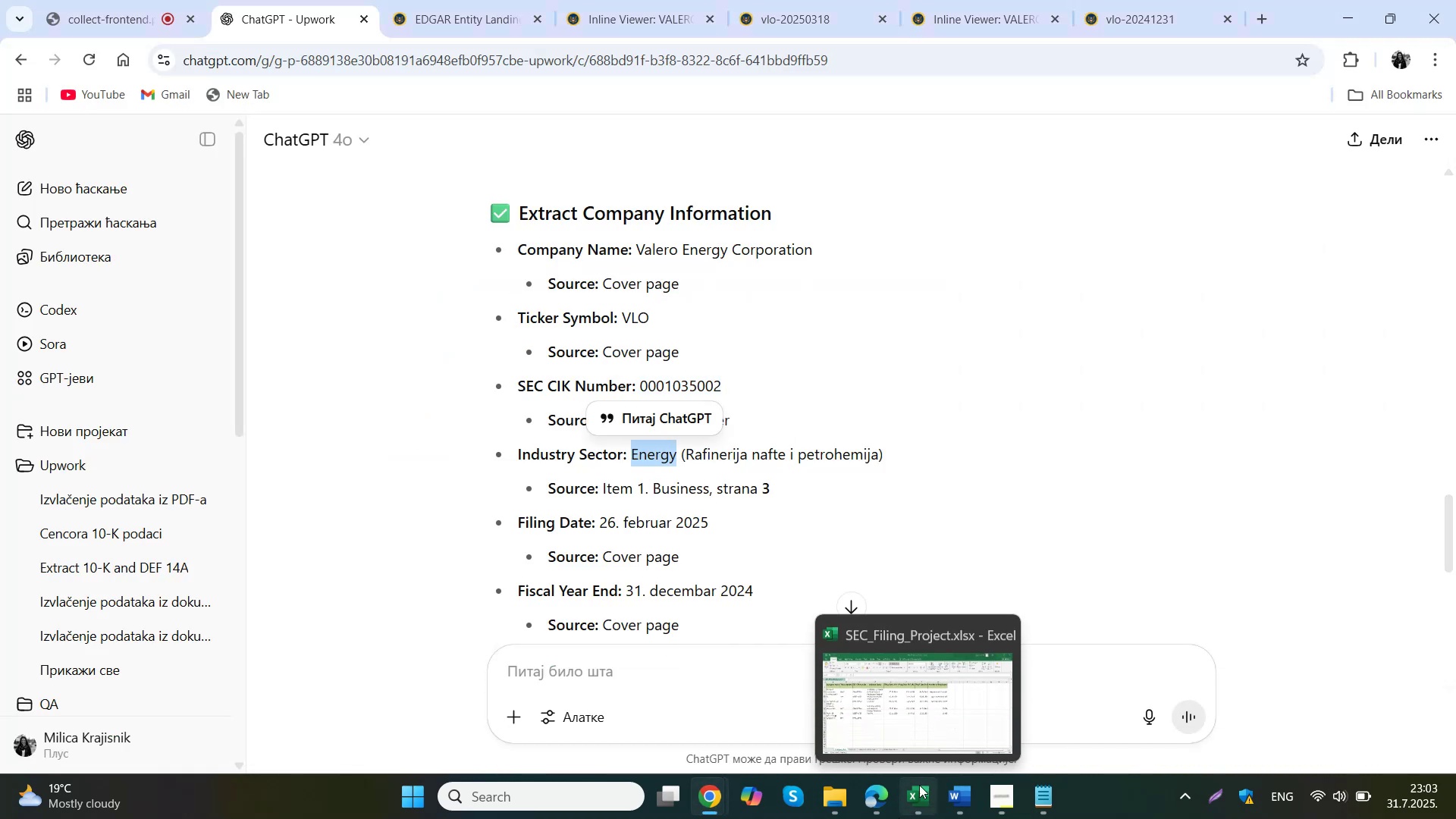 
double_click([409, 484])
 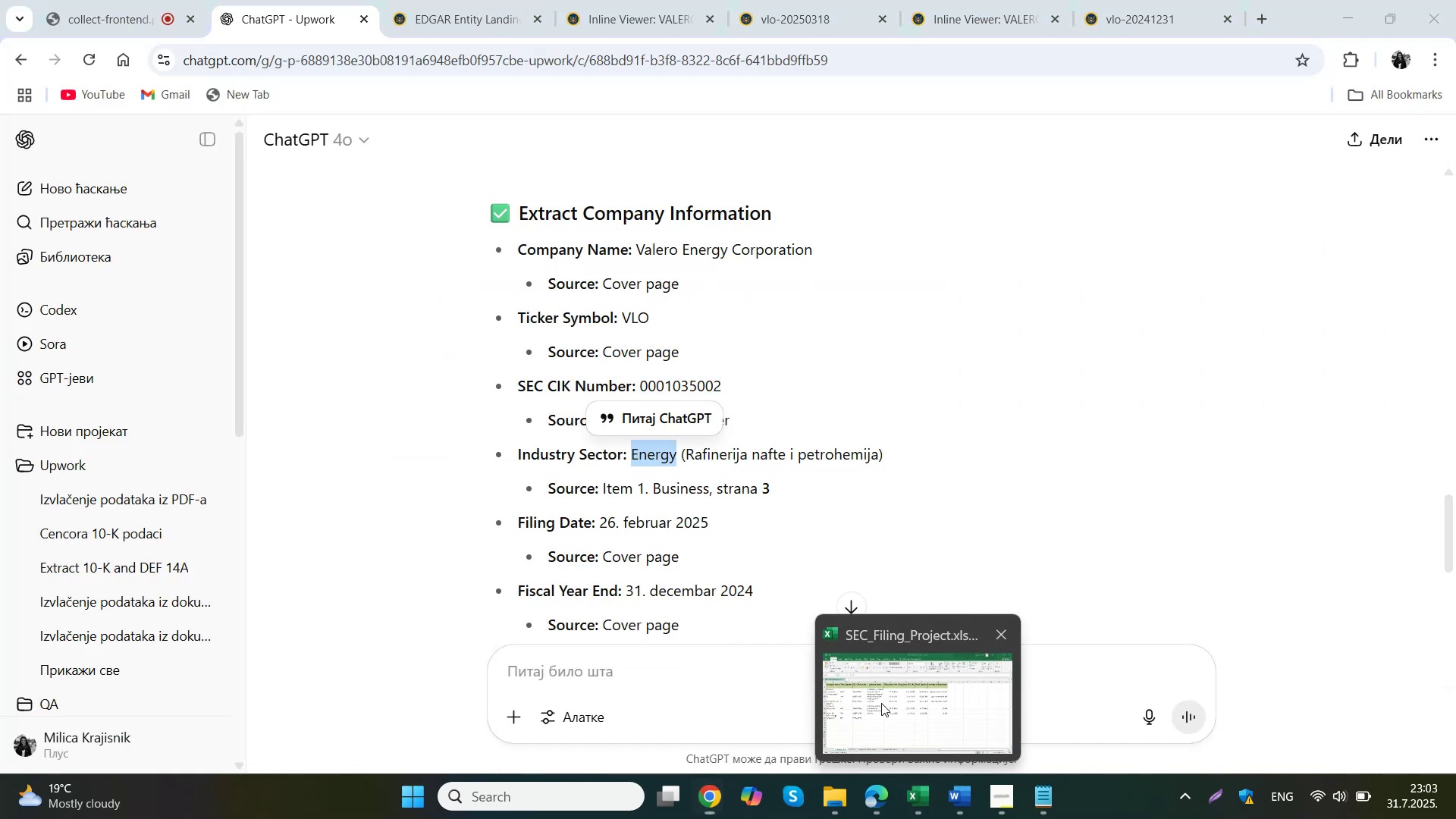 
key(Control+ControlLeft)
 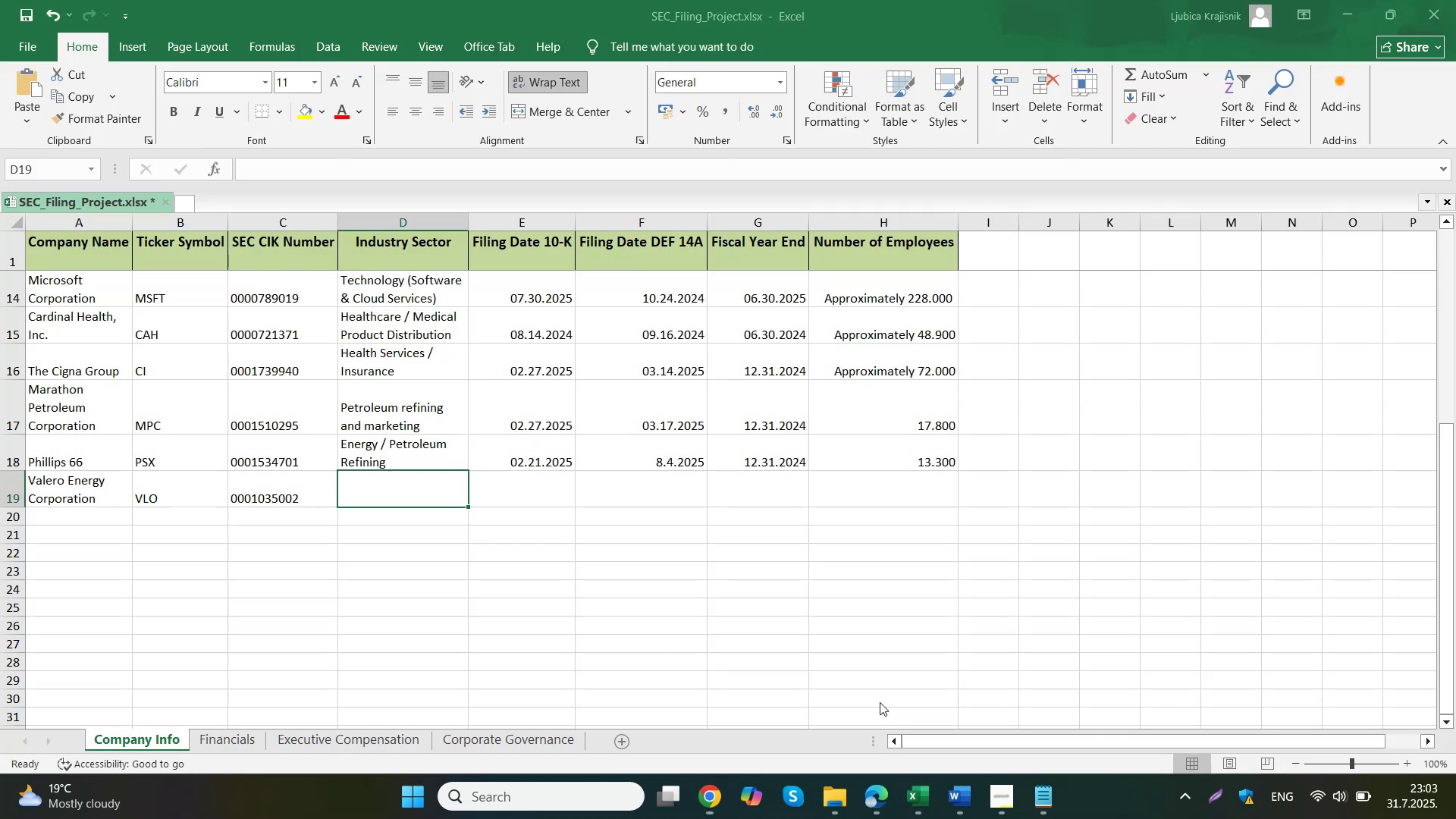 
key(Control+V)
 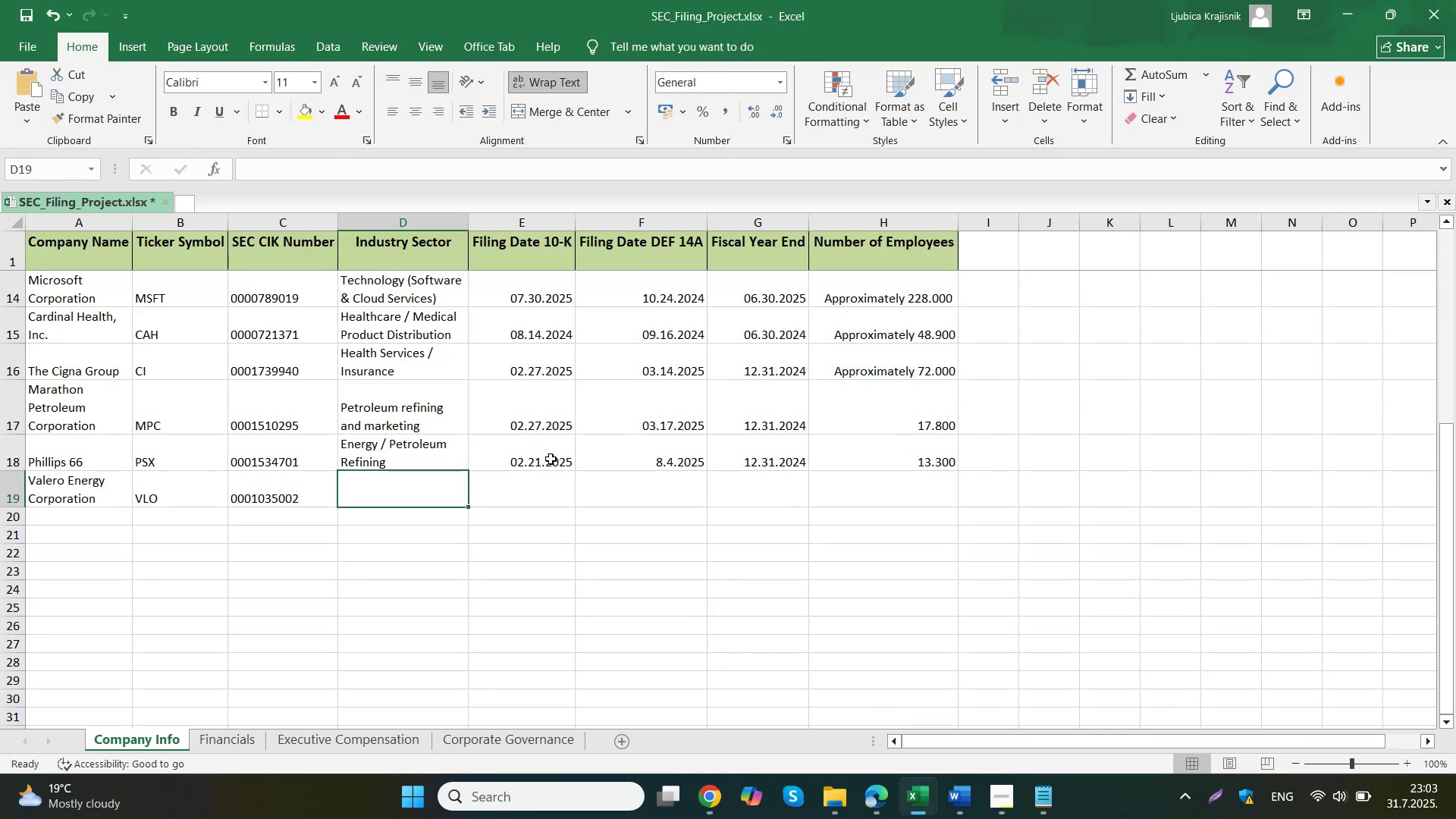 
triple_click([503, 483])
 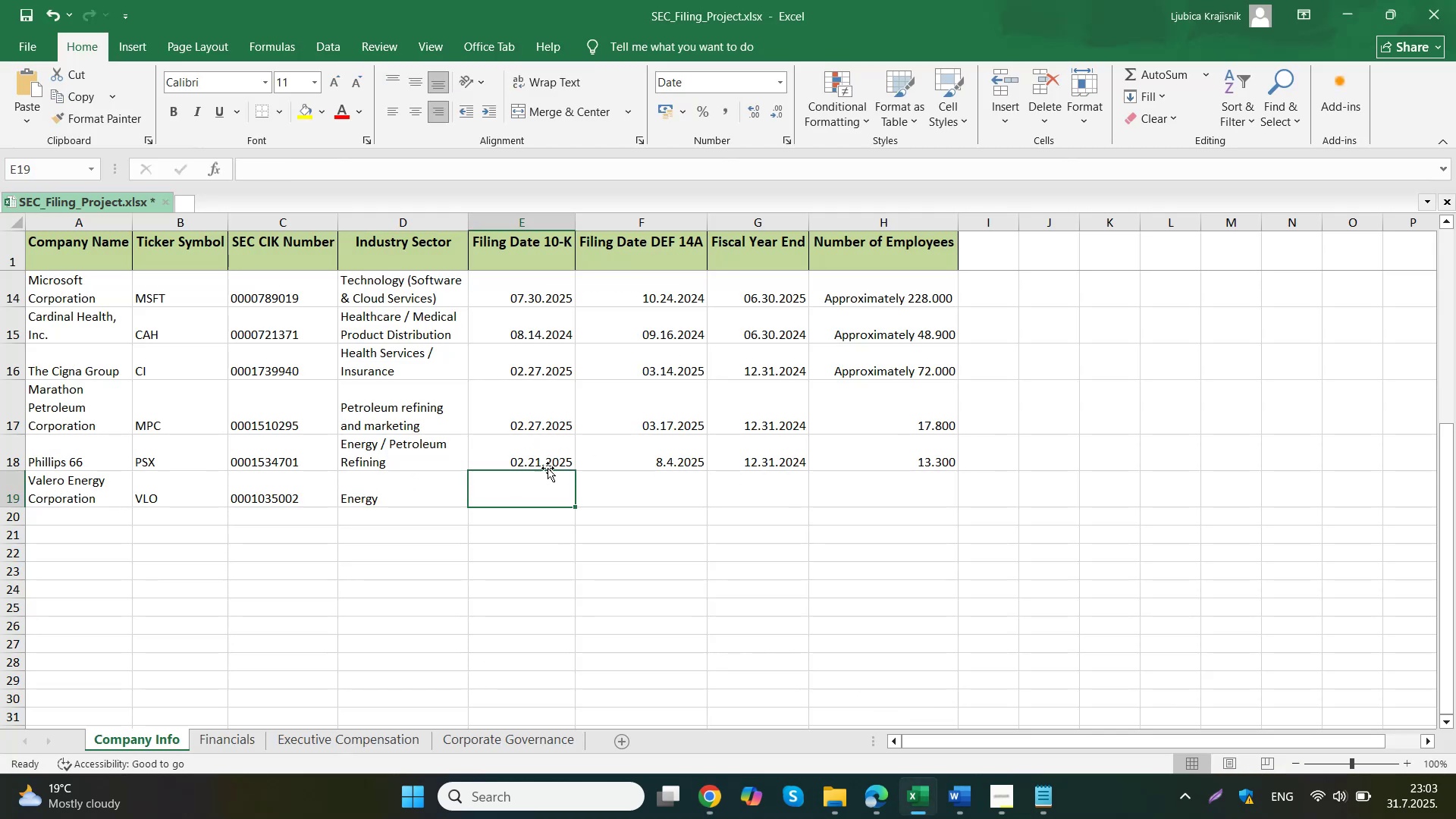 
left_click([679, 698])
 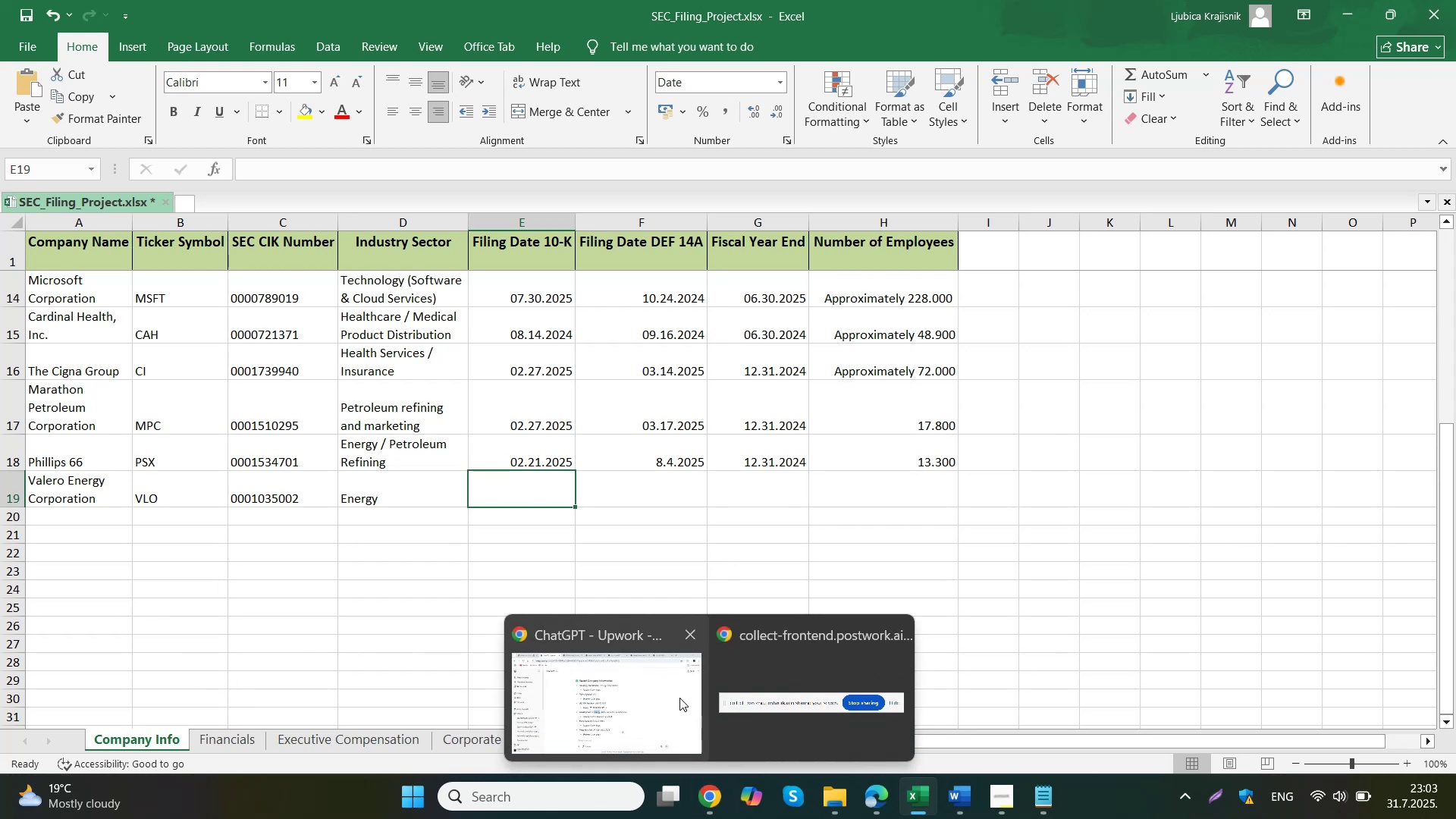 
scroll: coordinate [745, 596], scroll_direction: down, amount: 1.0
 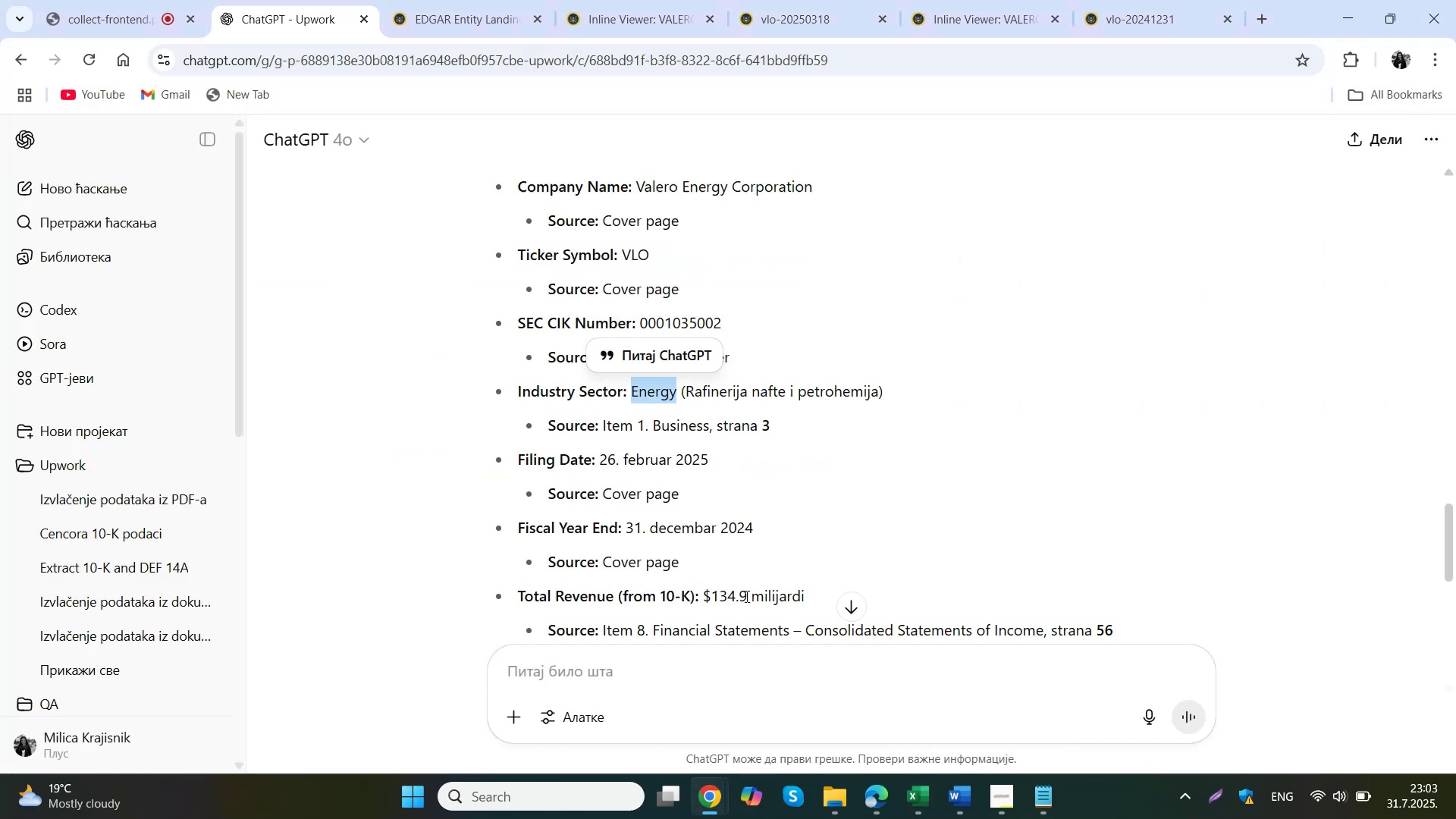 
left_click([475, 0])
 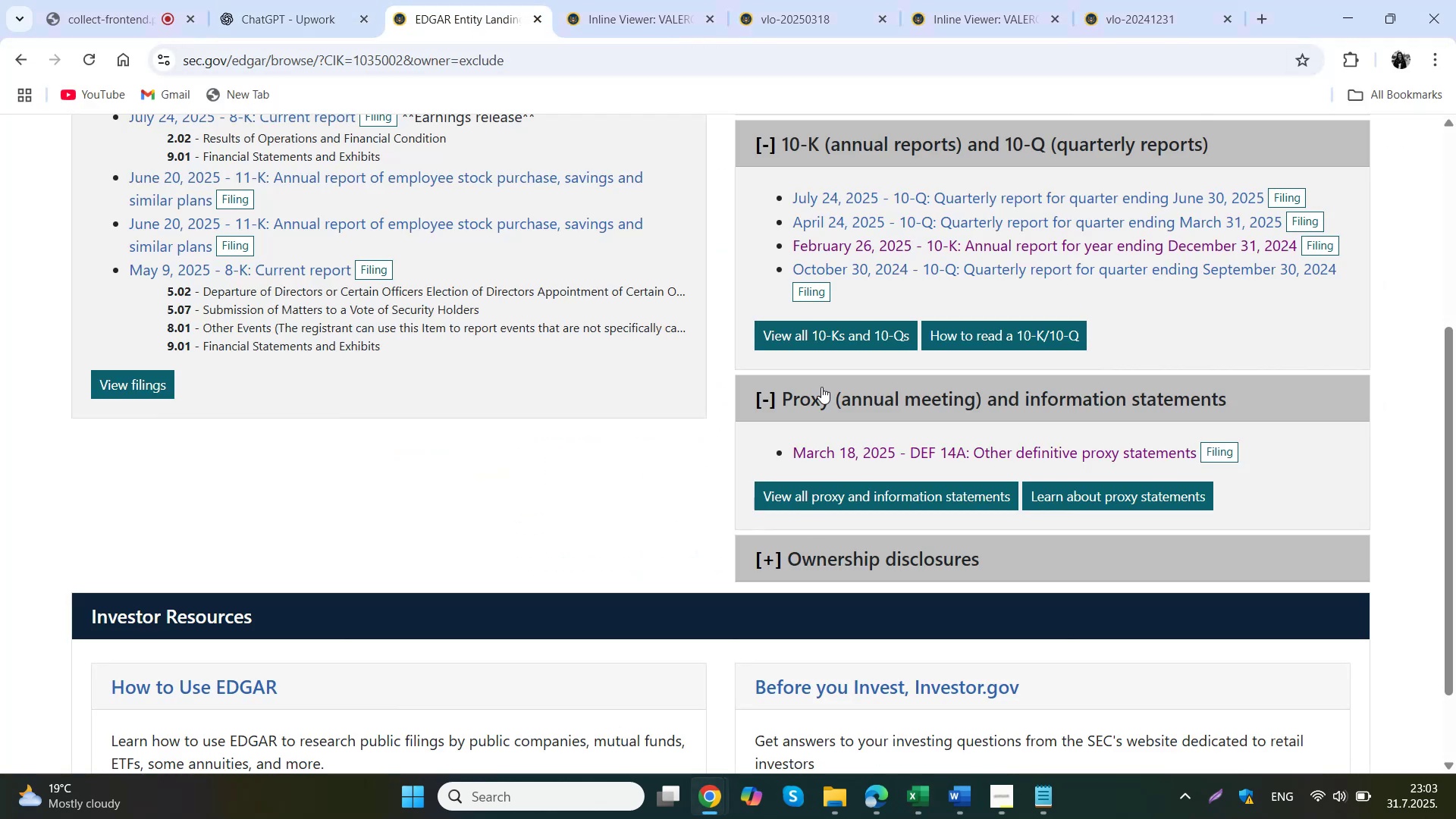 
left_click([925, 786])
 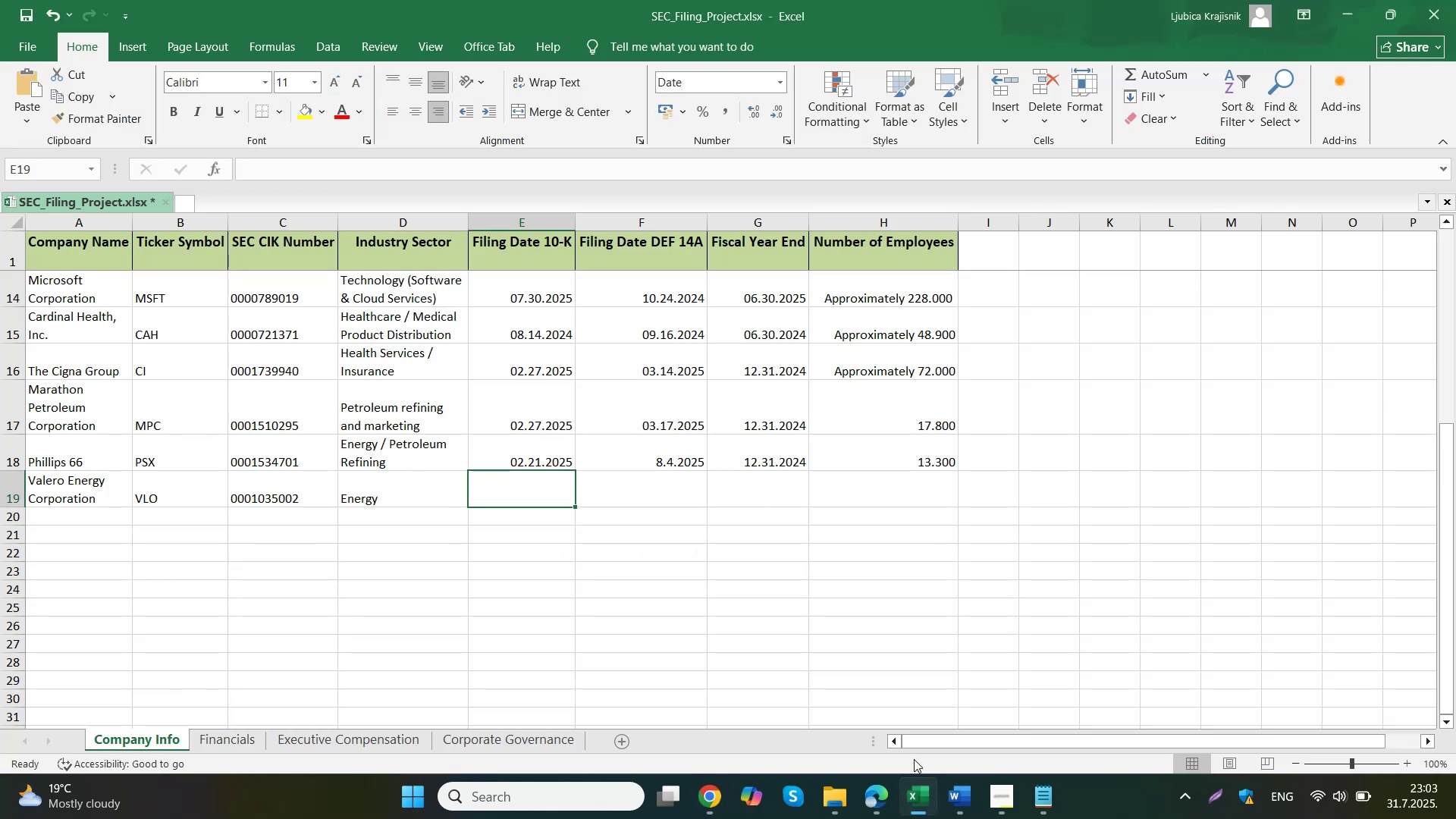 
key(Numpad0)
 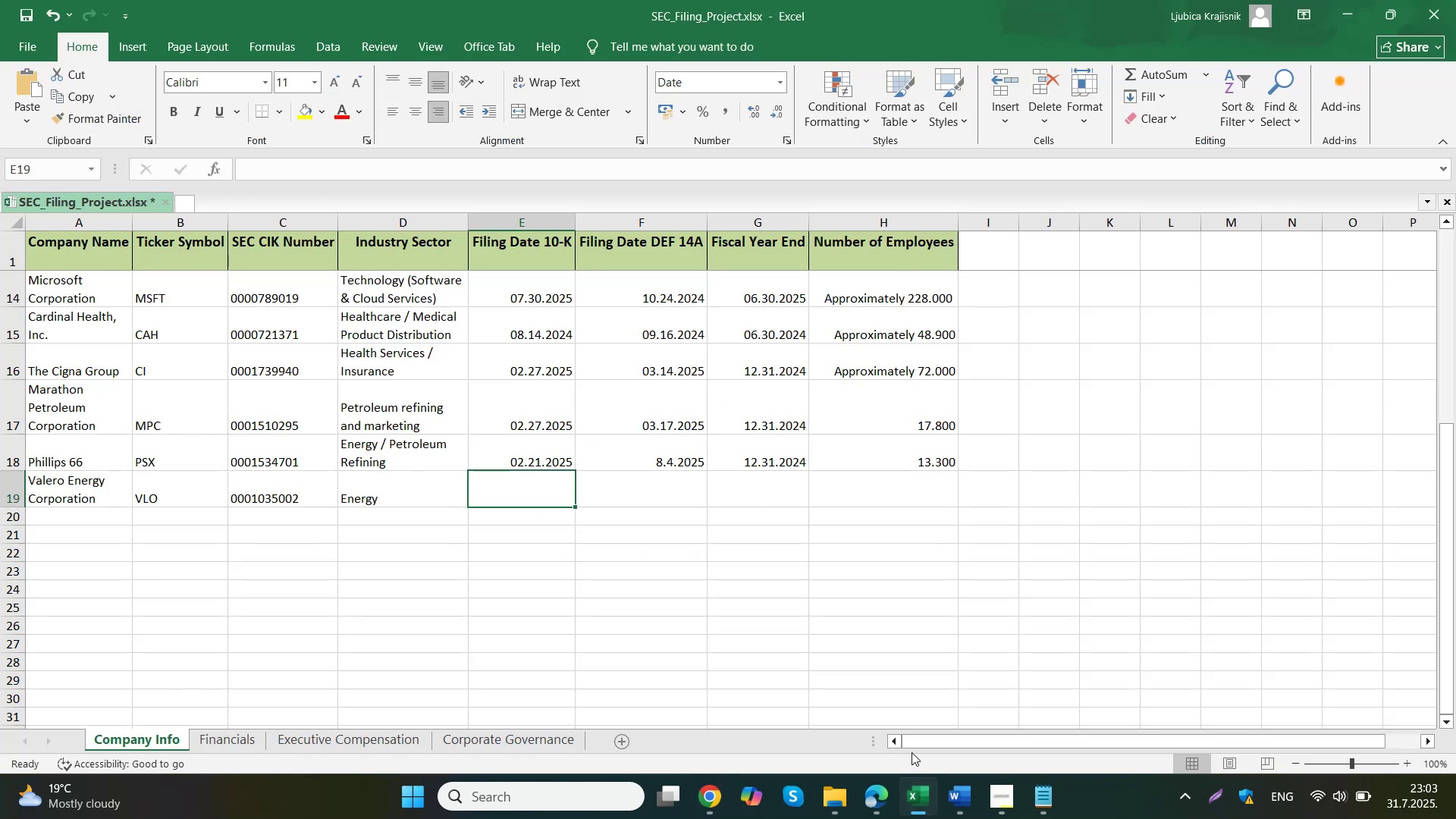 
key(Numpad2)
 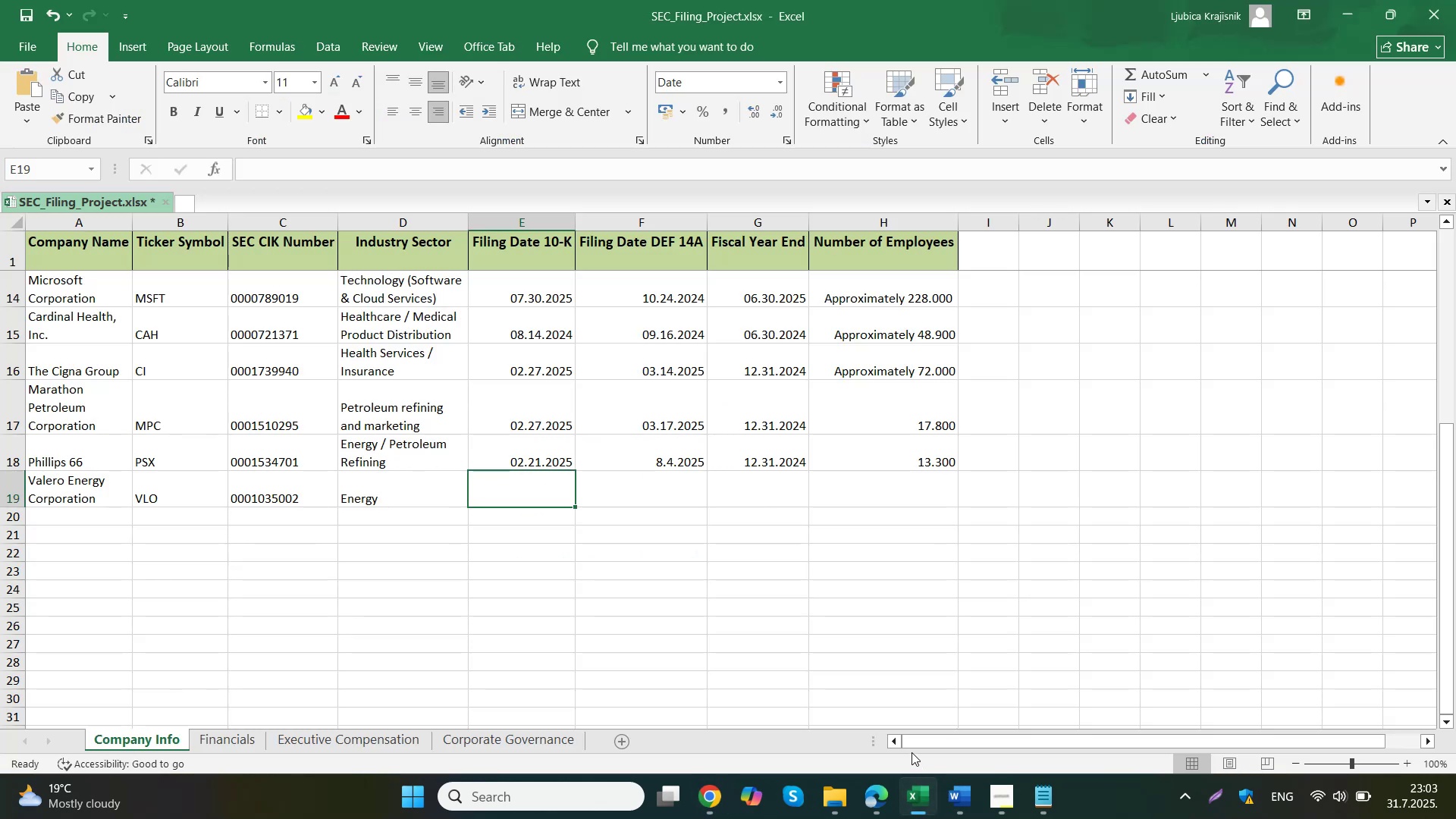 
key(Period)
 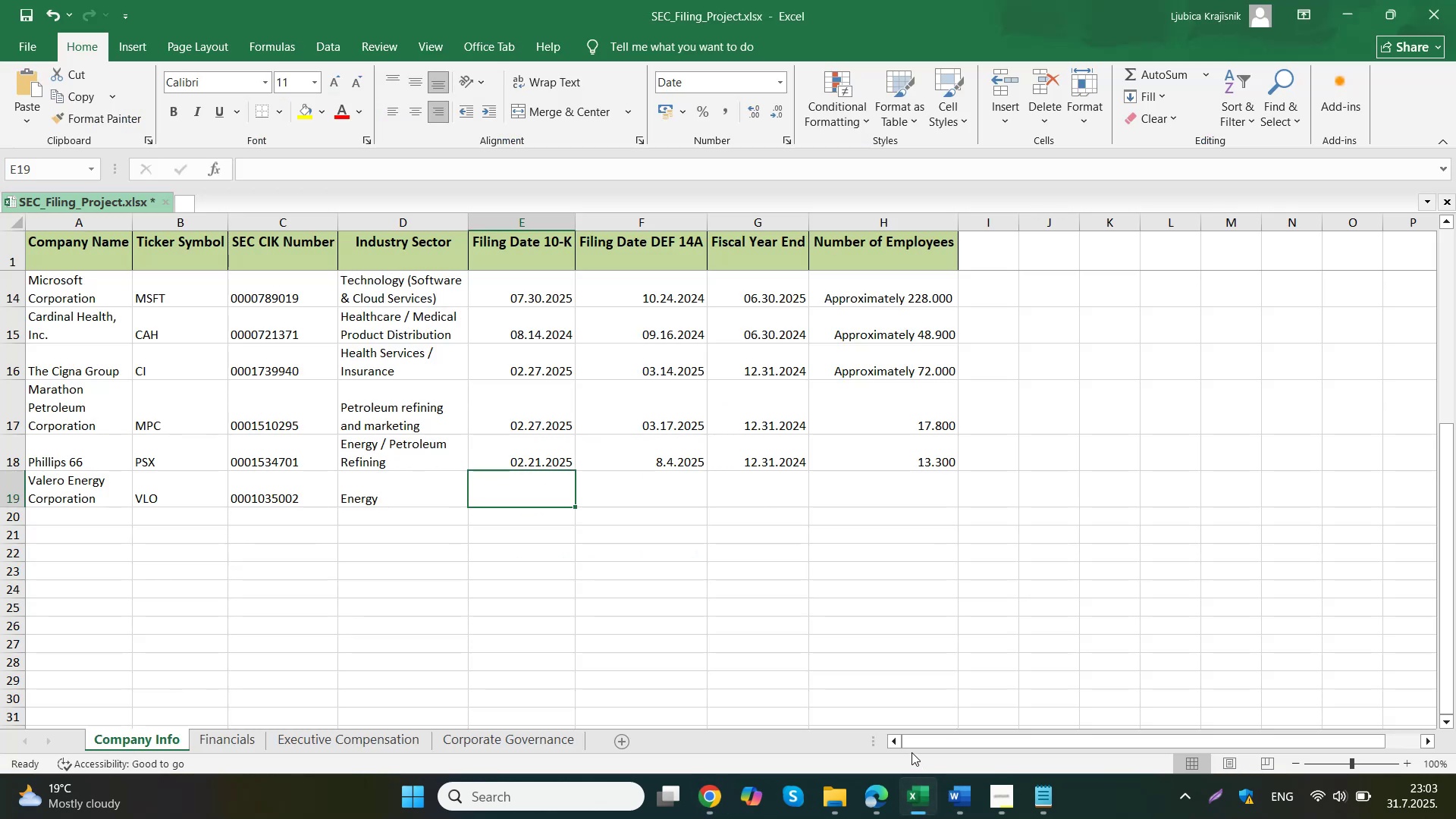 
key(Numpad2)
 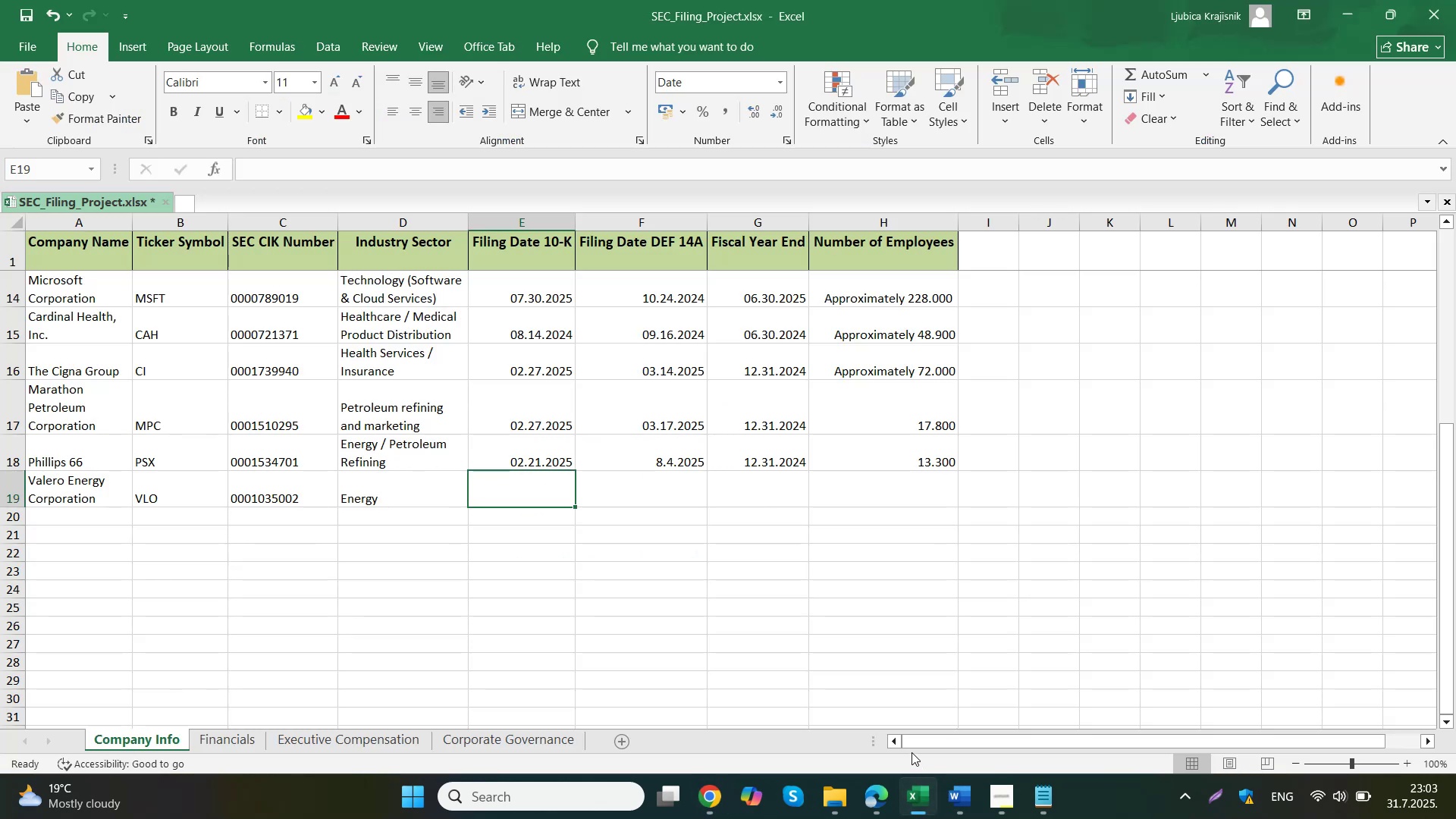 
key(Numpad0)
 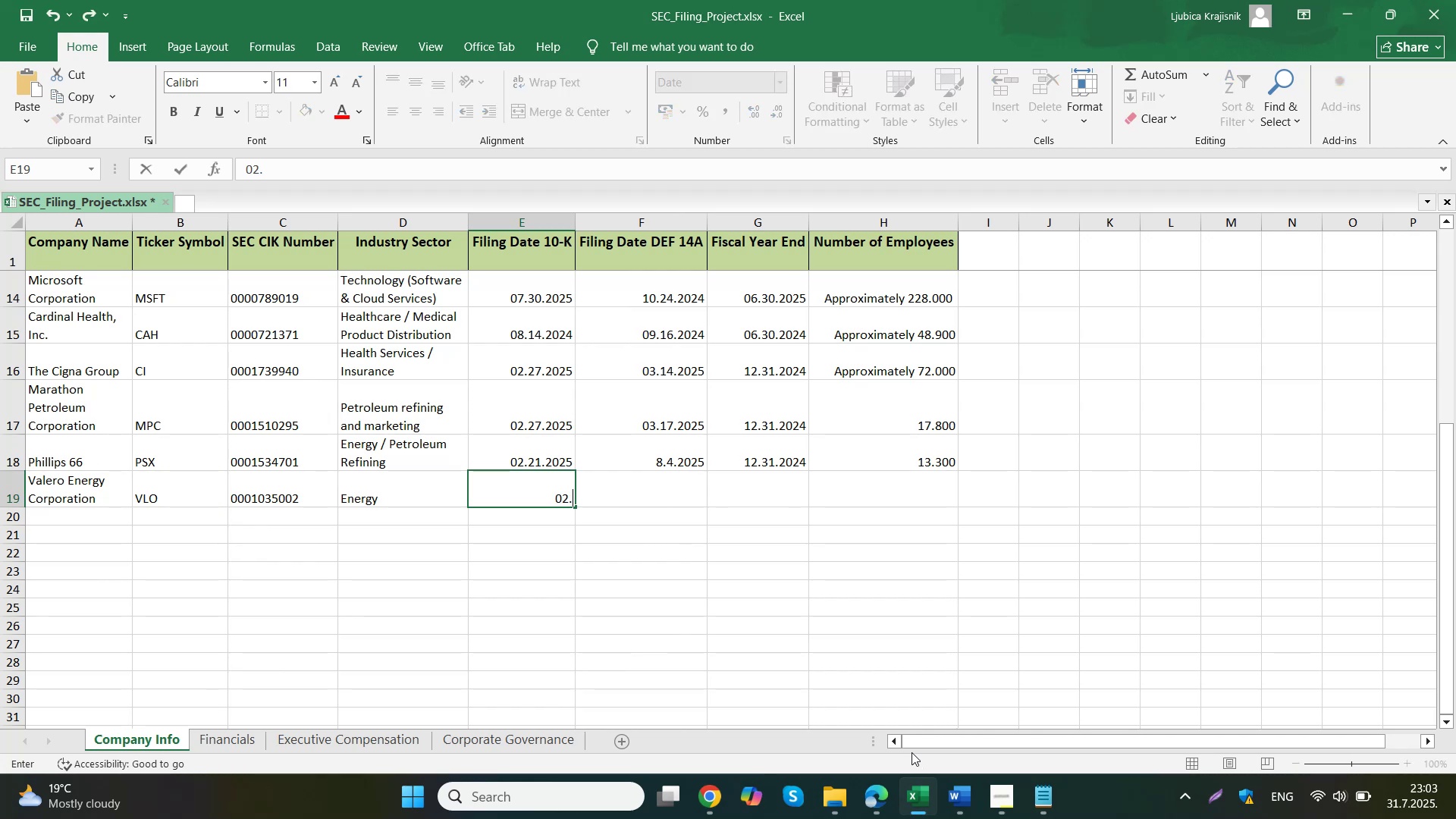 
key(Backspace)
 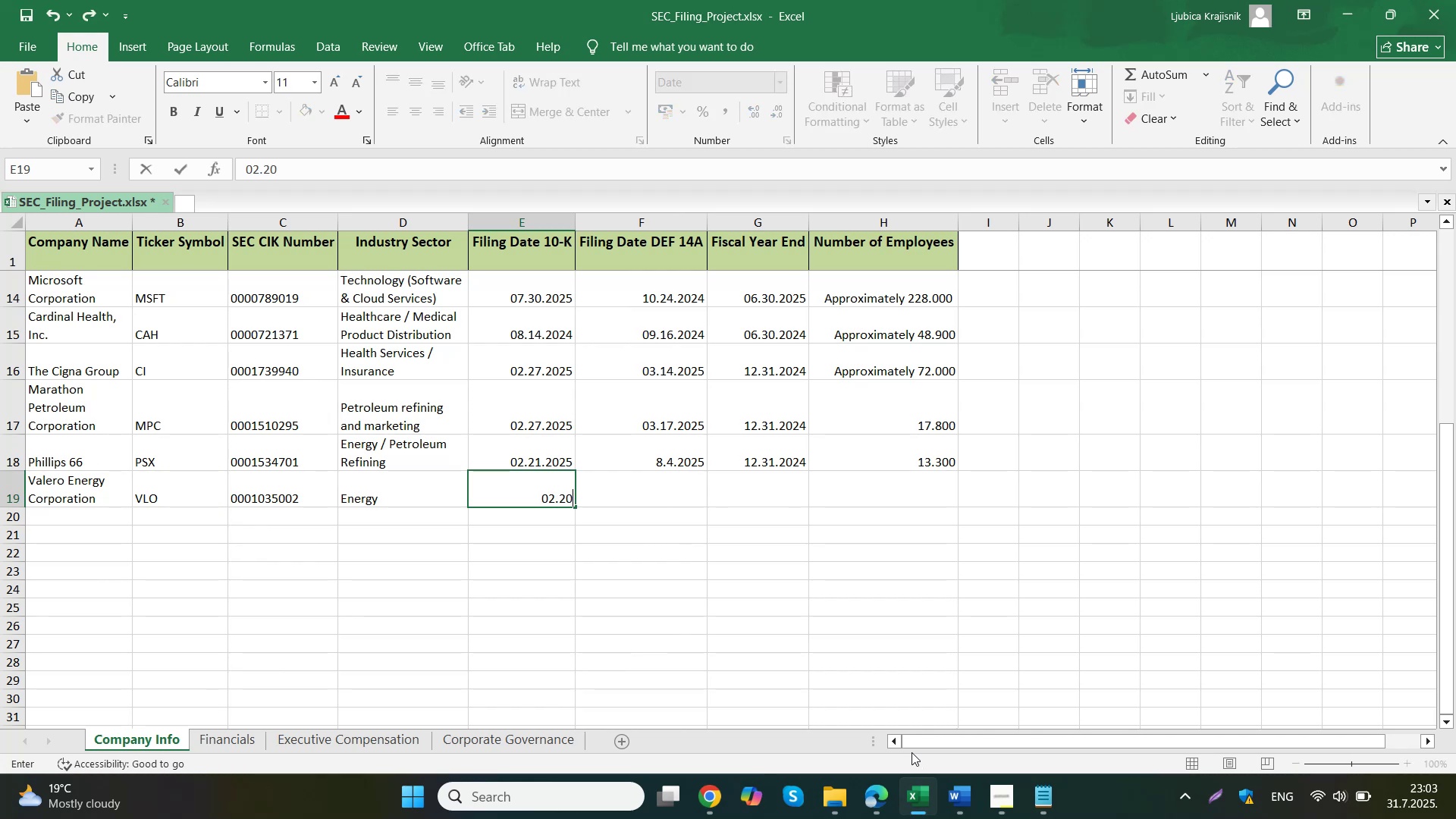 
key(Numpad6)
 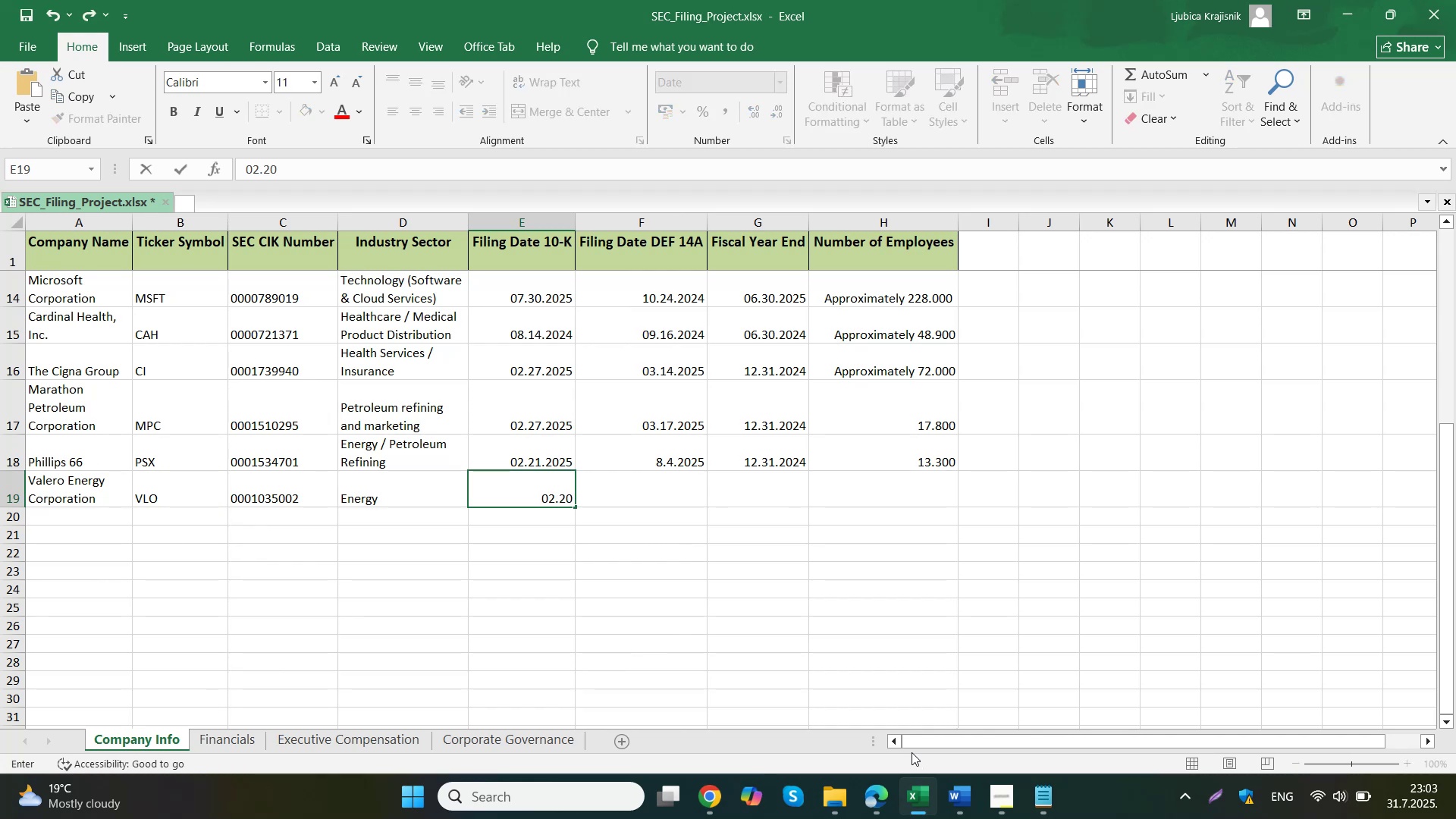 
key(Period)
 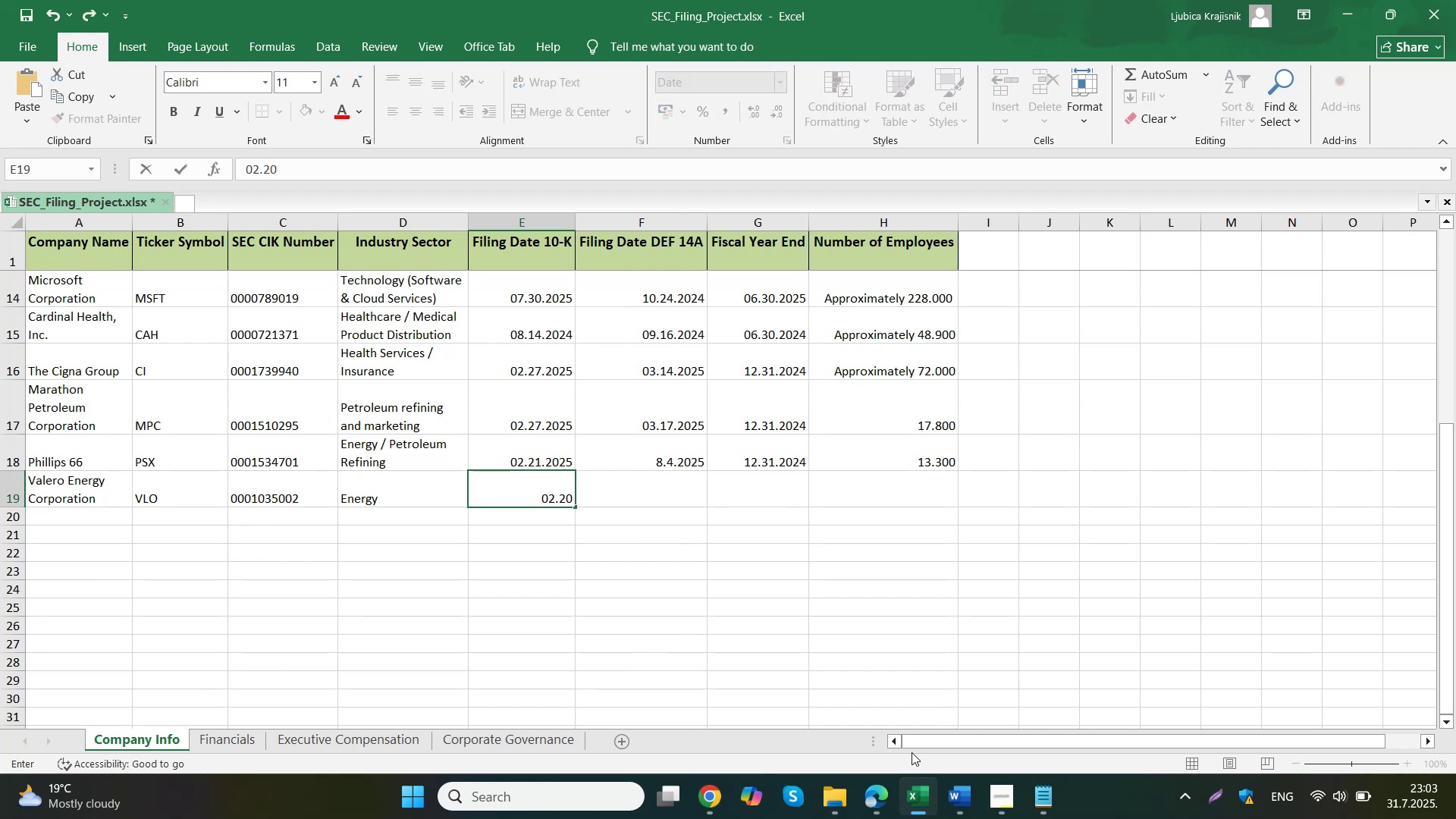 
key(Numpad2)
 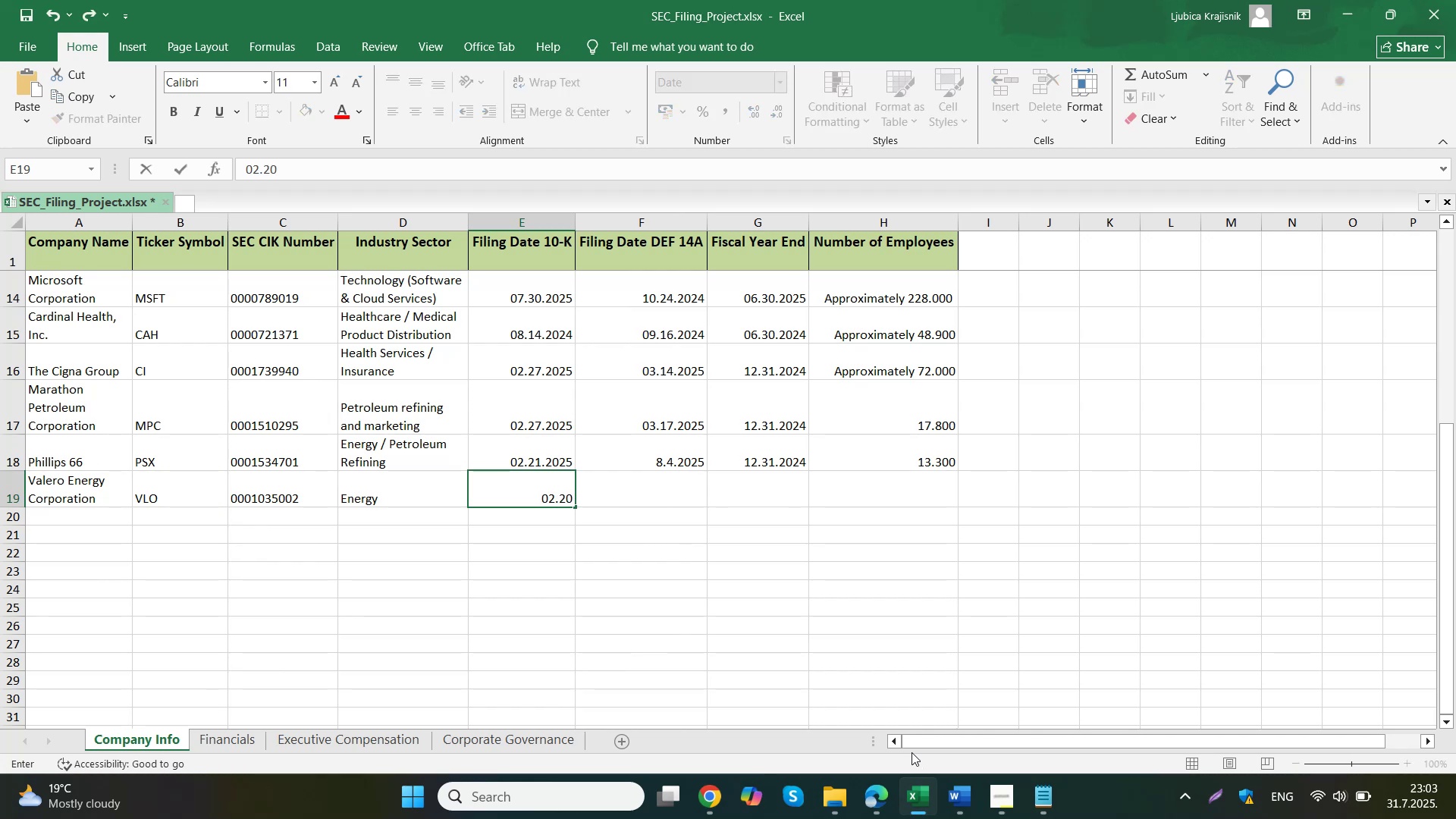 
key(Numpad0)
 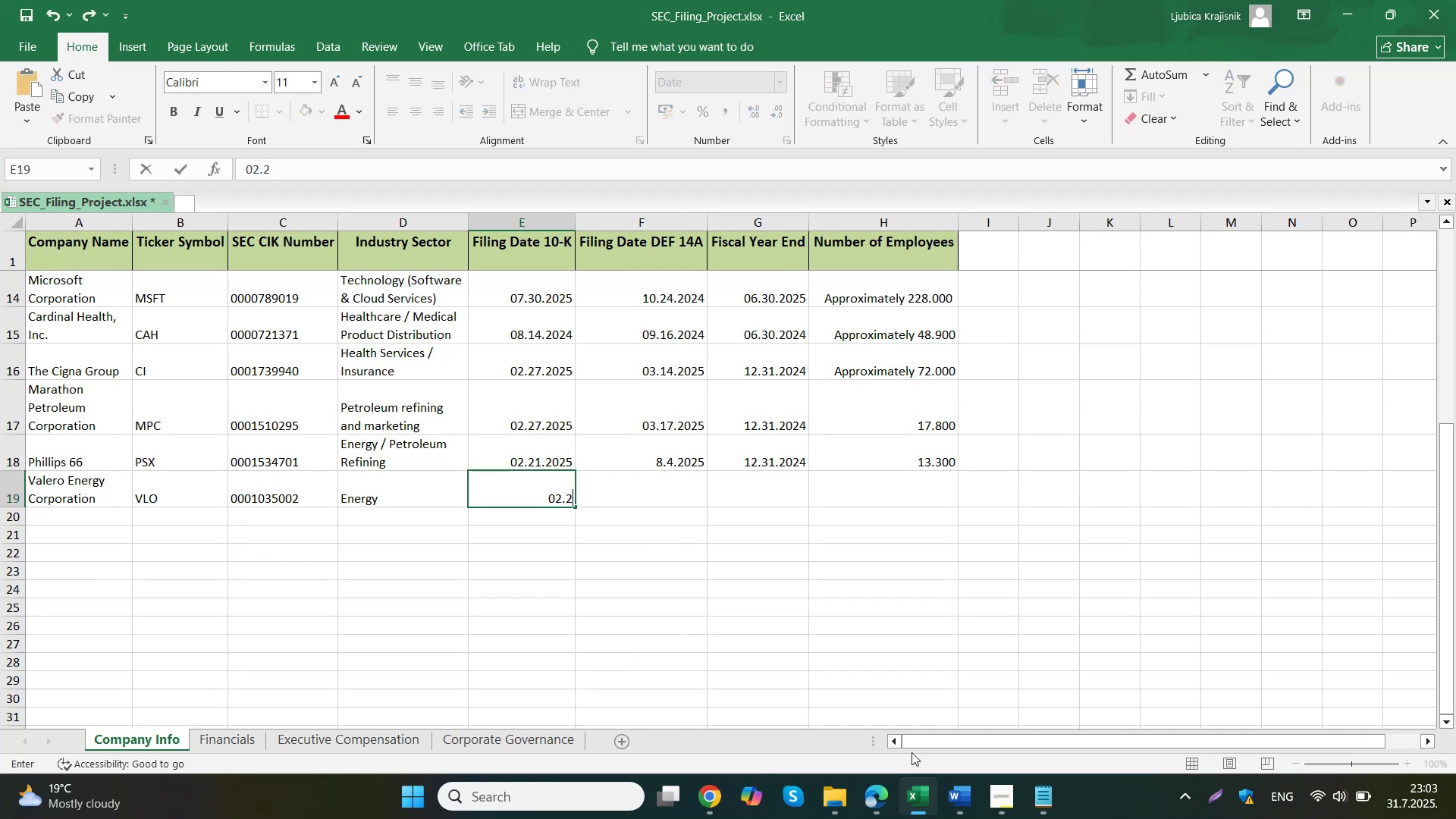 
key(Numpad2)
 